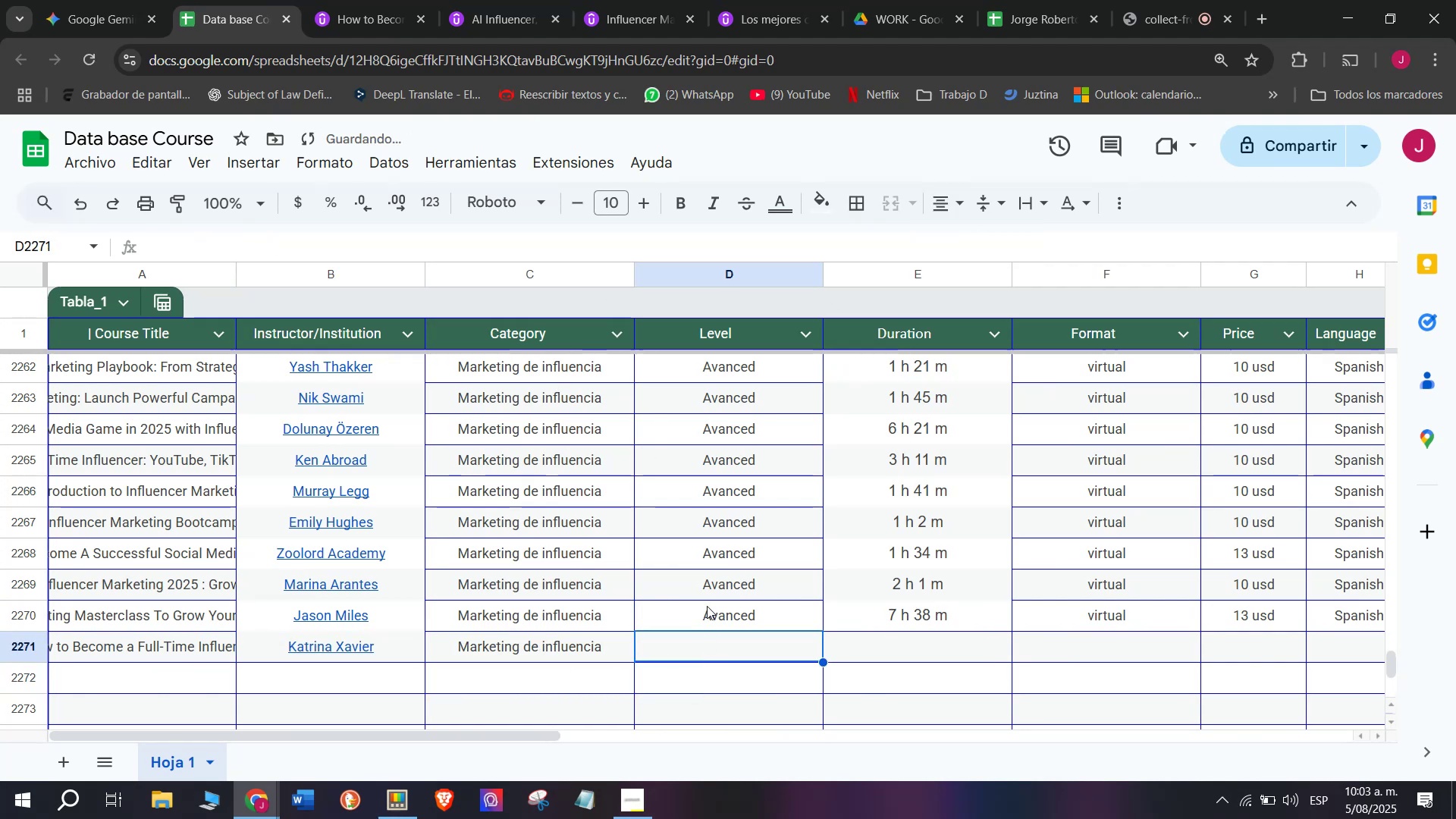 
key(Z)
 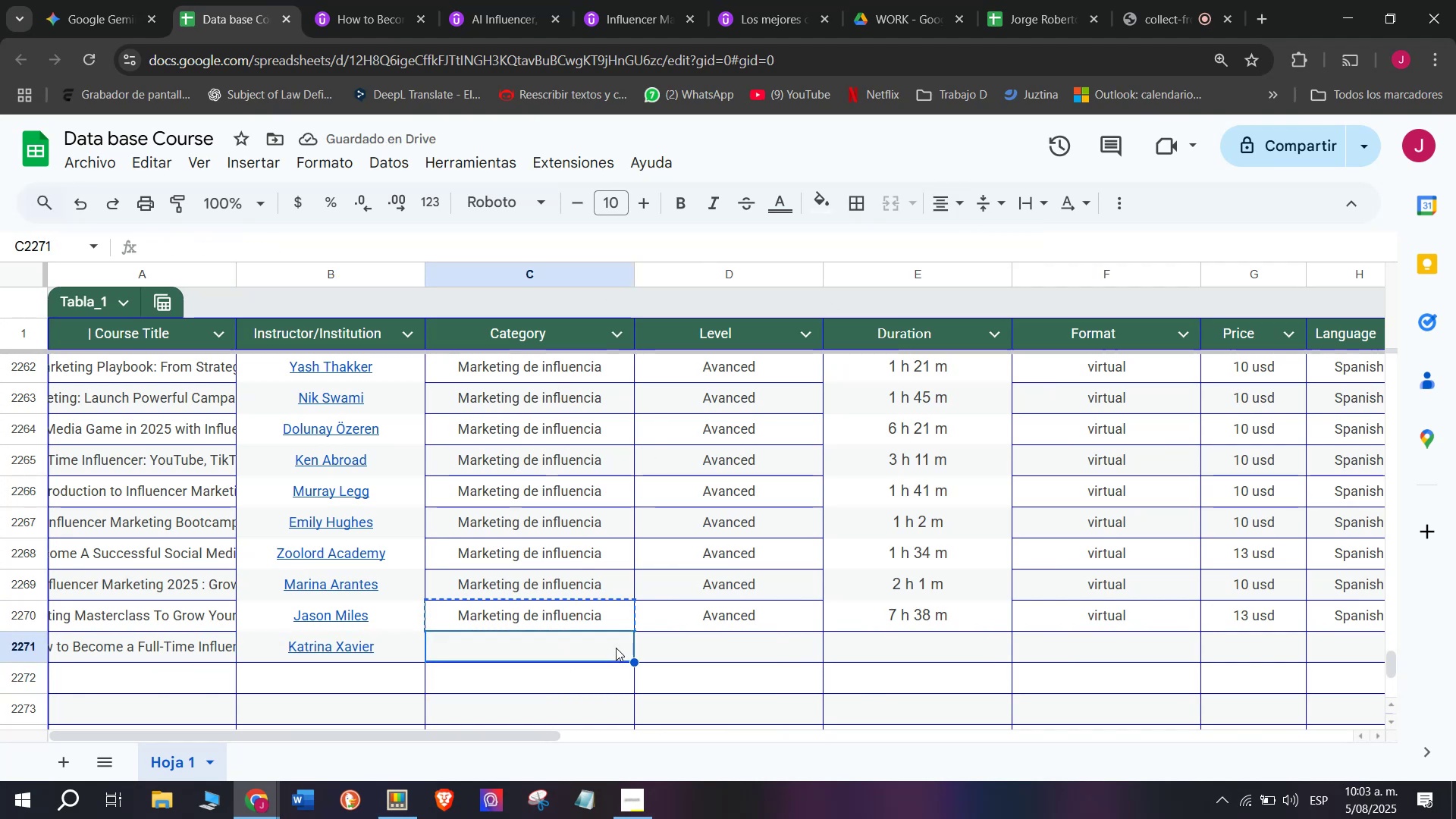 
key(Control+V)
 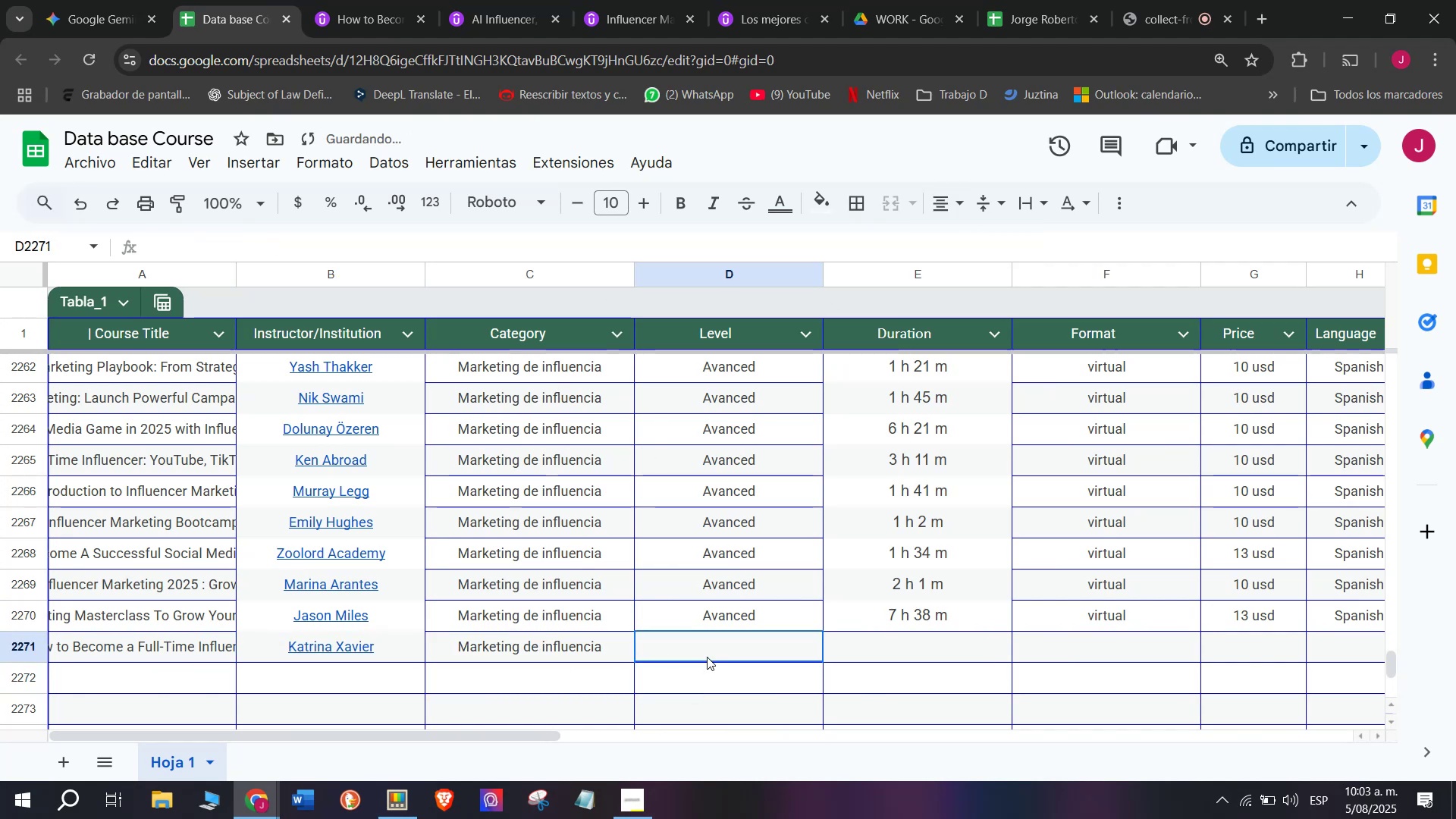 
triple_click([707, 657])
 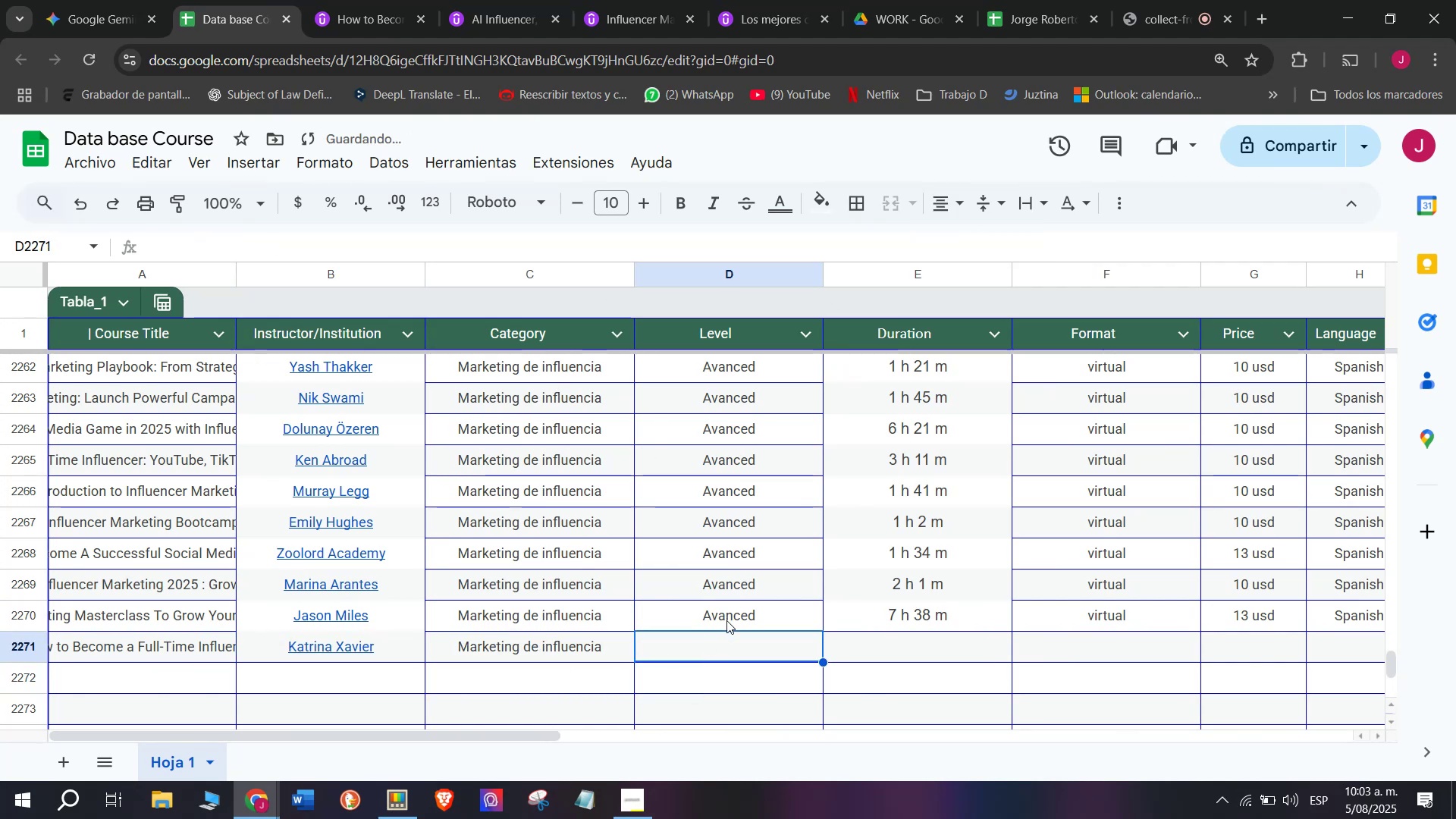 
key(Control+ControlLeft)
 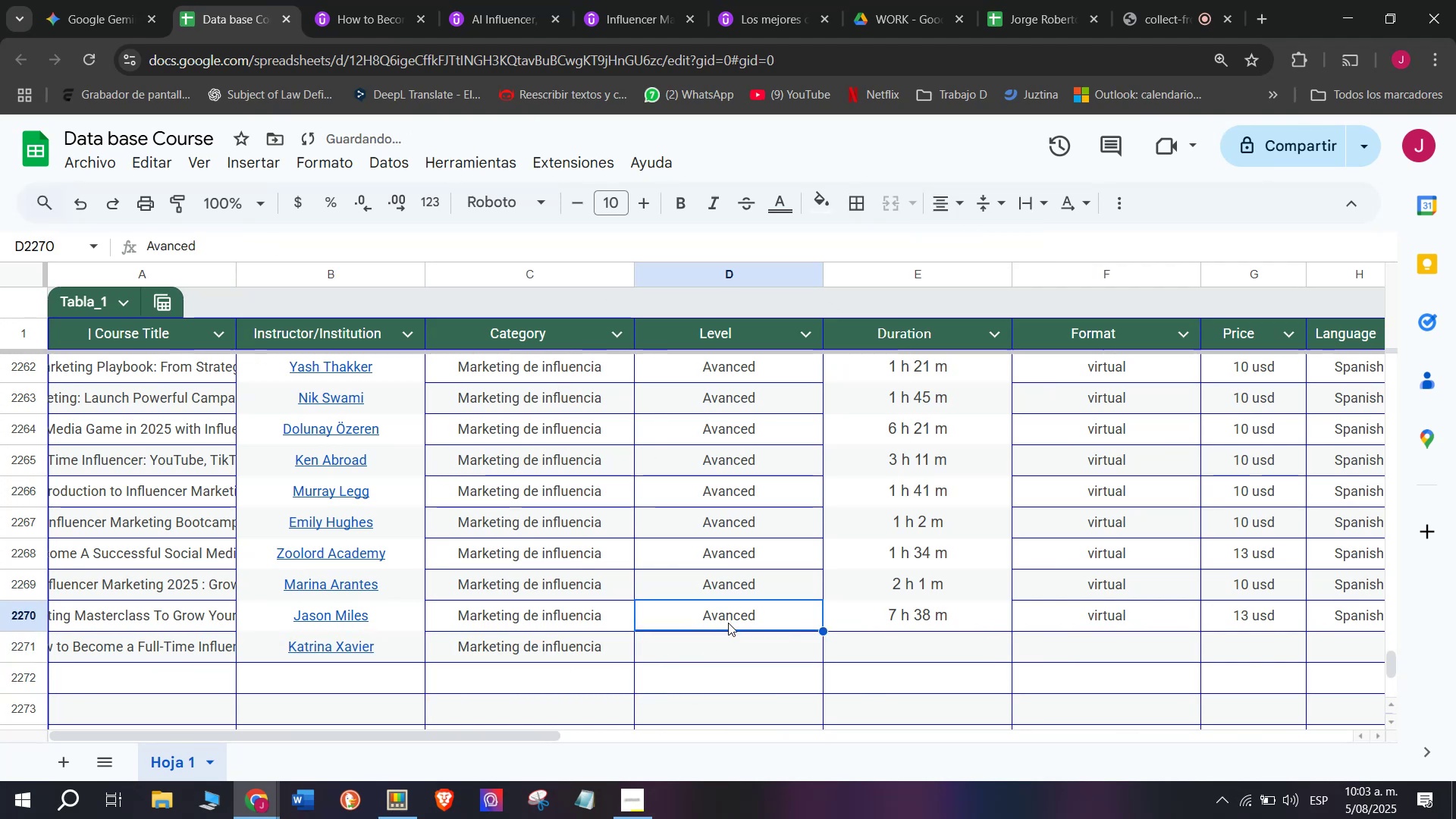 
key(Break)
 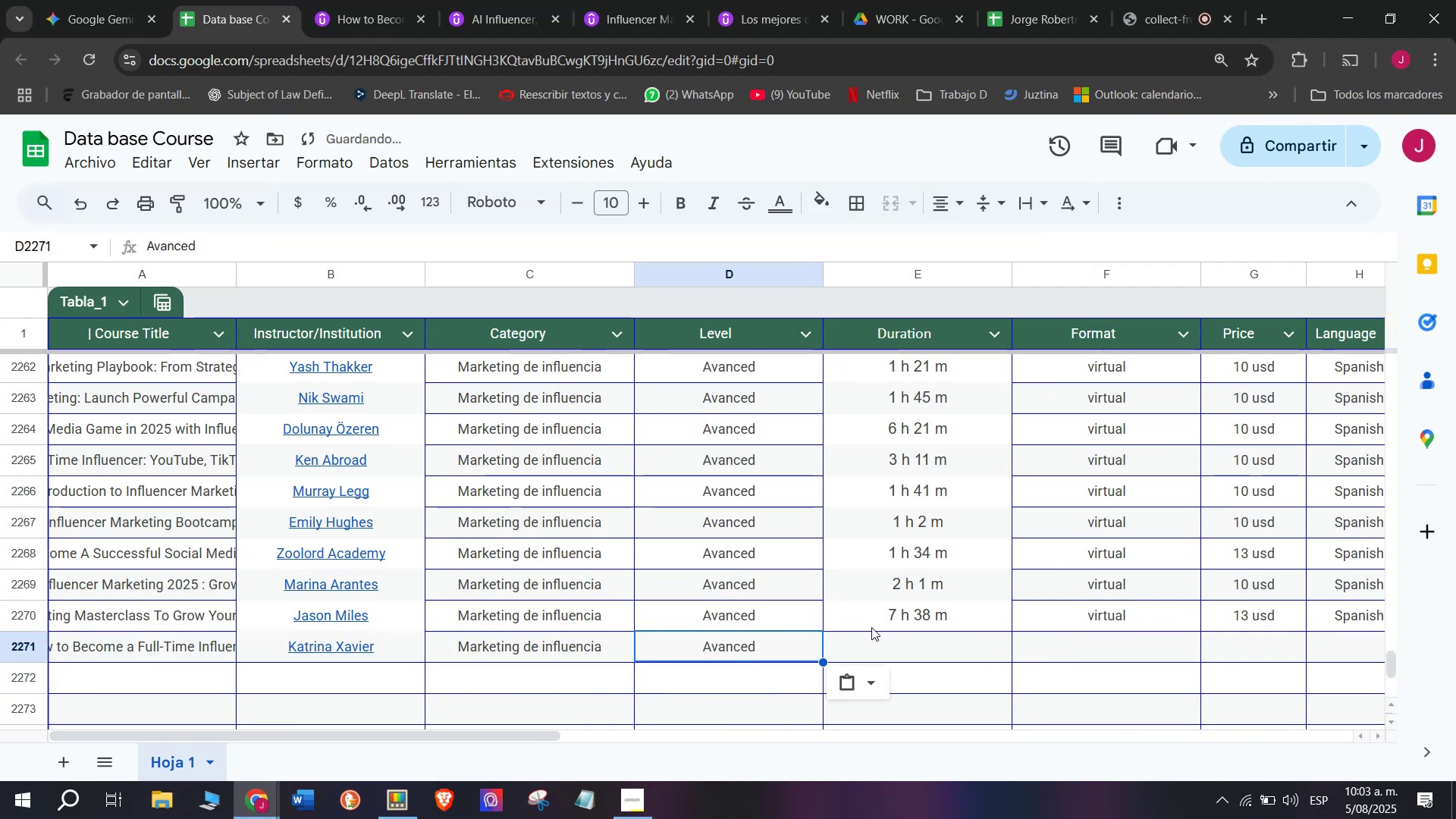 
key(Control+C)
 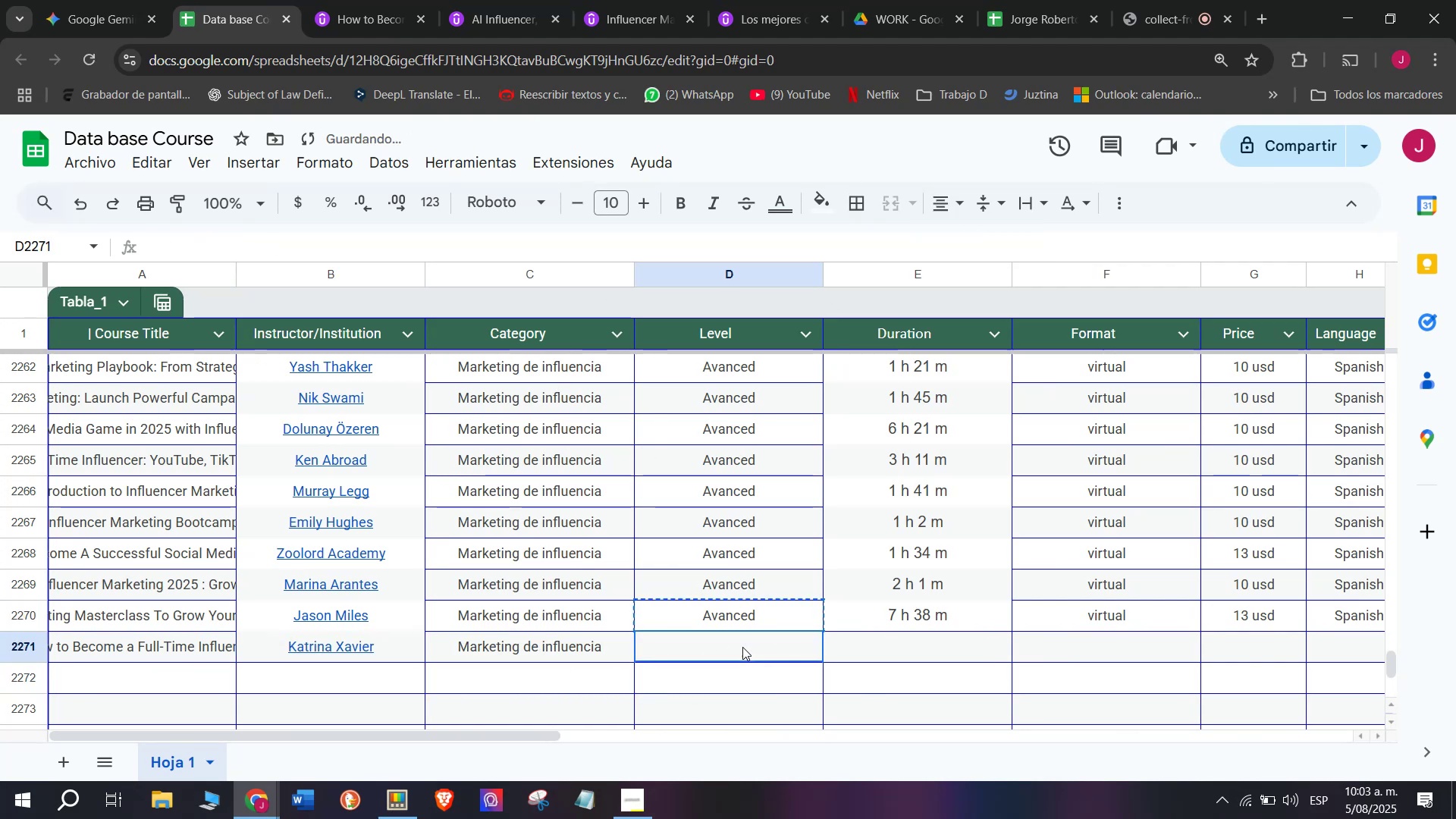 
double_click([742, 647])
 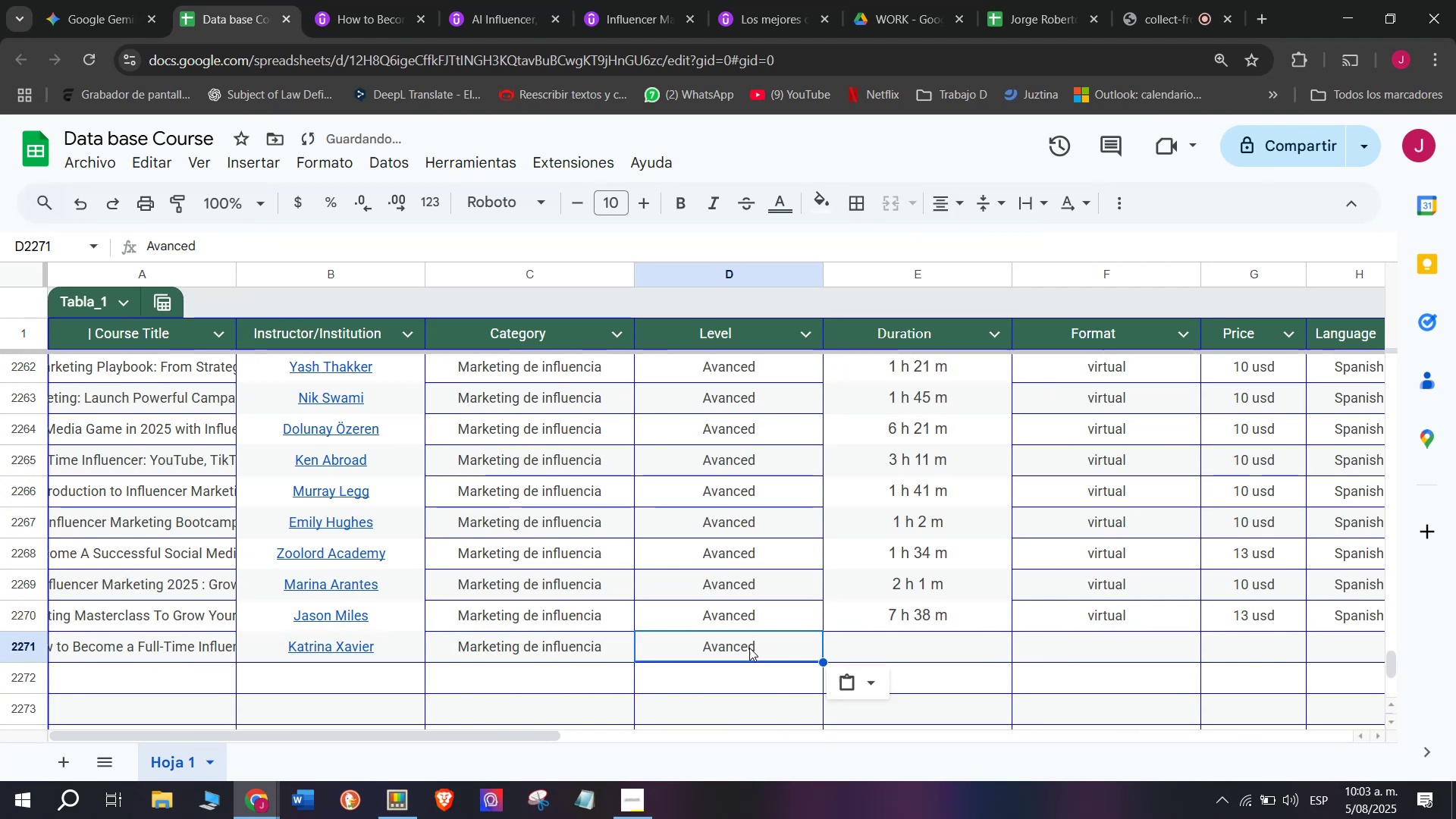 
key(Control+ControlLeft)
 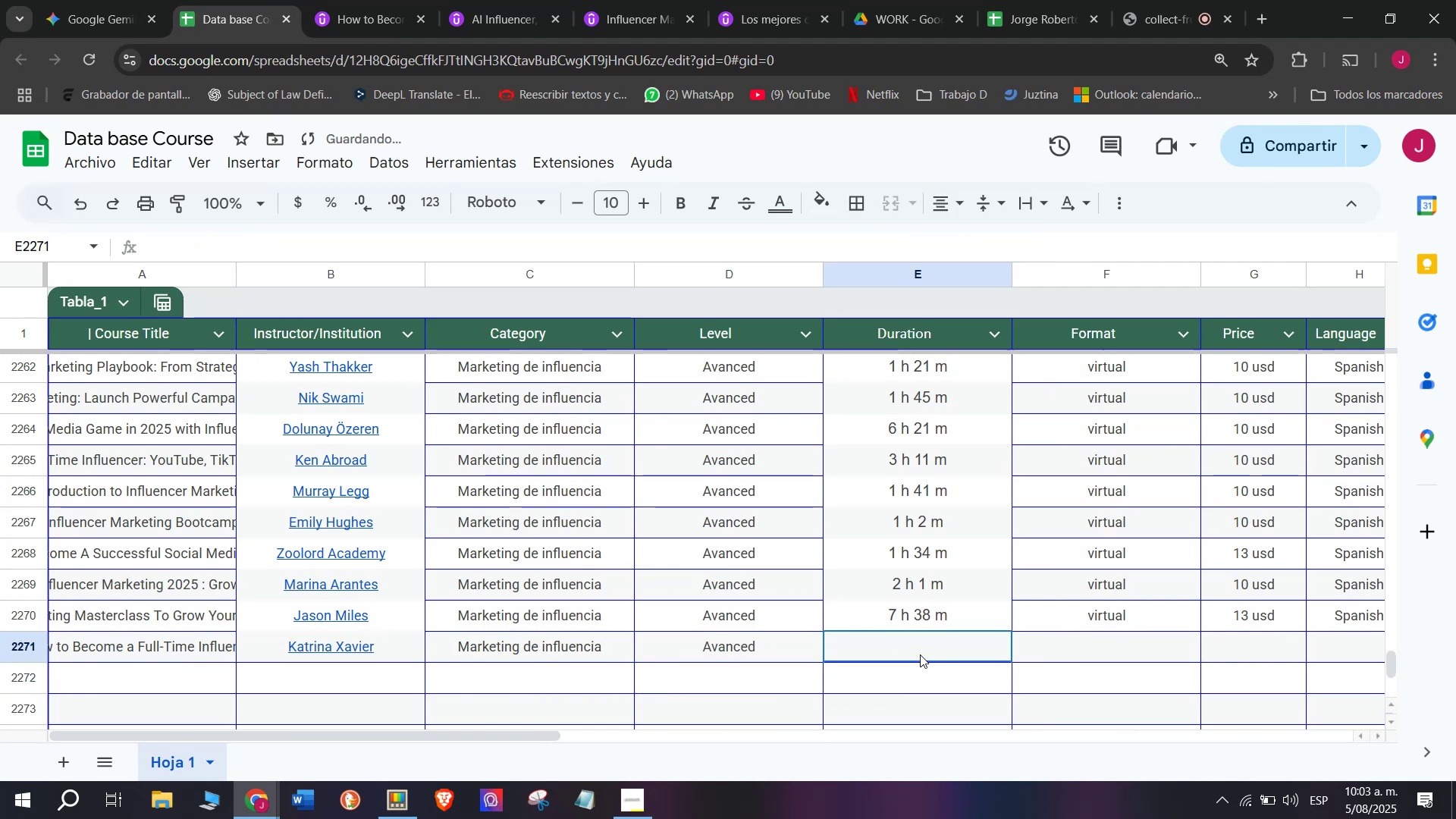 
key(Z)
 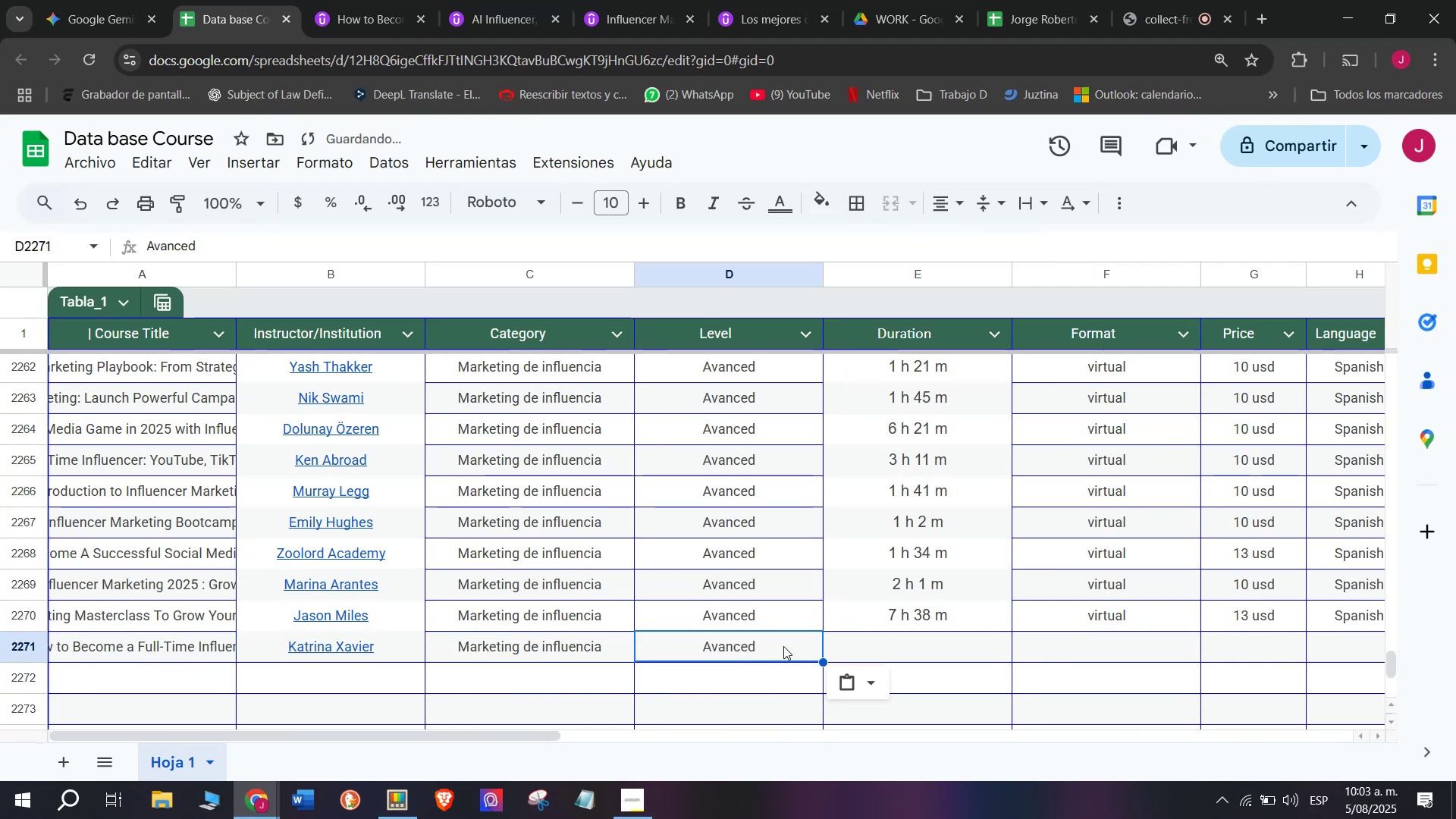 
key(Control+V)
 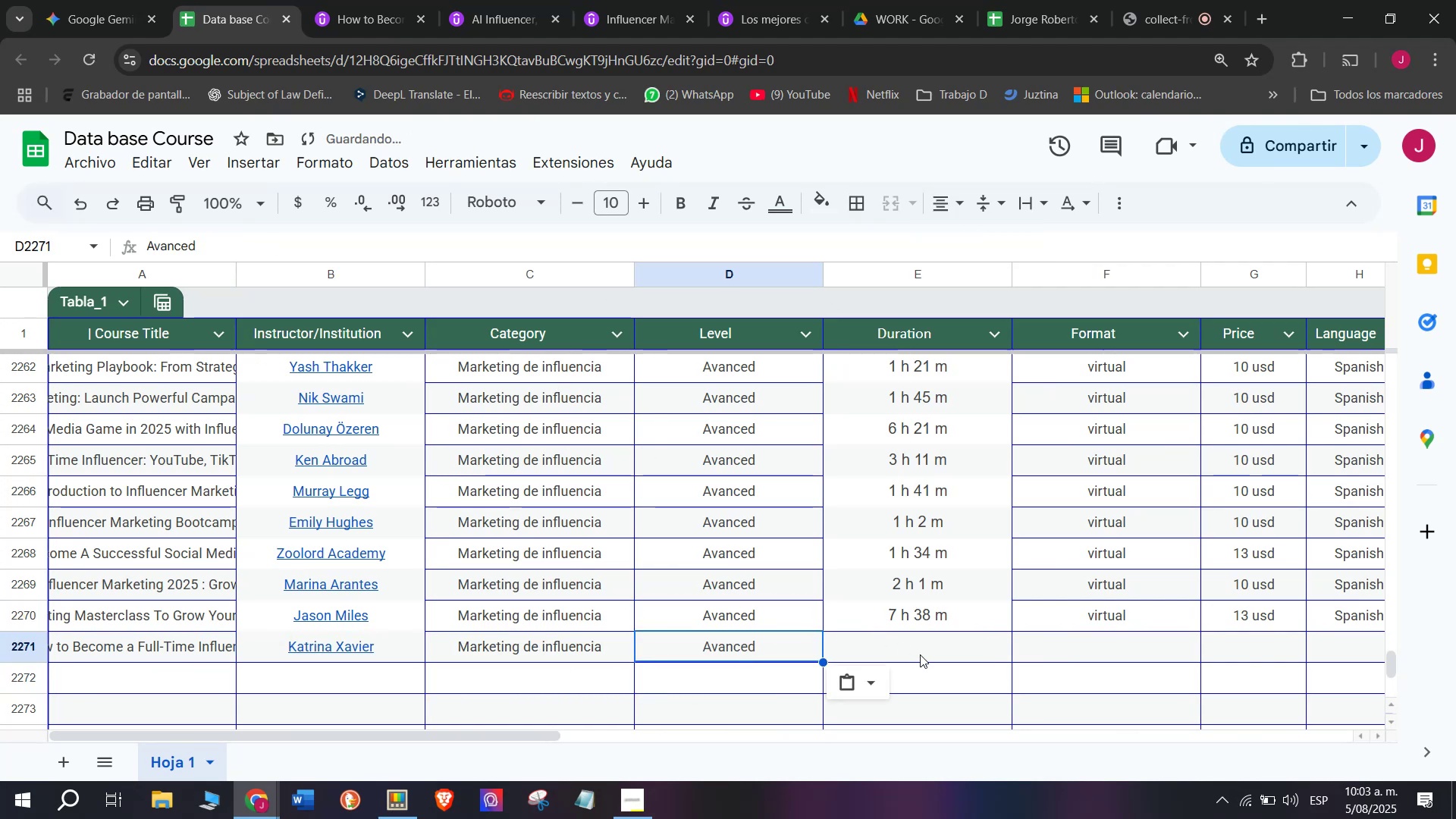 
triple_click([920, 654])
 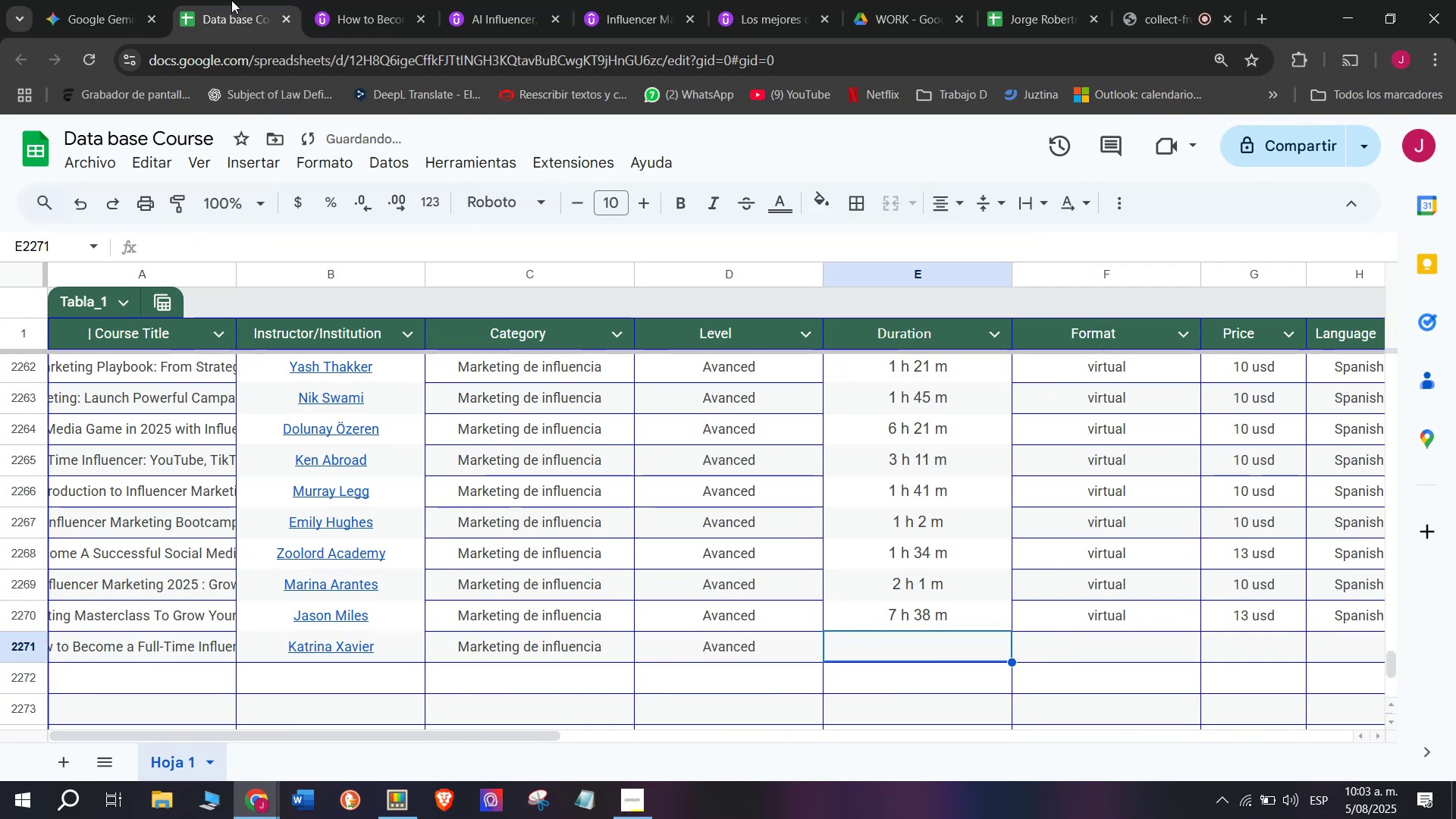 
left_click([351, 0])
 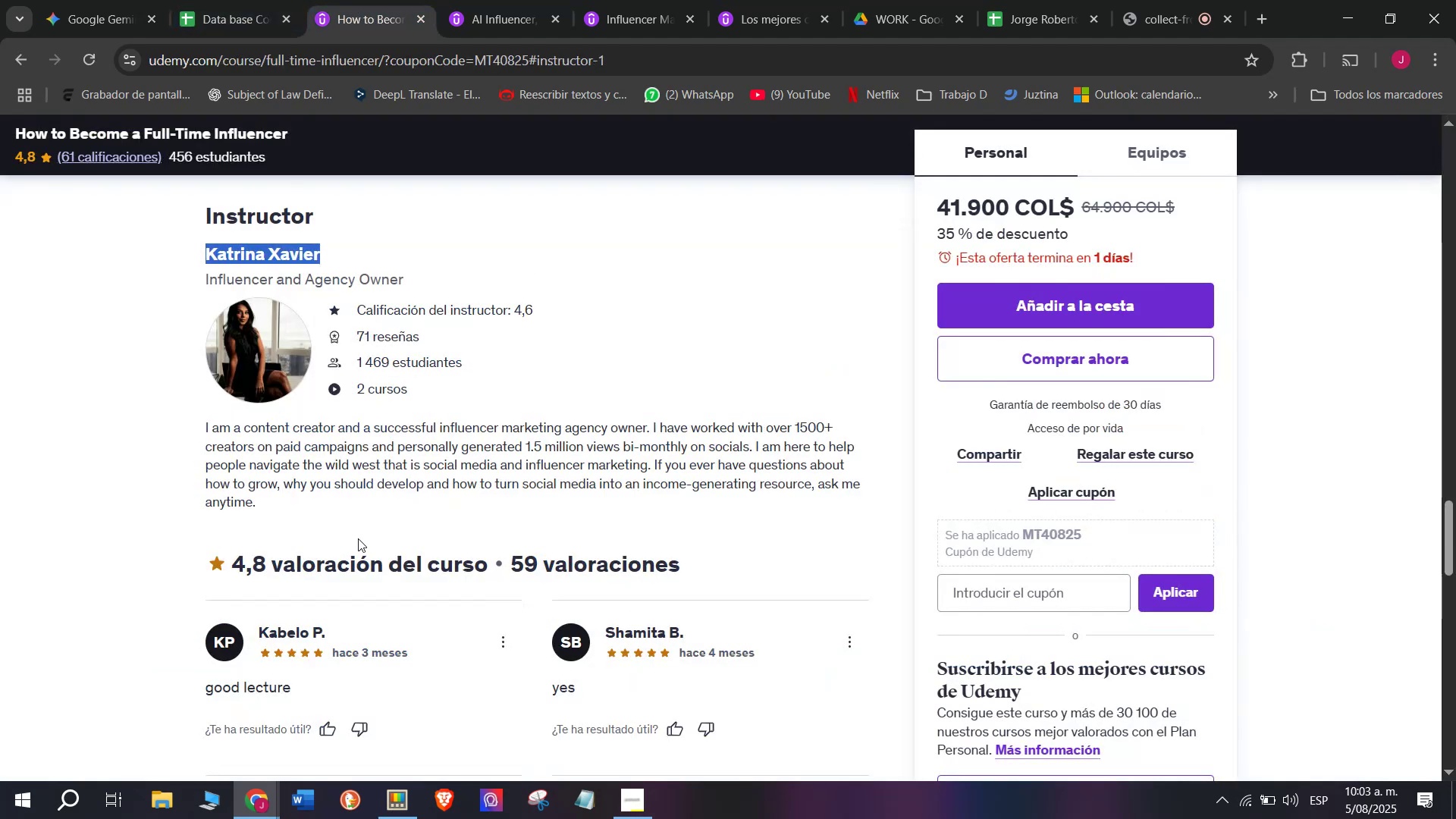 
scroll: coordinate [333, 529], scroll_direction: up, amount: 10.0
 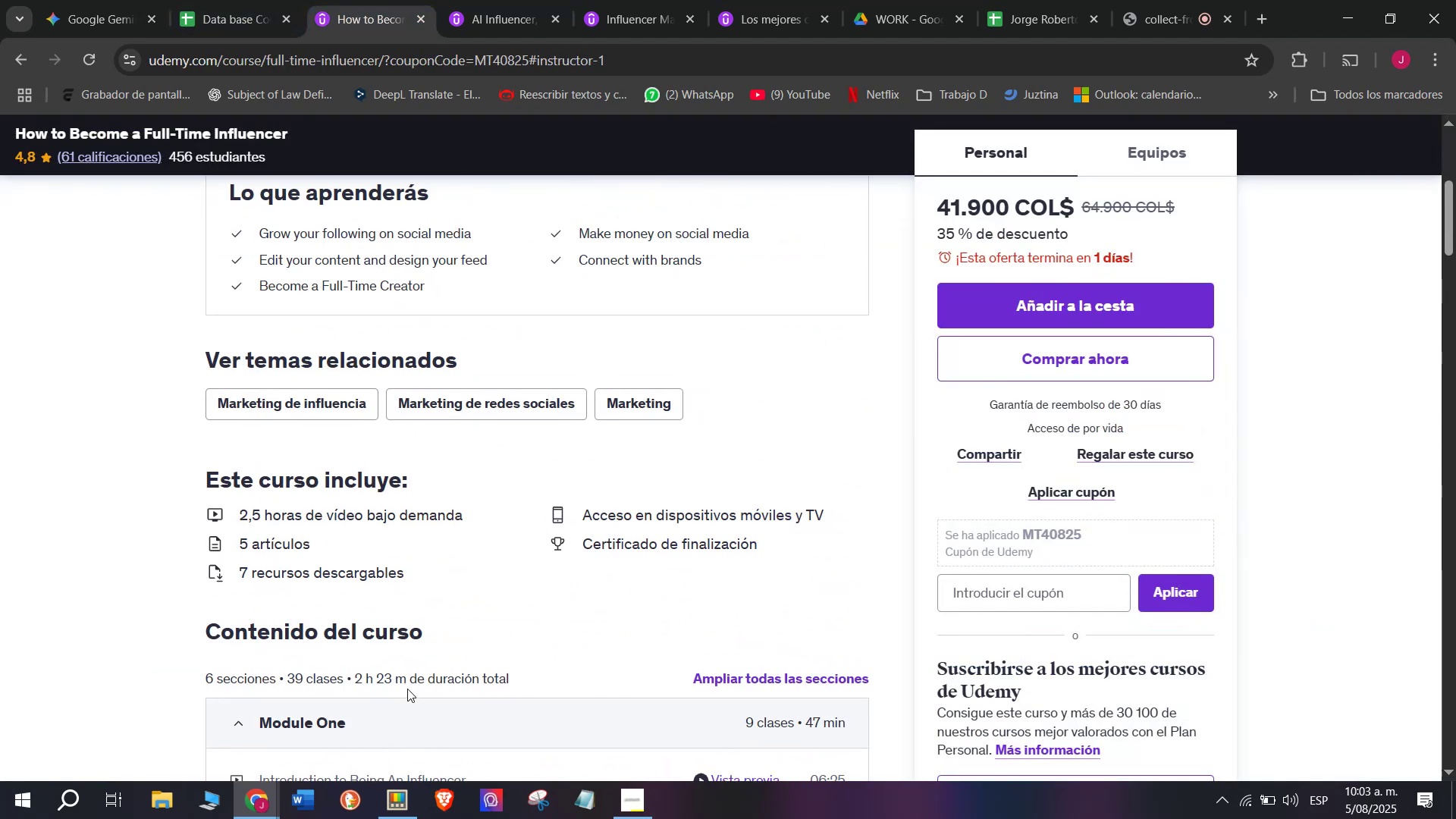 
left_click_drag(start_coordinate=[404, 681], to_coordinate=[356, 681])
 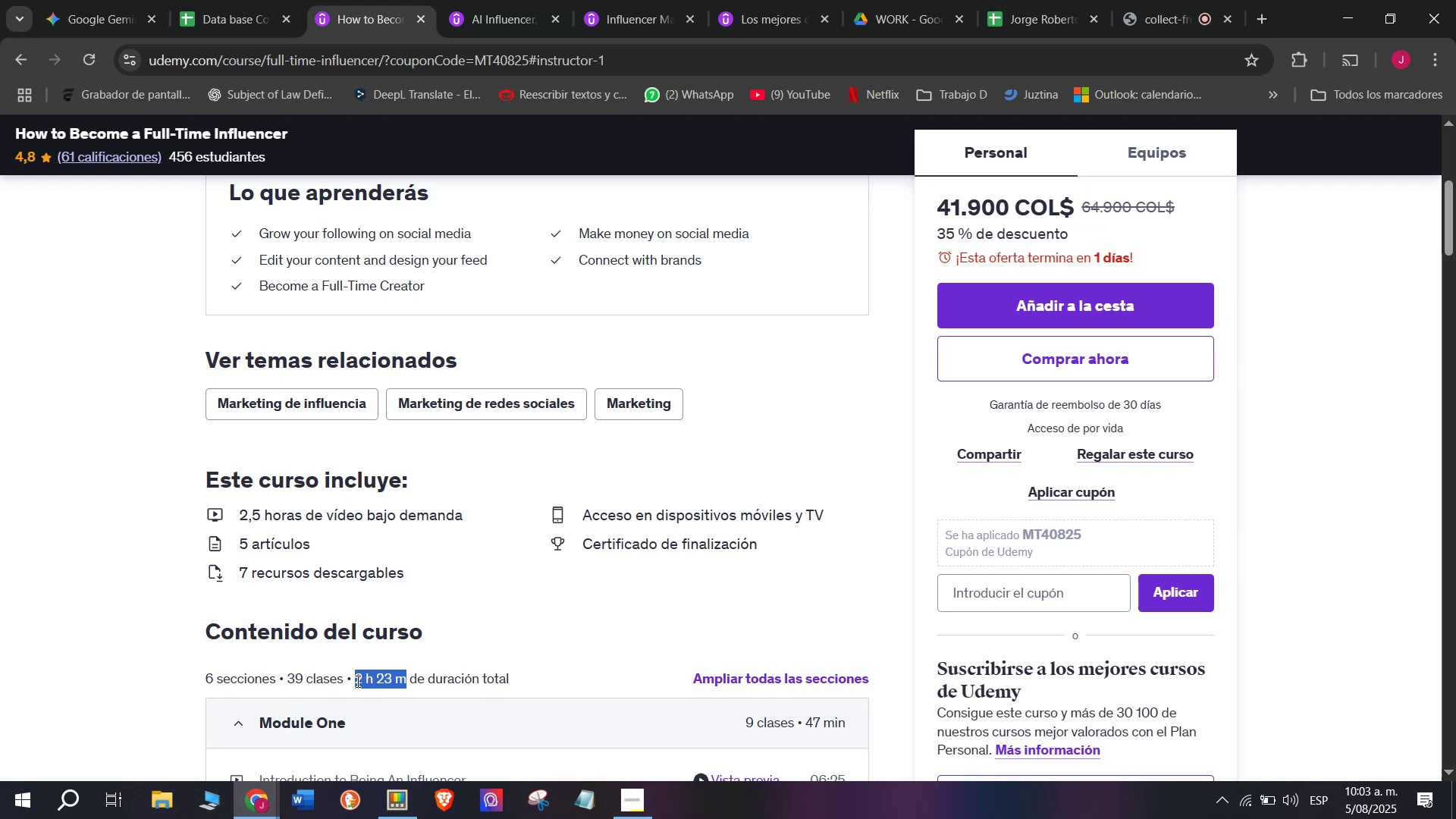 
key(Control+ControlLeft)
 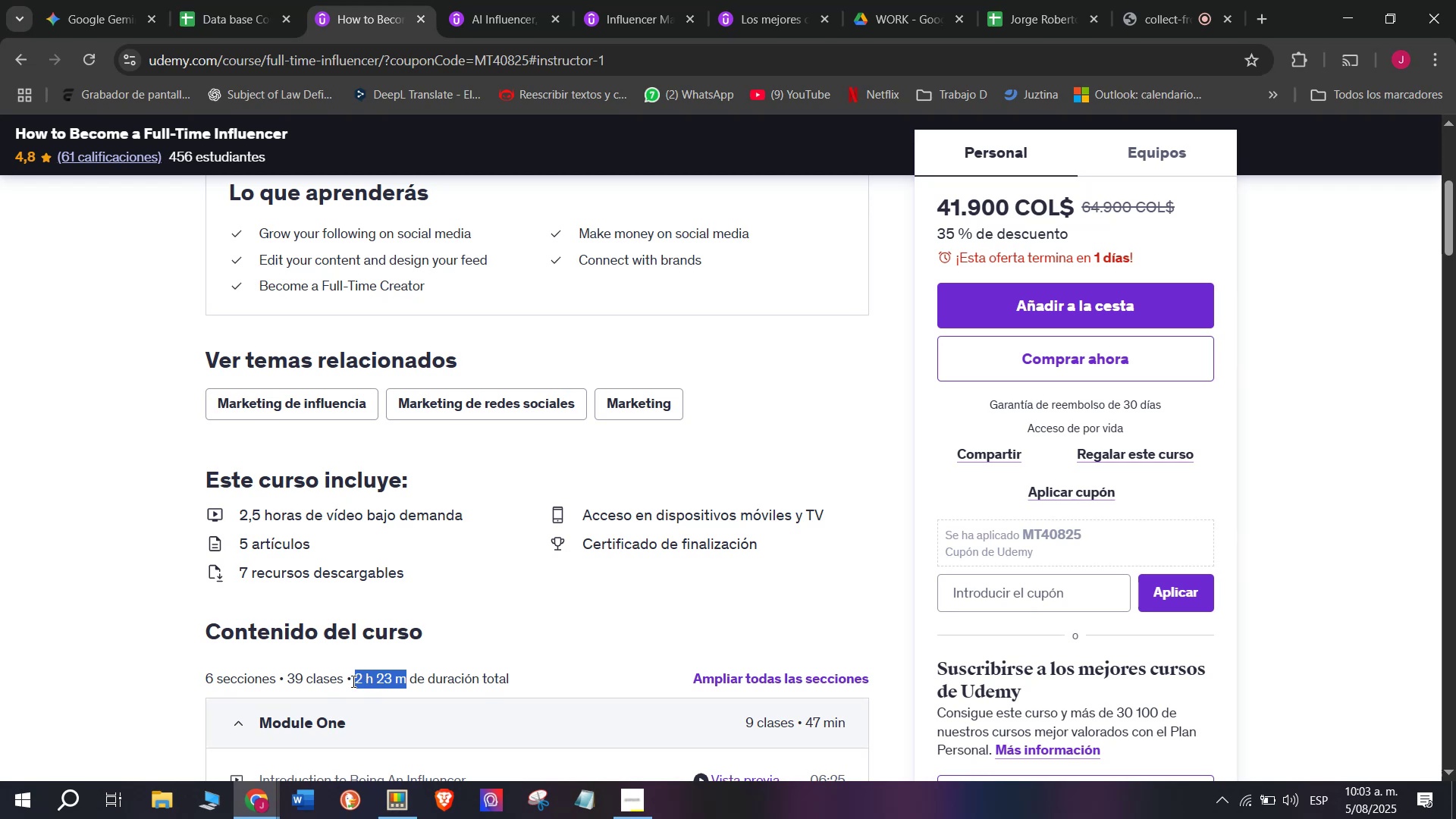 
key(Break)
 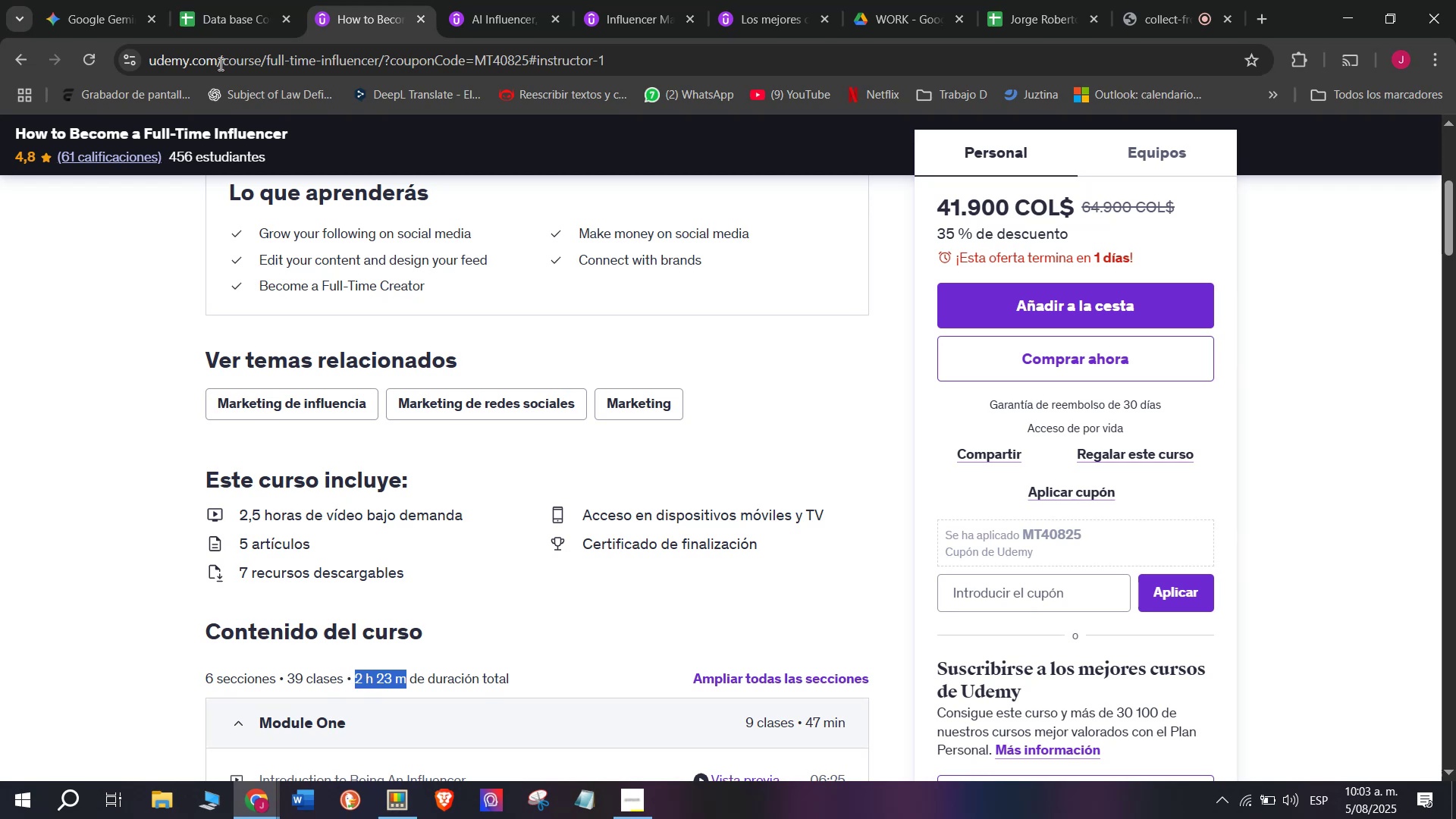 
key(Control+C)
 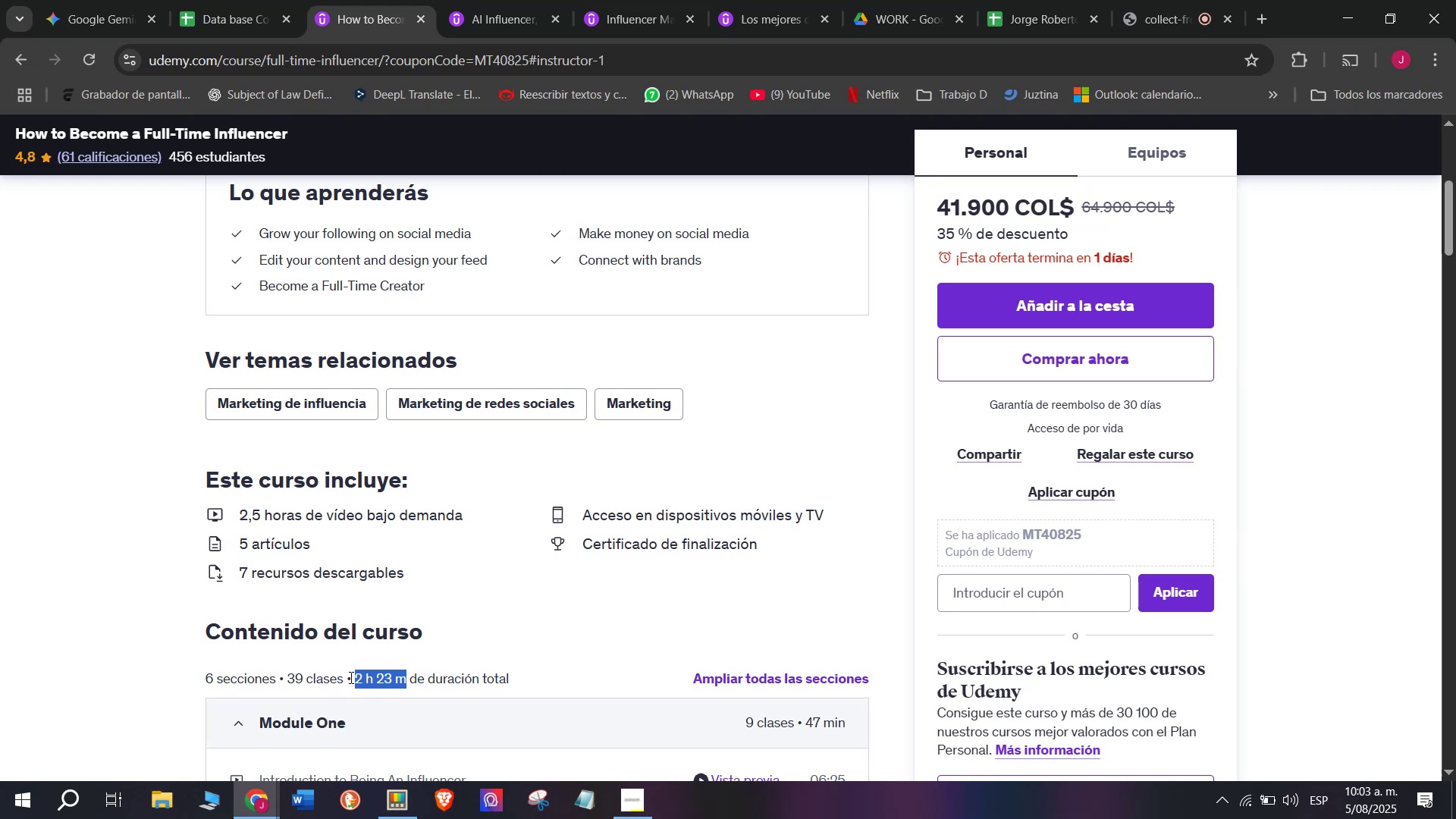 
key(Control+ControlLeft)
 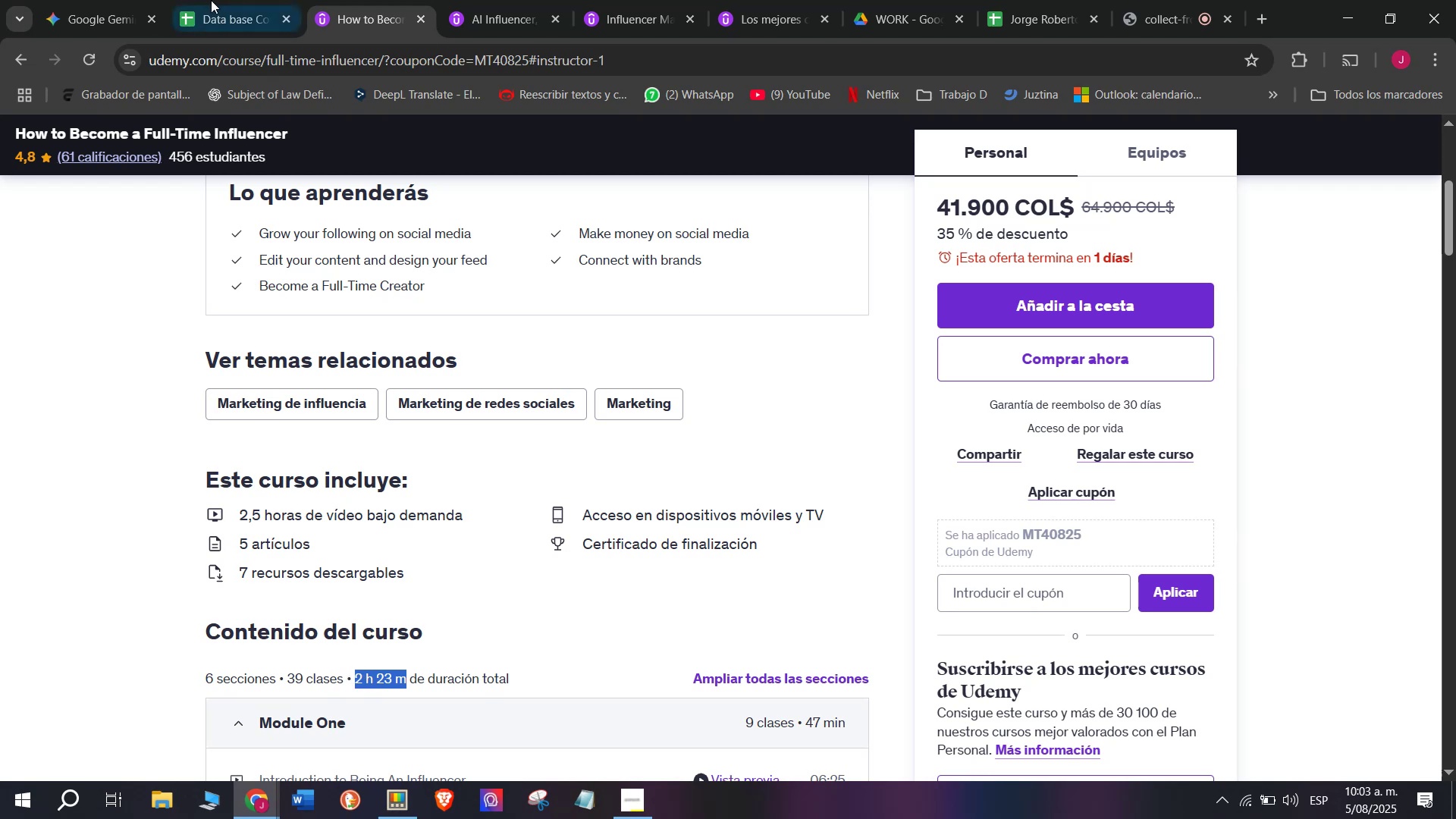 
key(Break)
 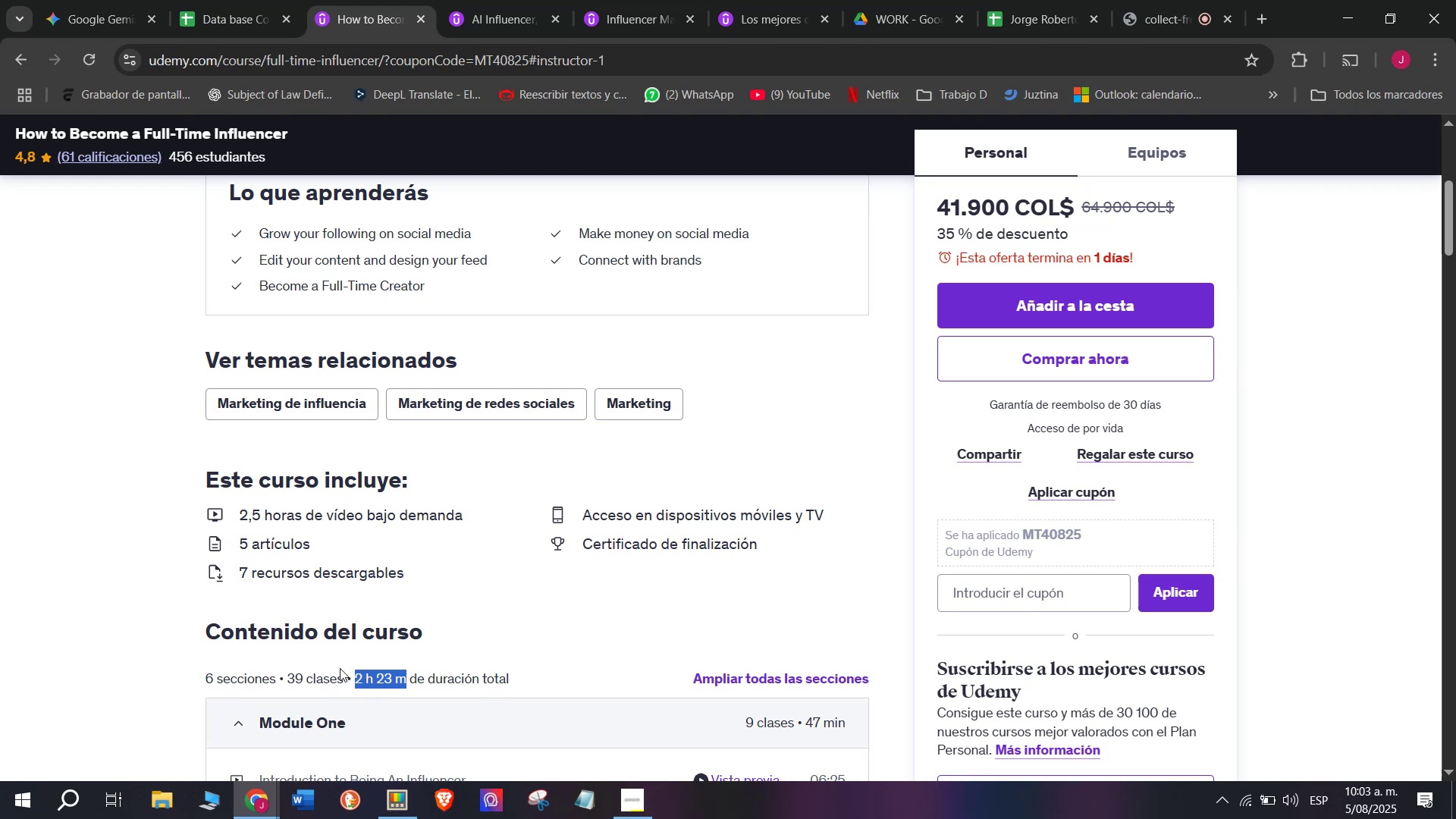 
key(Control+C)
 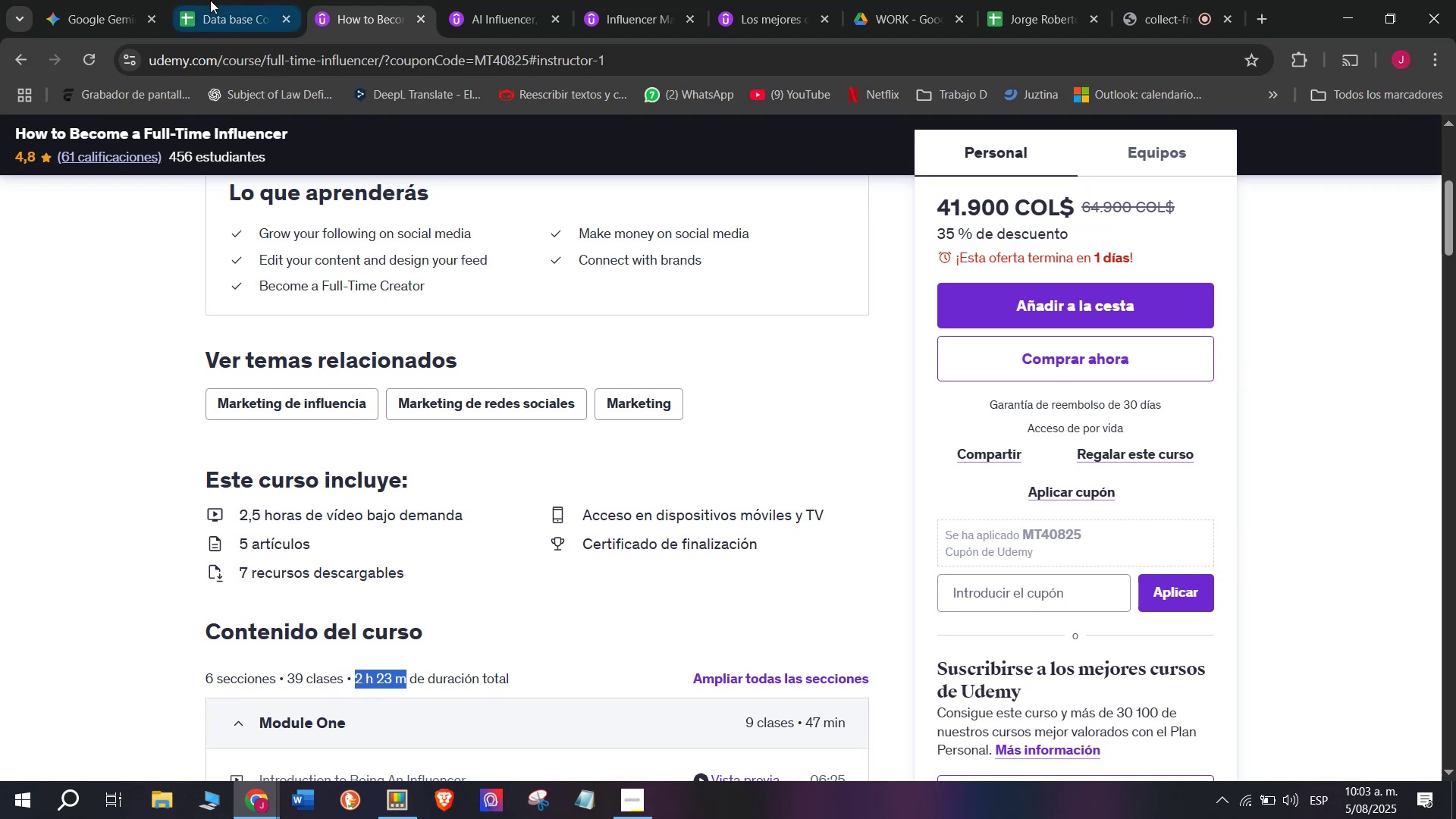 
left_click([210, 0])
 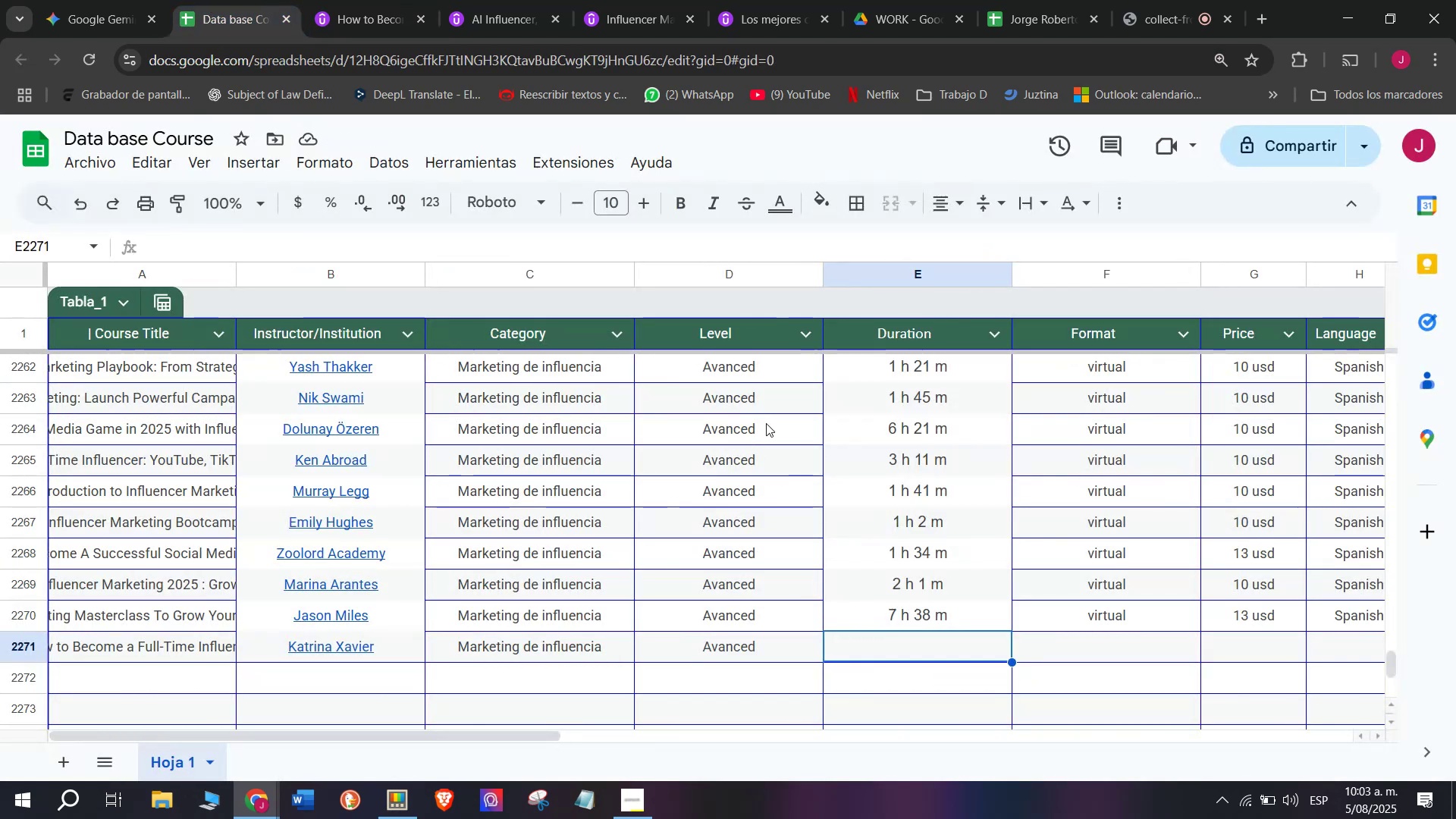 
key(Z)
 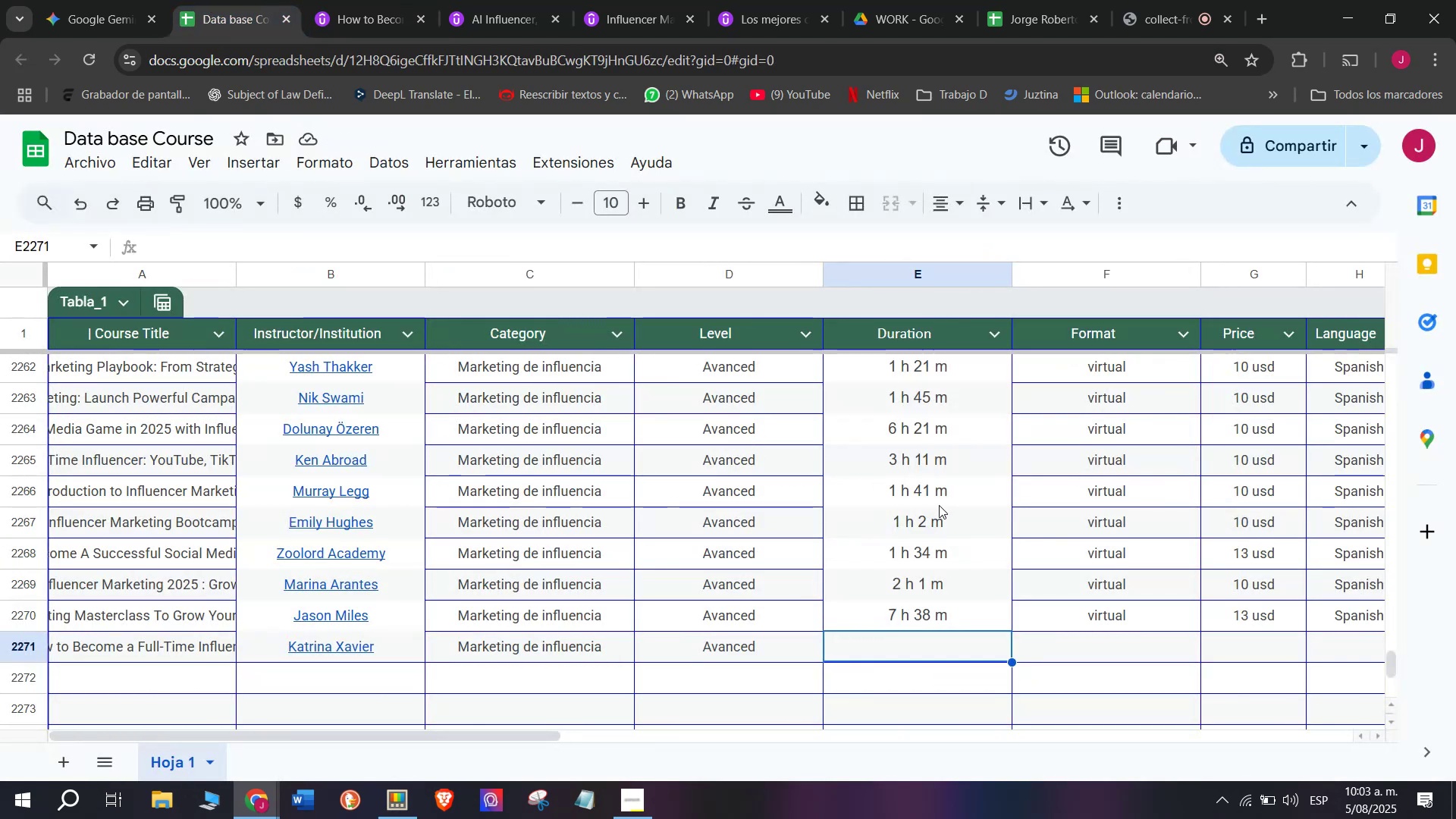 
key(Control+ControlLeft)
 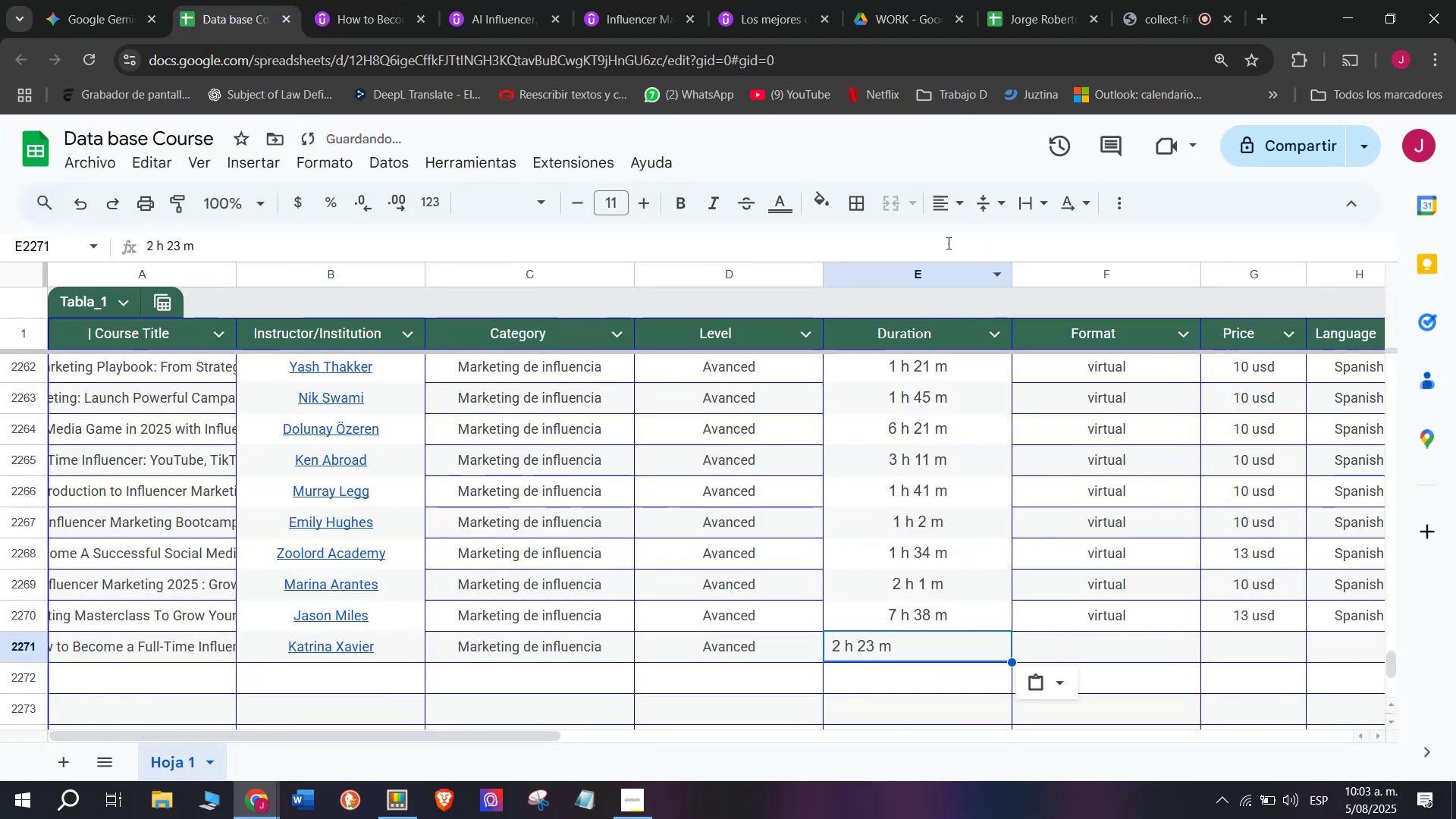 
key(Control+V)
 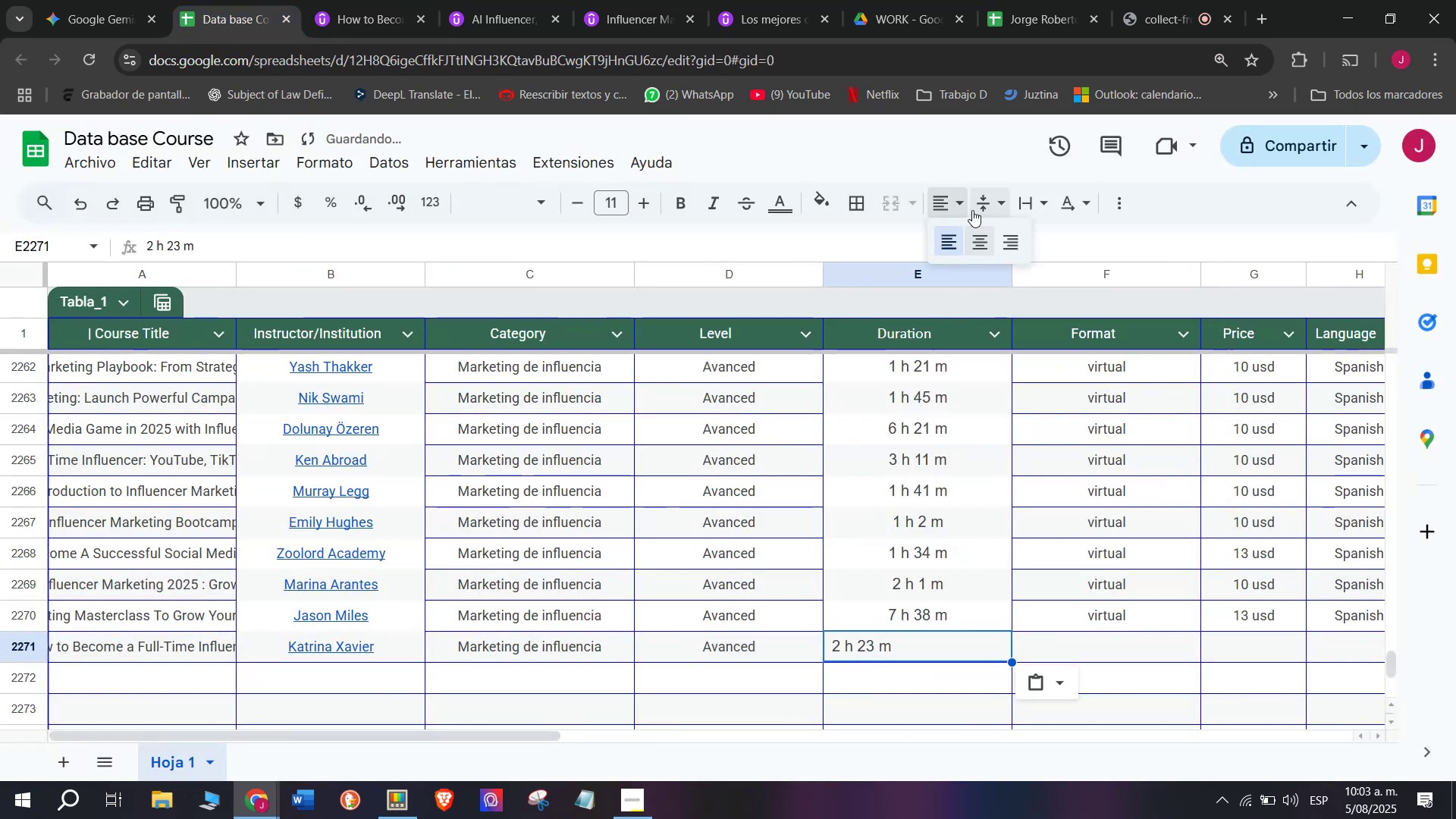 
double_click([984, 242])
 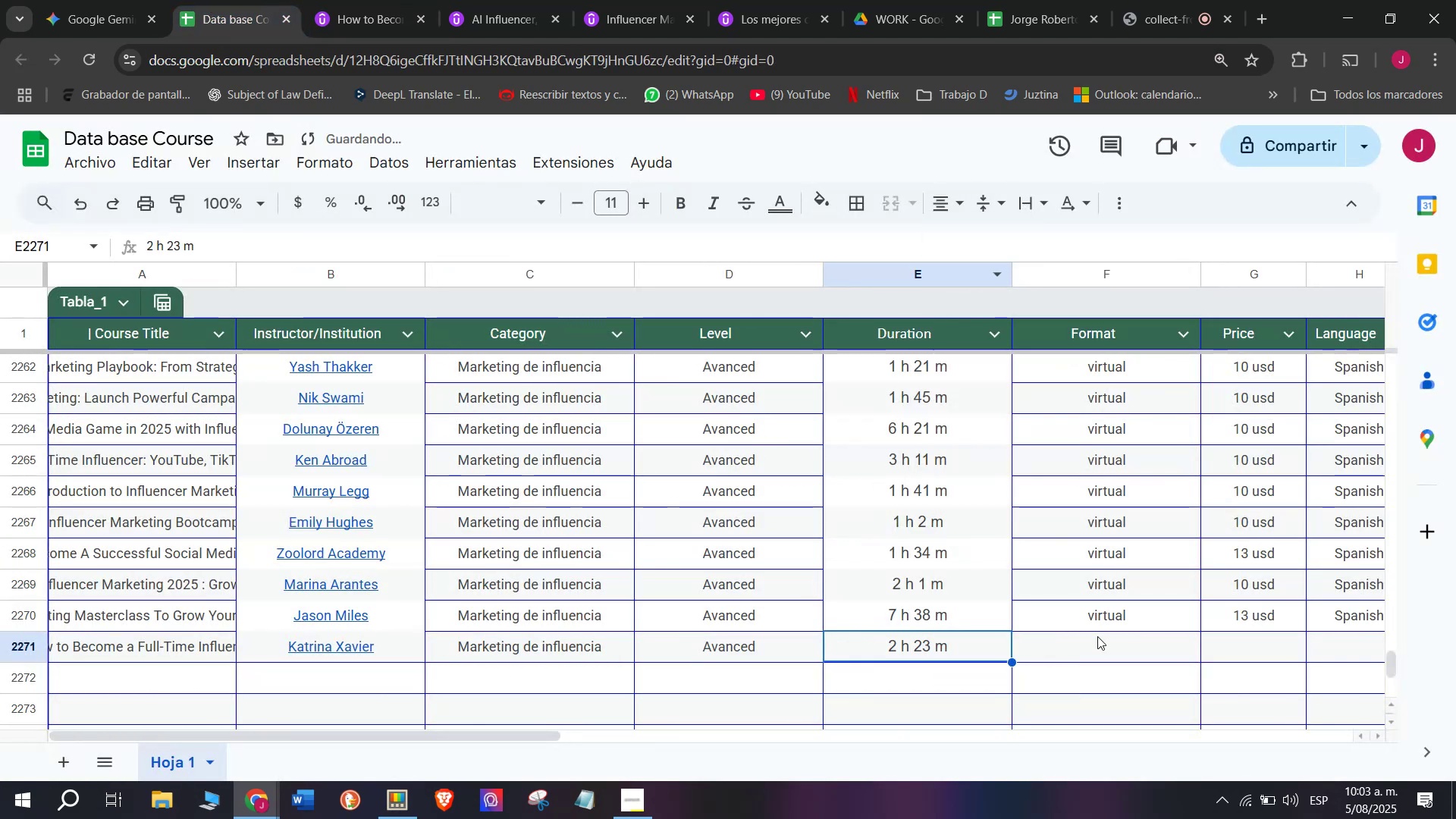 
left_click([1097, 636])
 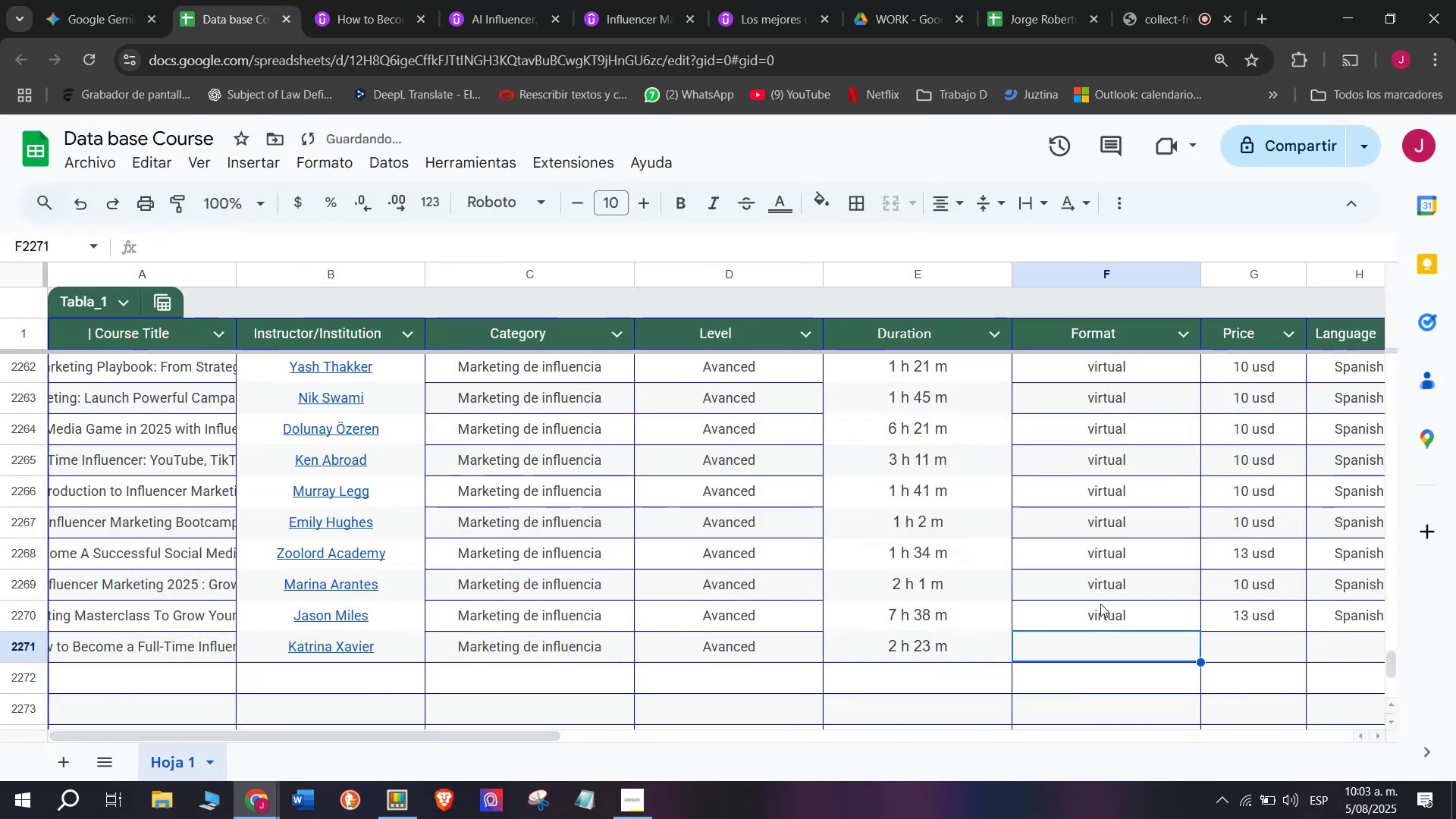 
key(Break)
 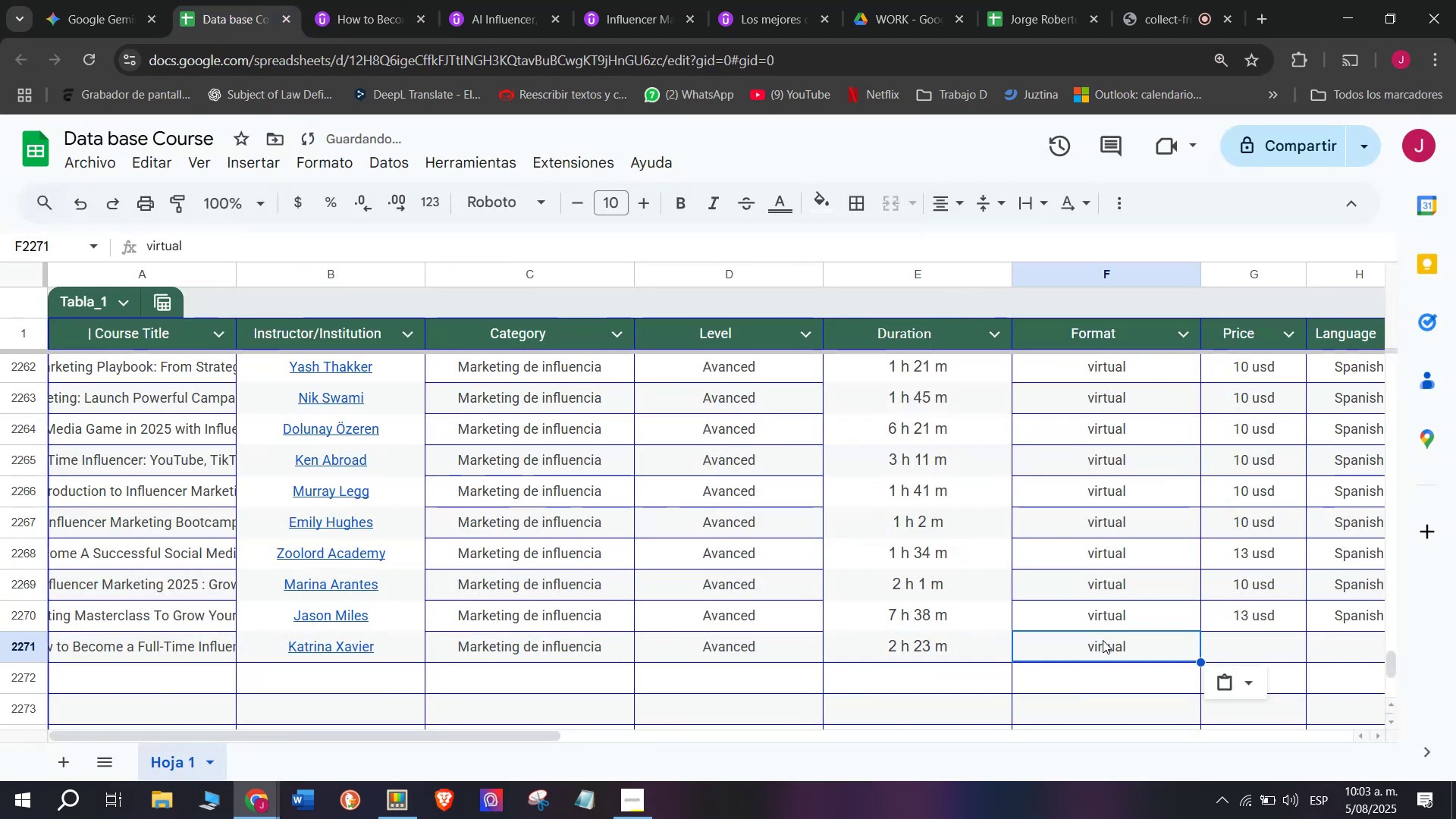 
key(Control+C)
 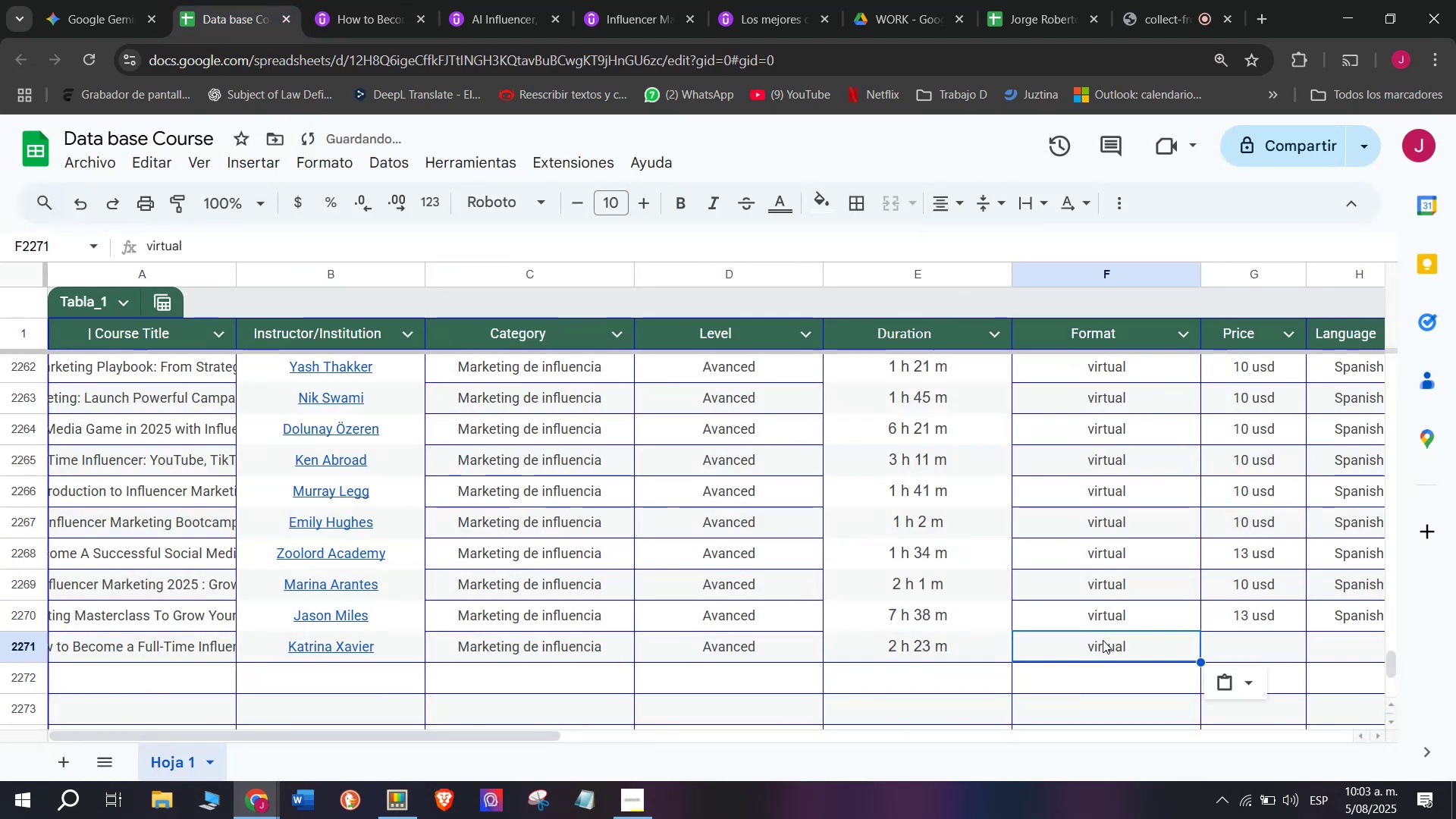 
key(Control+ControlLeft)
 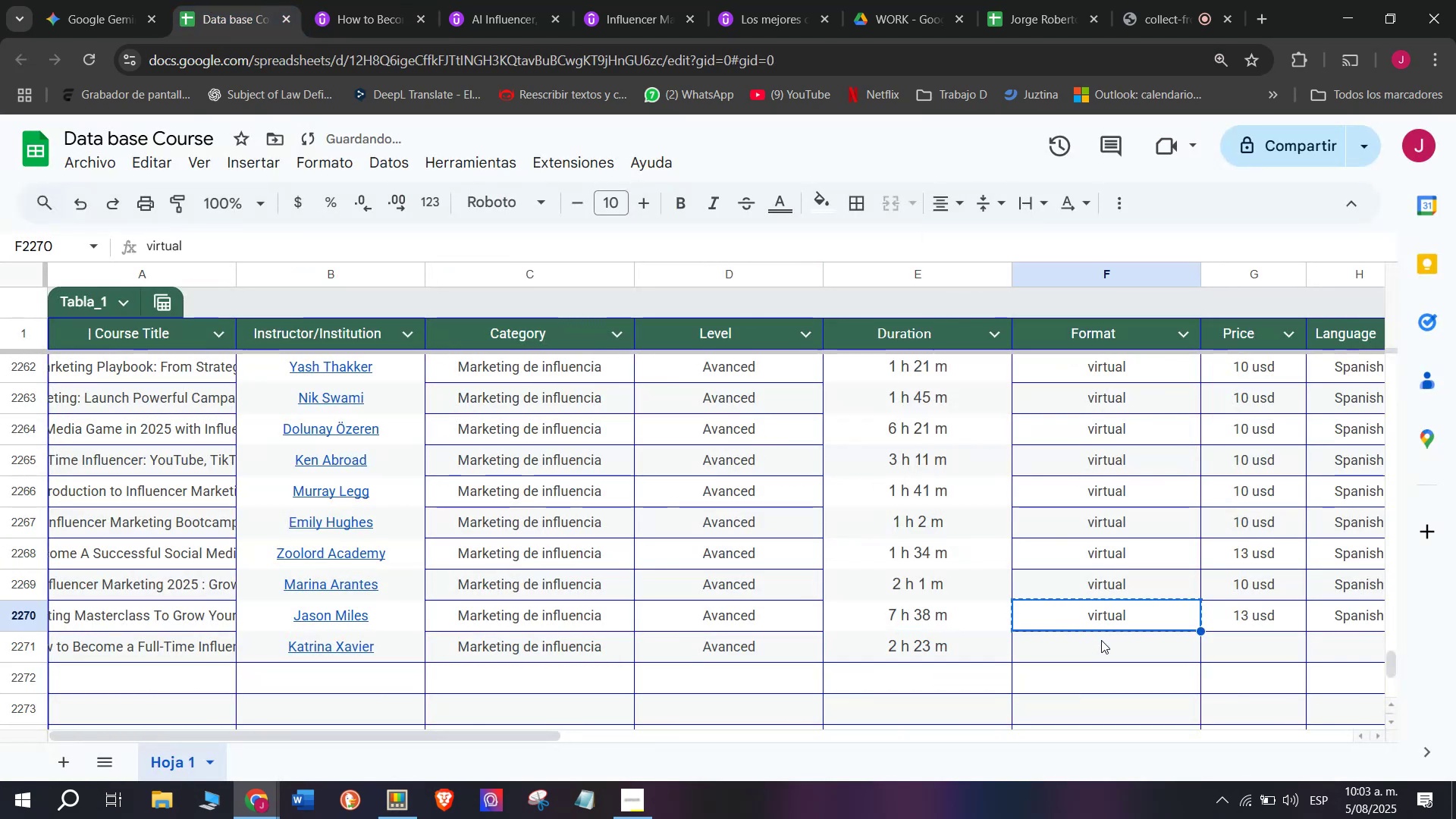 
triple_click([1101, 640])
 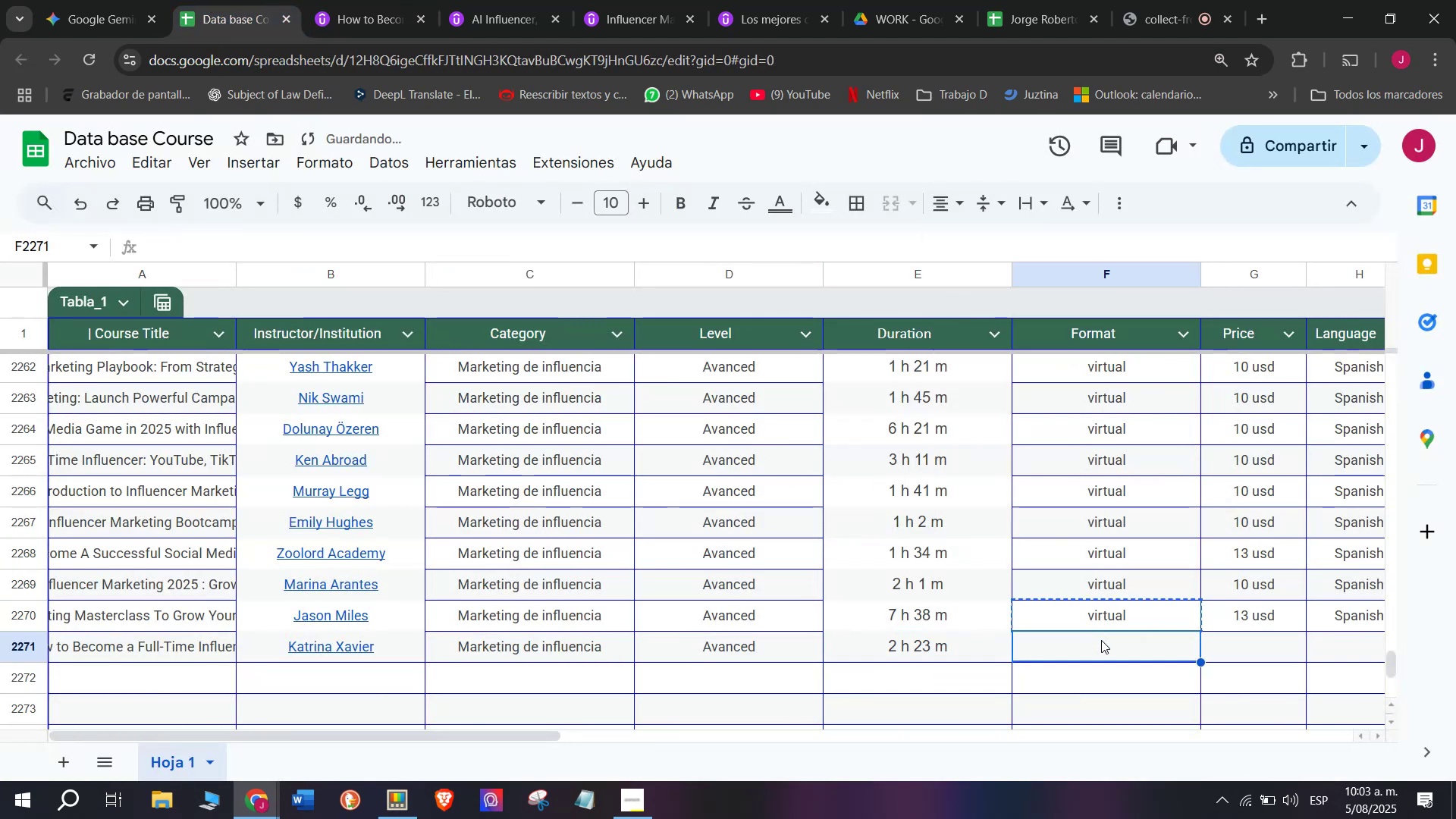 
key(Z)
 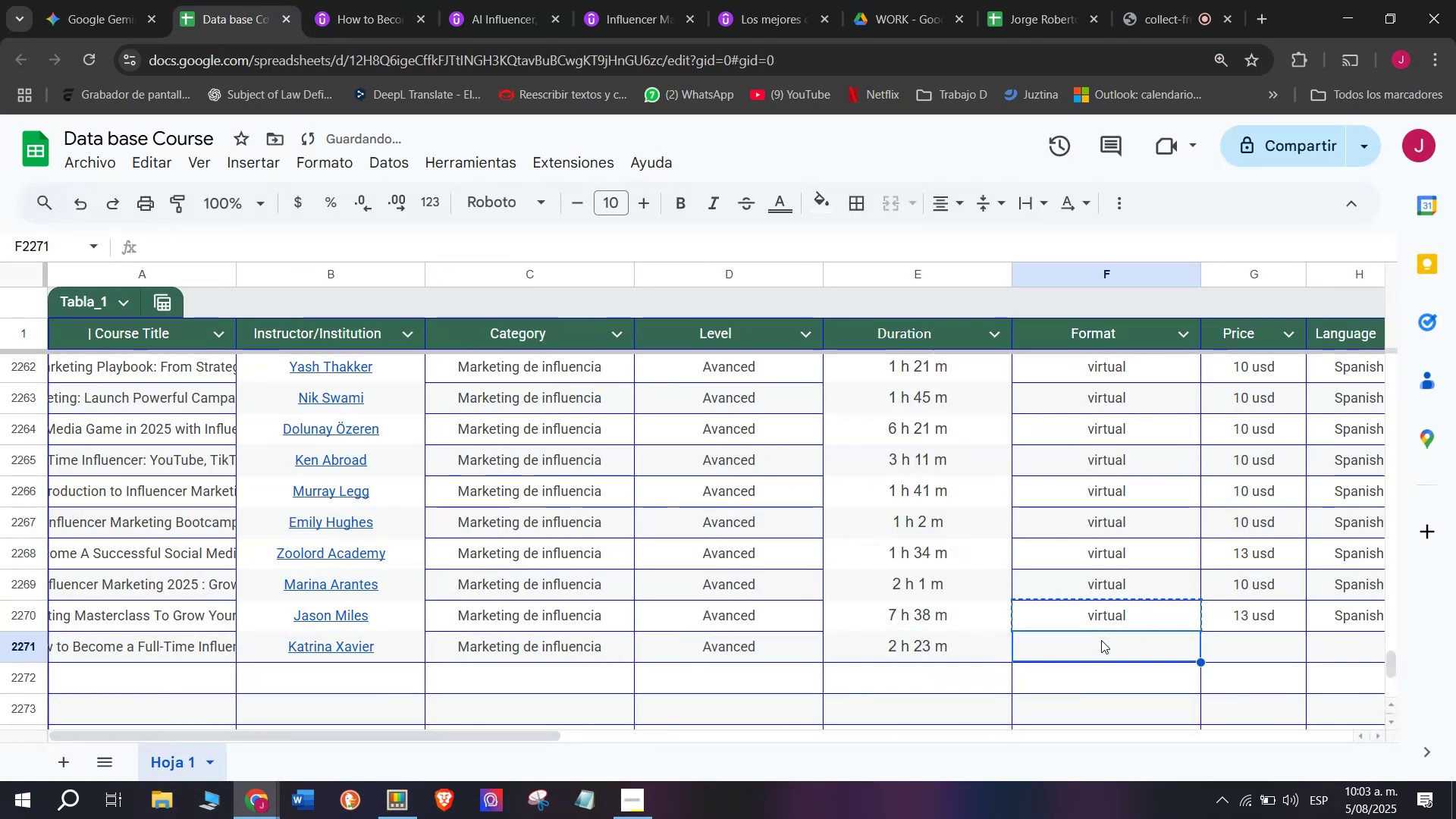 
key(Control+ControlLeft)
 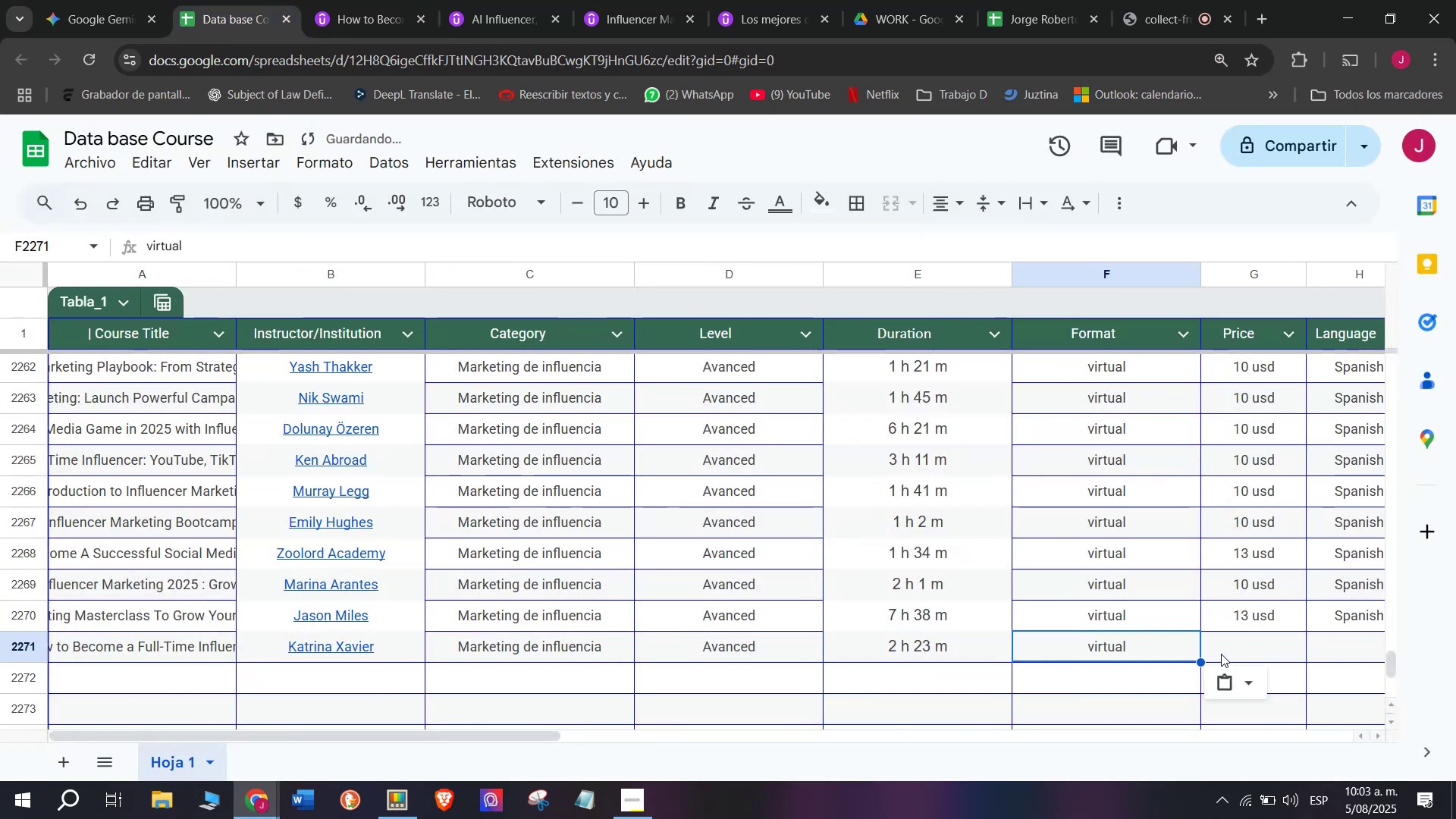 
key(Control+V)
 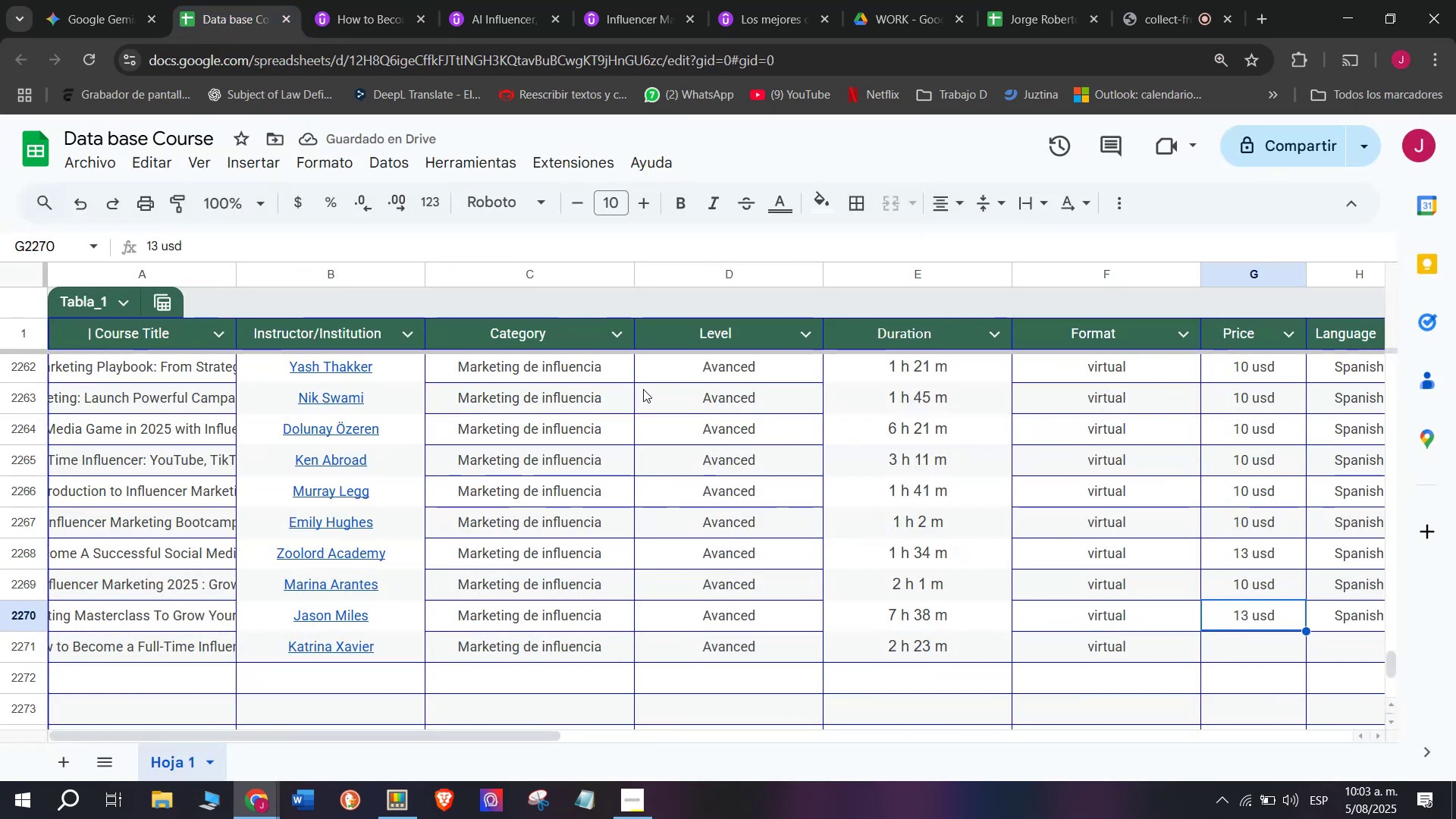 
left_click([317, 0])
 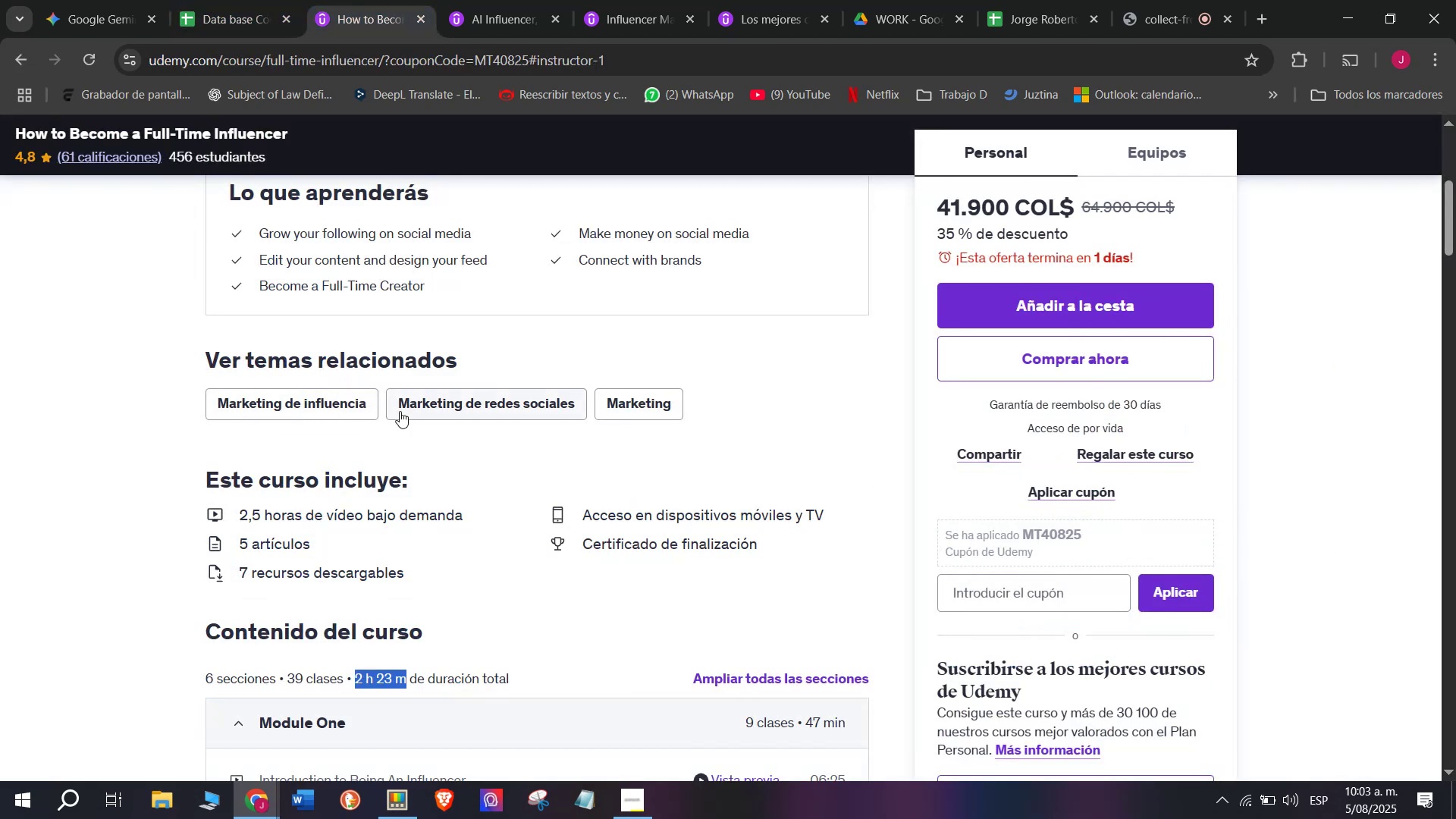 
scroll: coordinate [402, 406], scroll_direction: up, amount: 2.0
 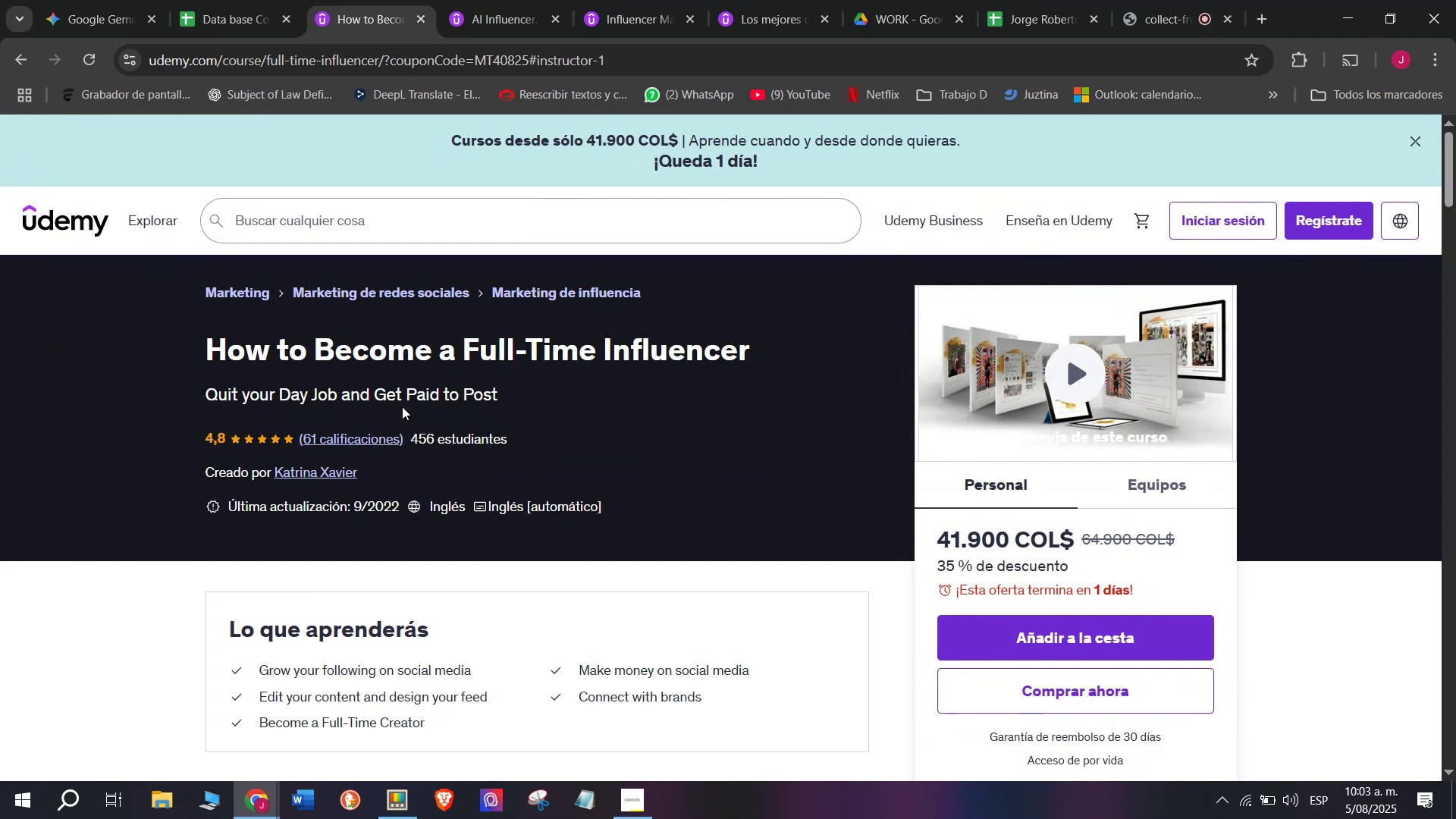 
scroll: coordinate [402, 406], scroll_direction: down, amount: 3.0
 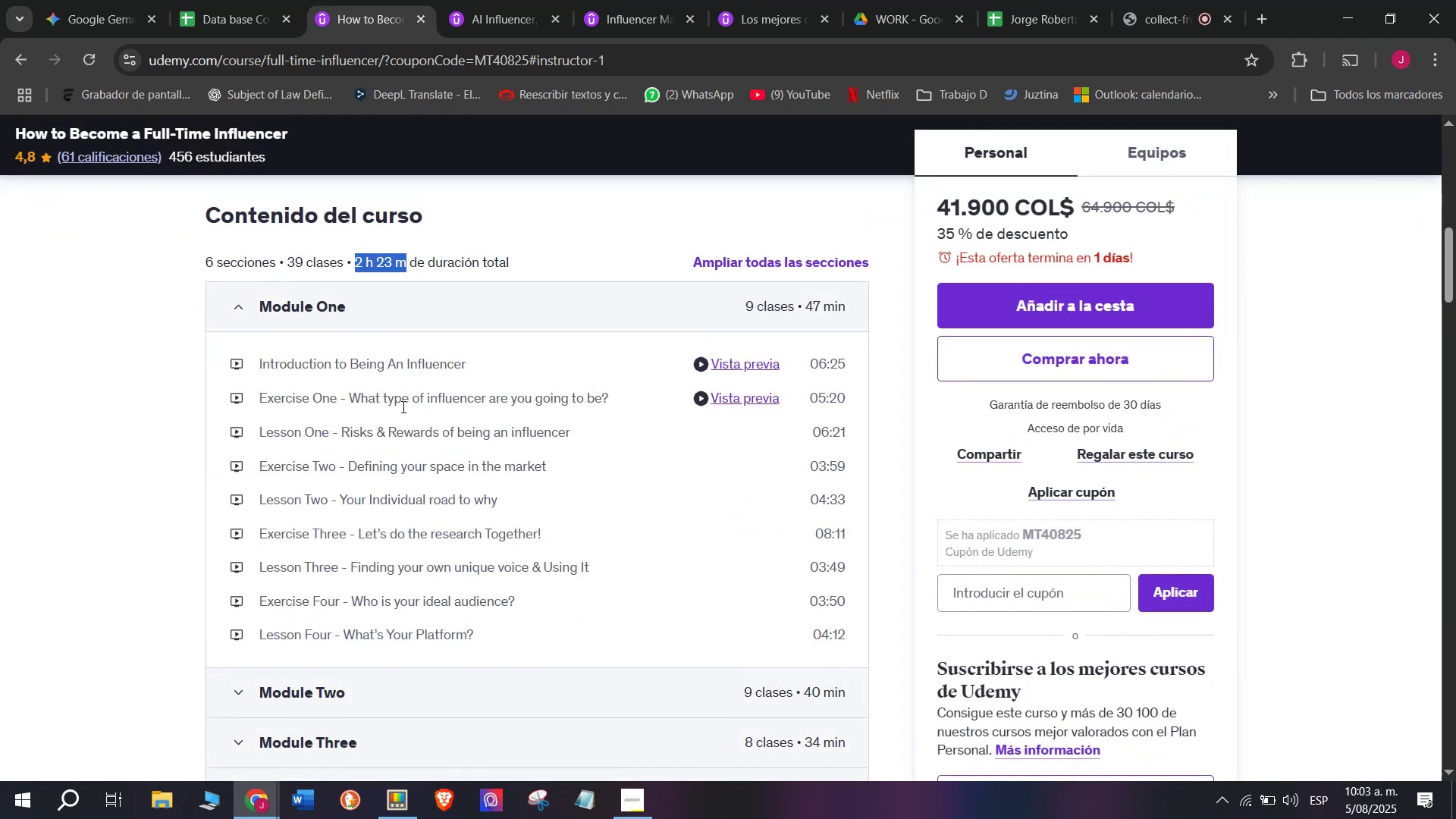 
scroll: coordinate [402, 406], scroll_direction: up, amount: 5.0
 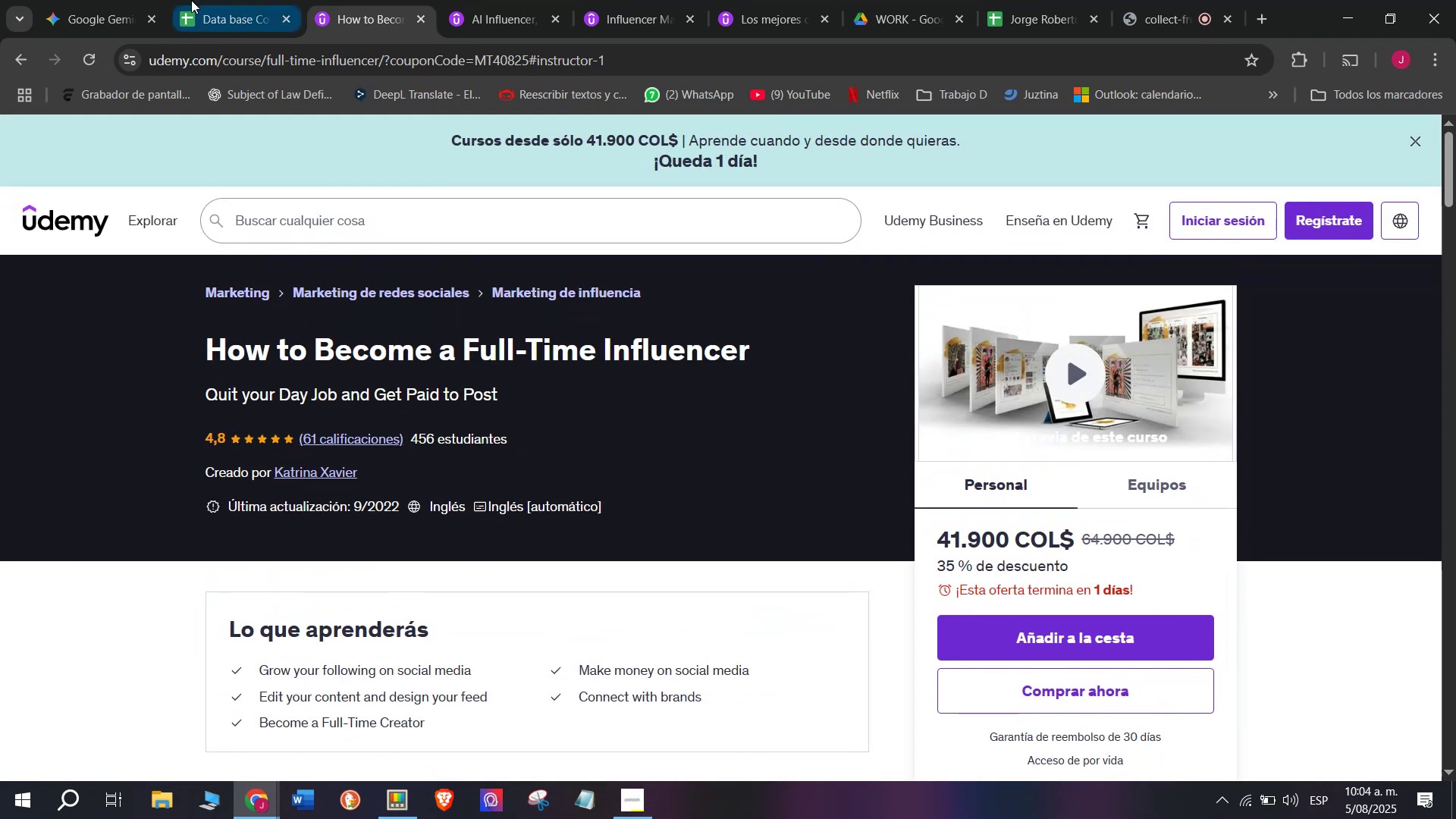 
left_click([190, 0])
 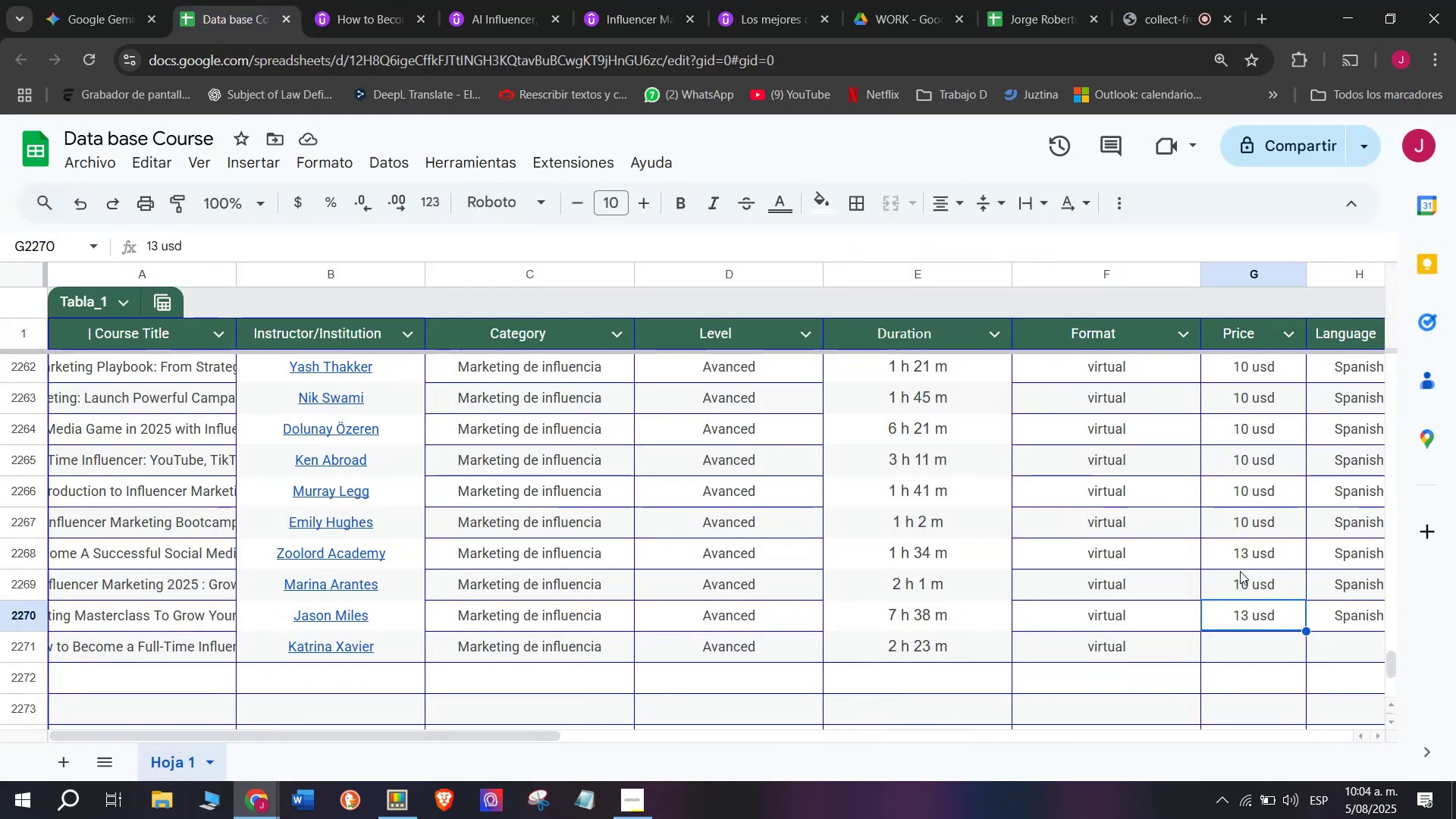 
left_click([1253, 592])
 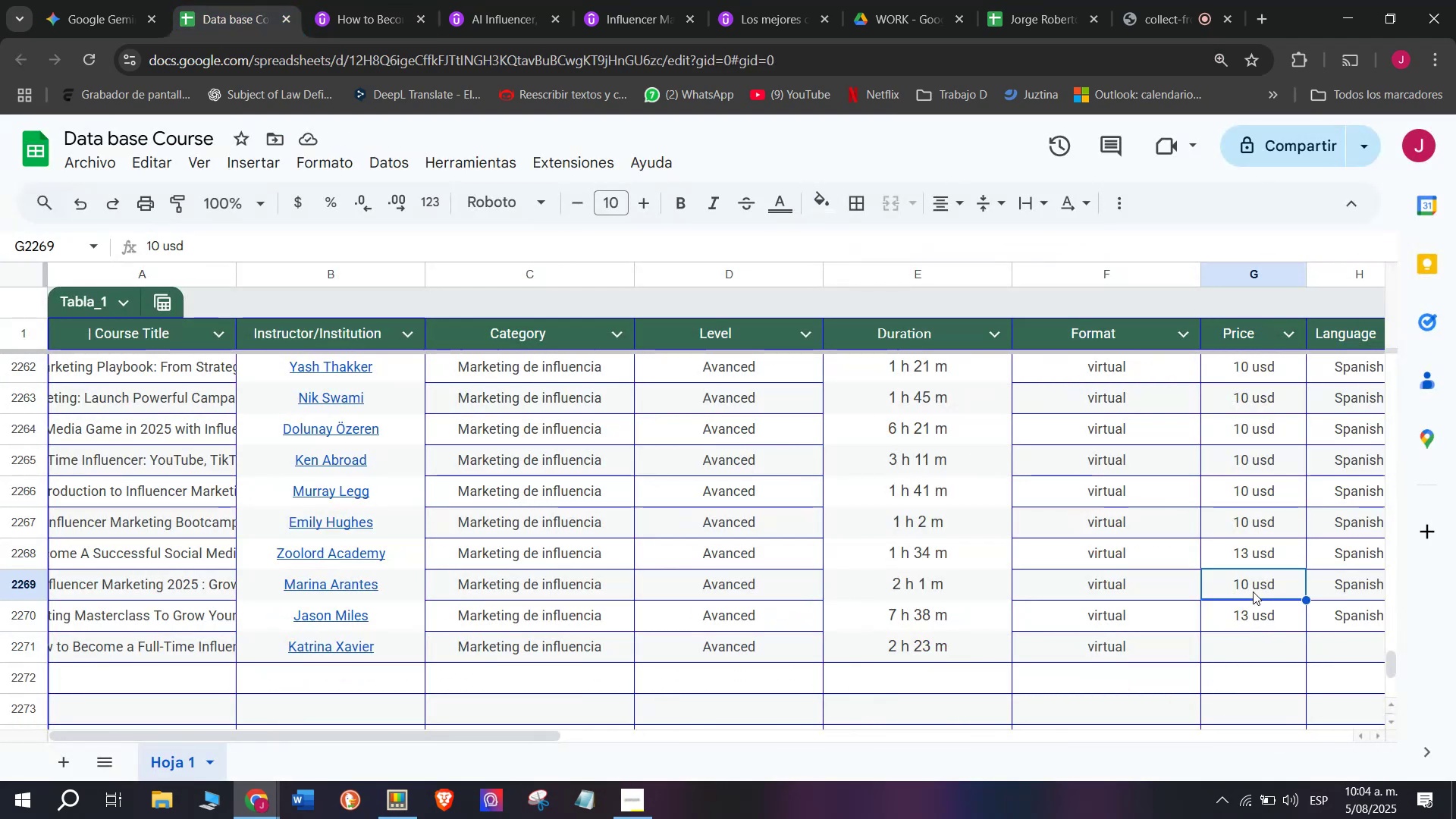 
key(Break)
 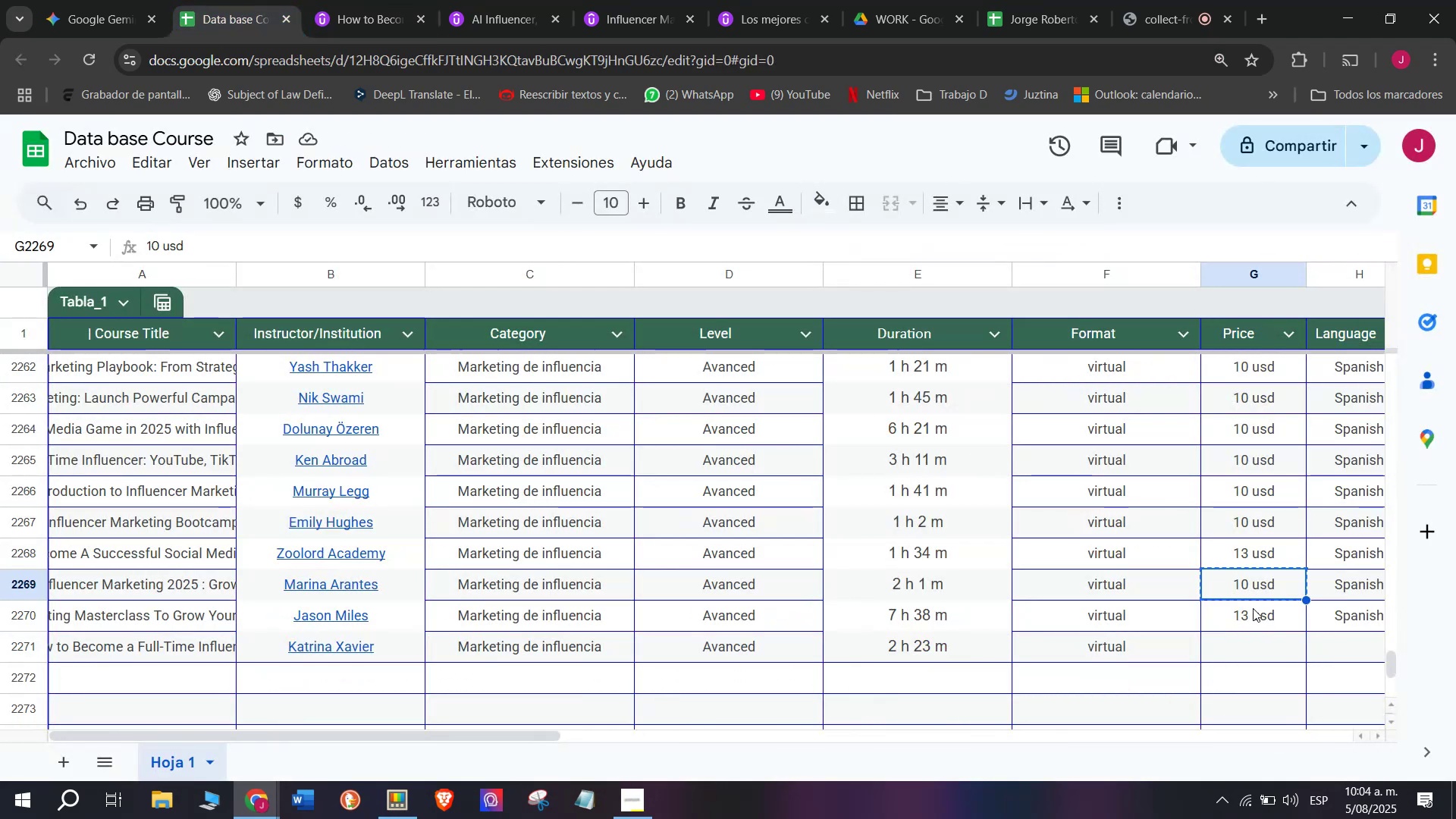 
key(Control+ControlLeft)
 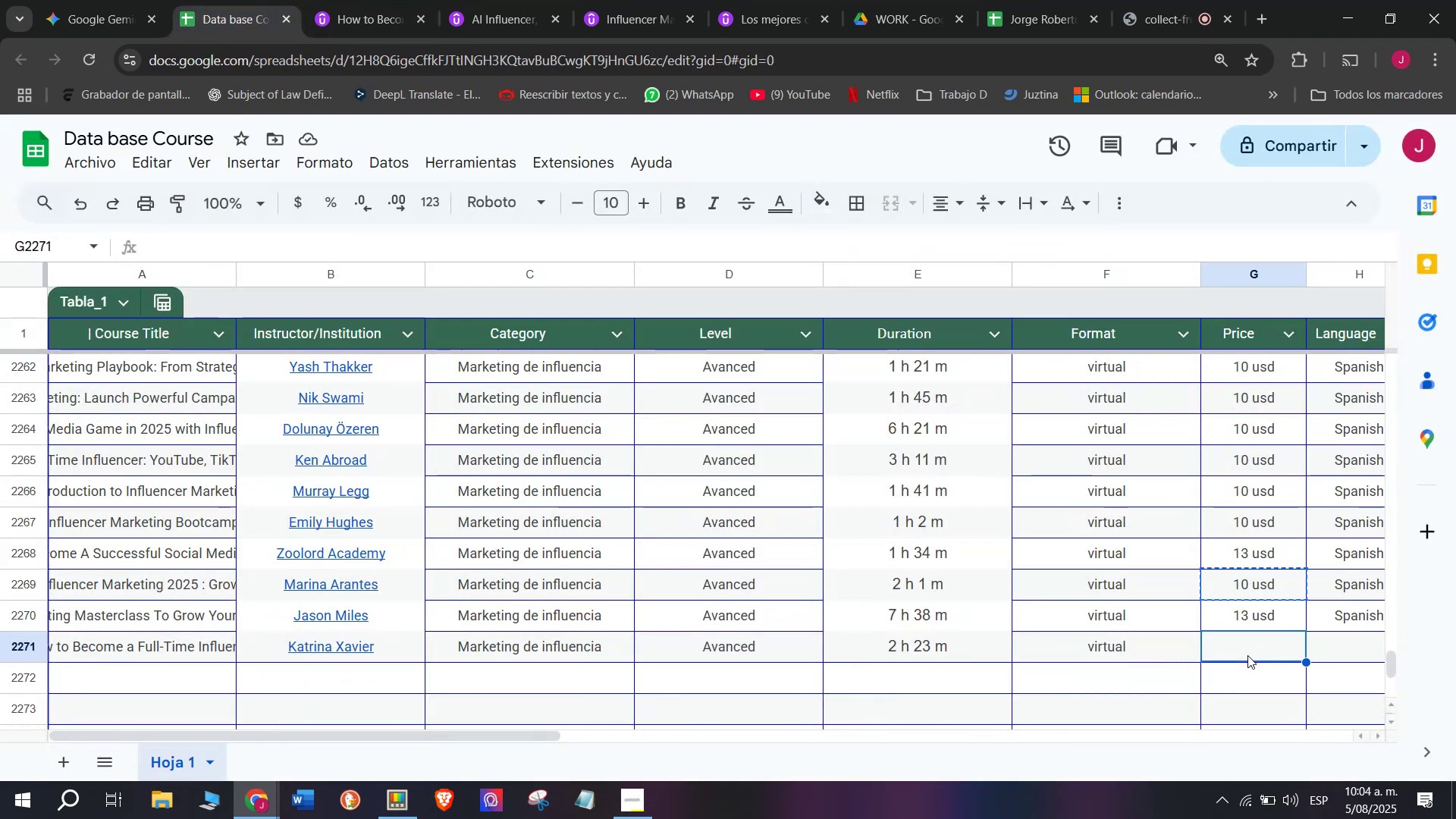 
key(Control+C)
 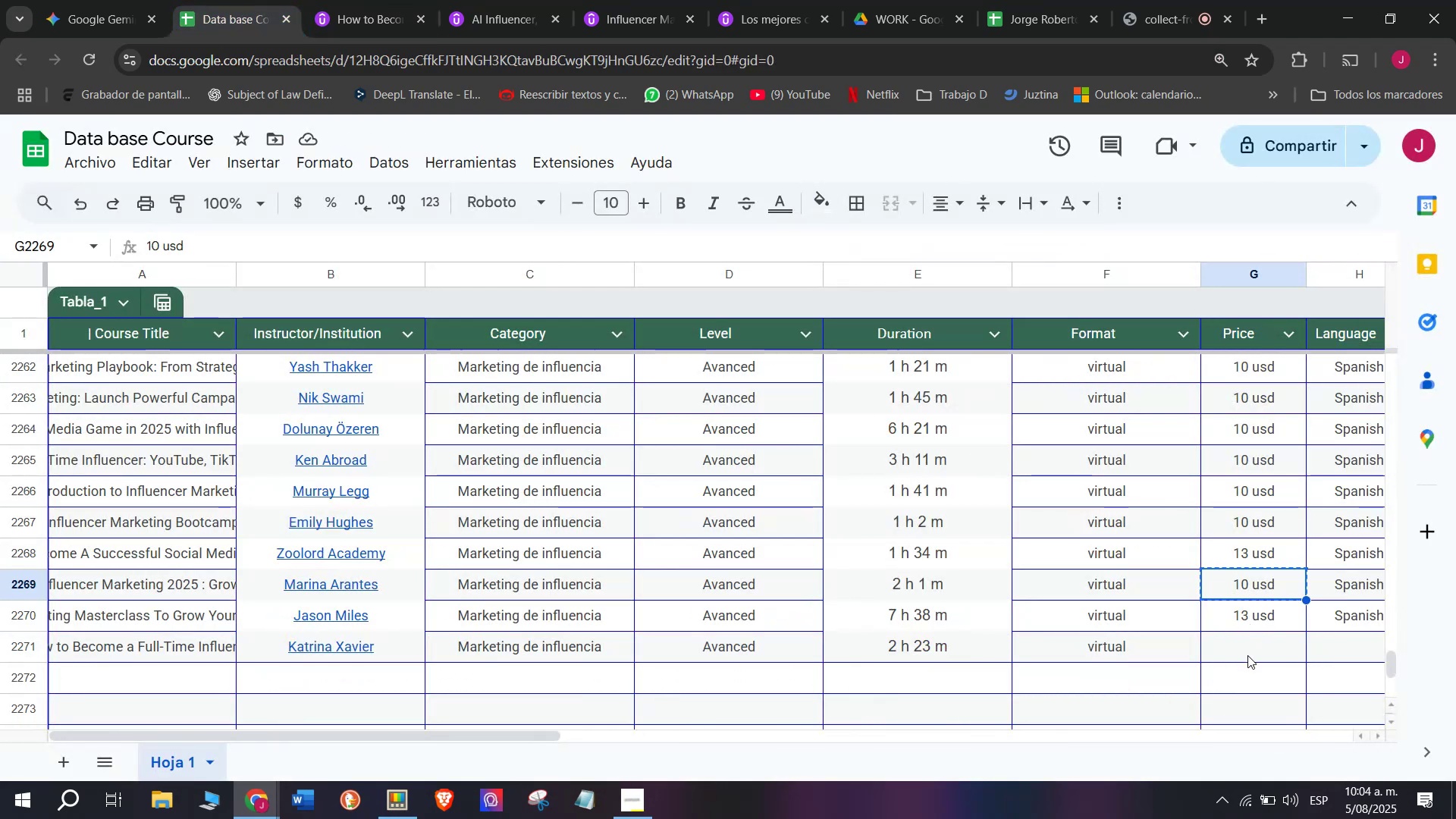 
left_click([1247, 655])
 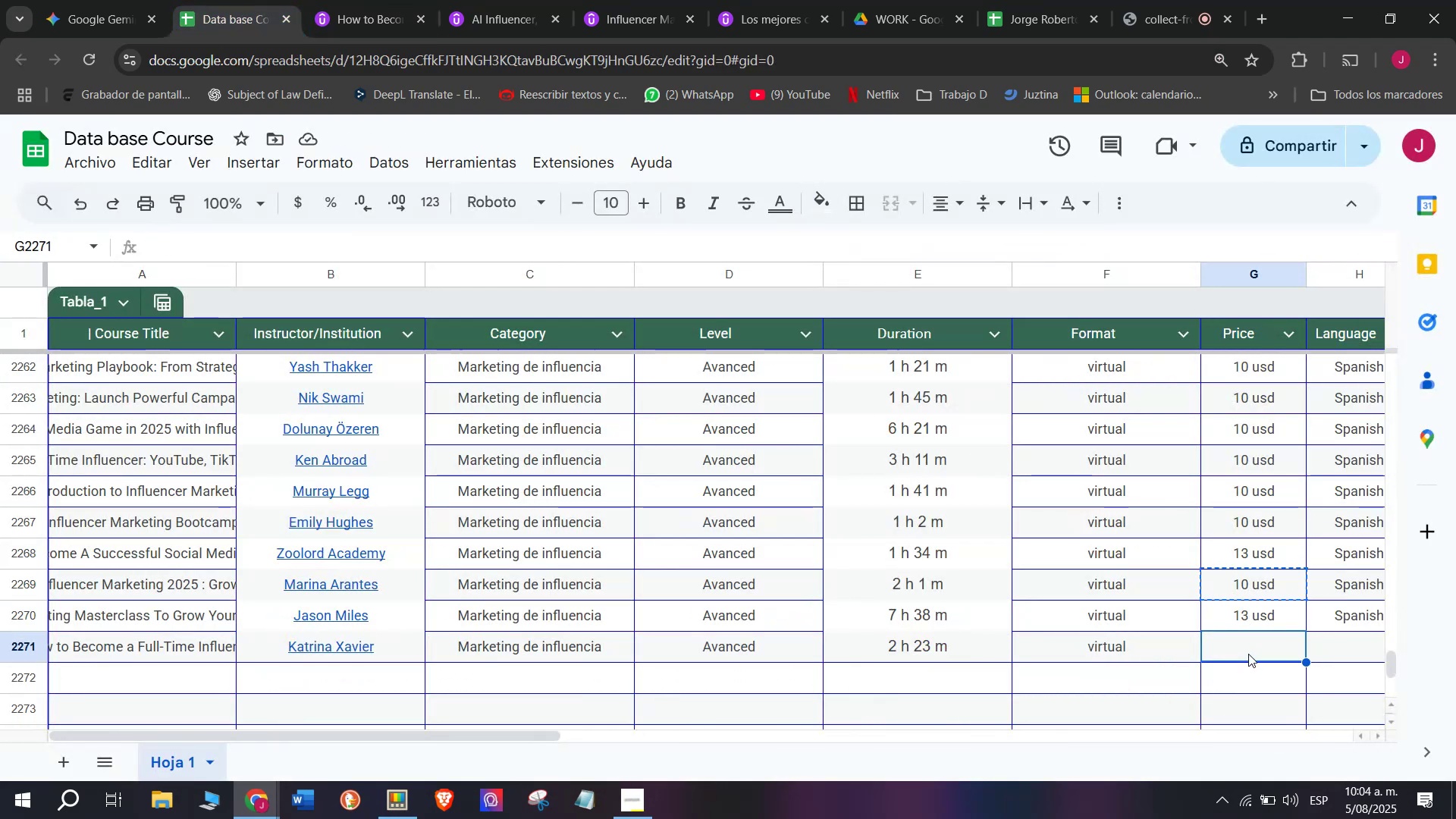 
key(Z)
 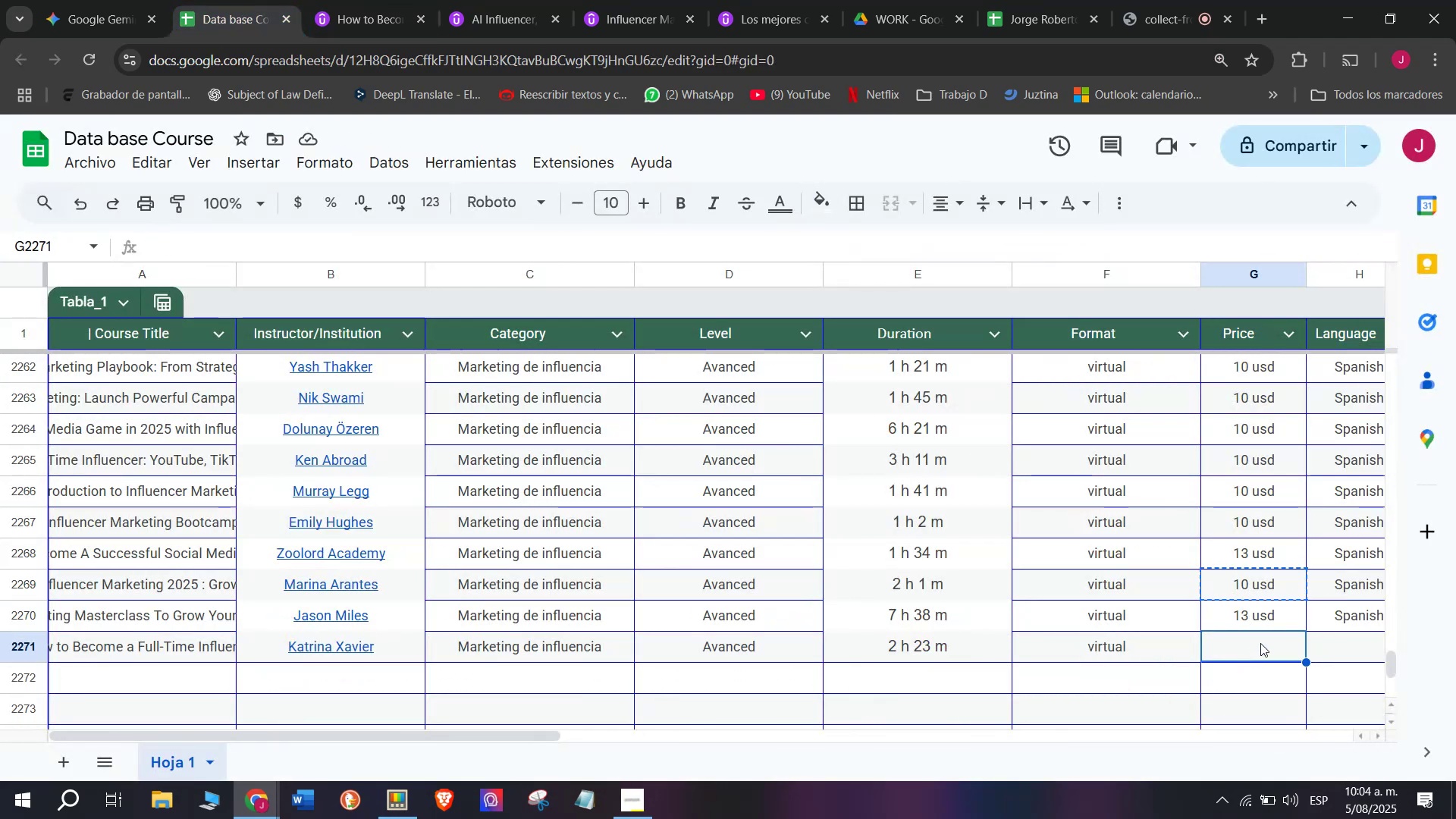 
key(Control+ControlLeft)
 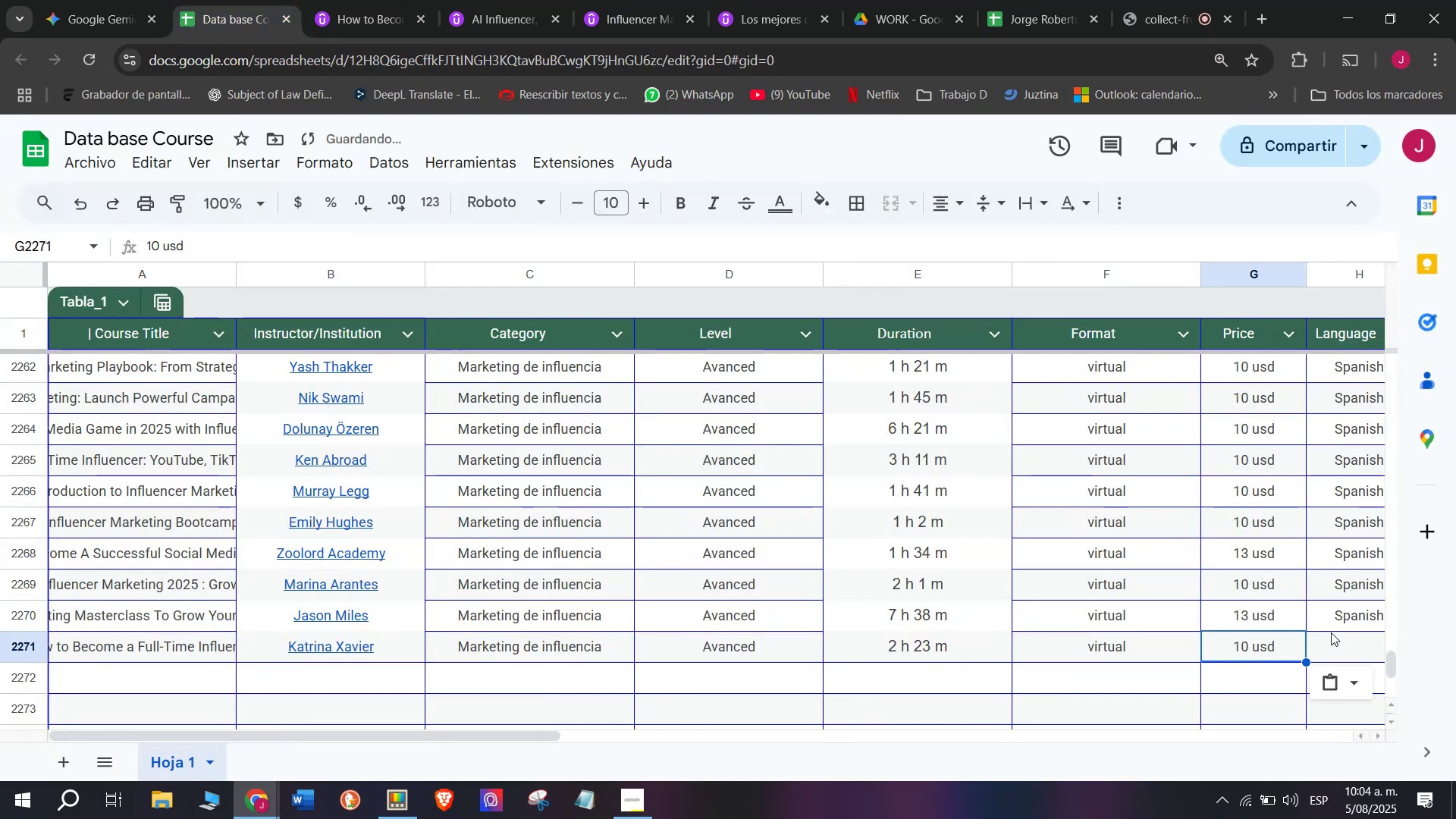 
key(Control+V)
 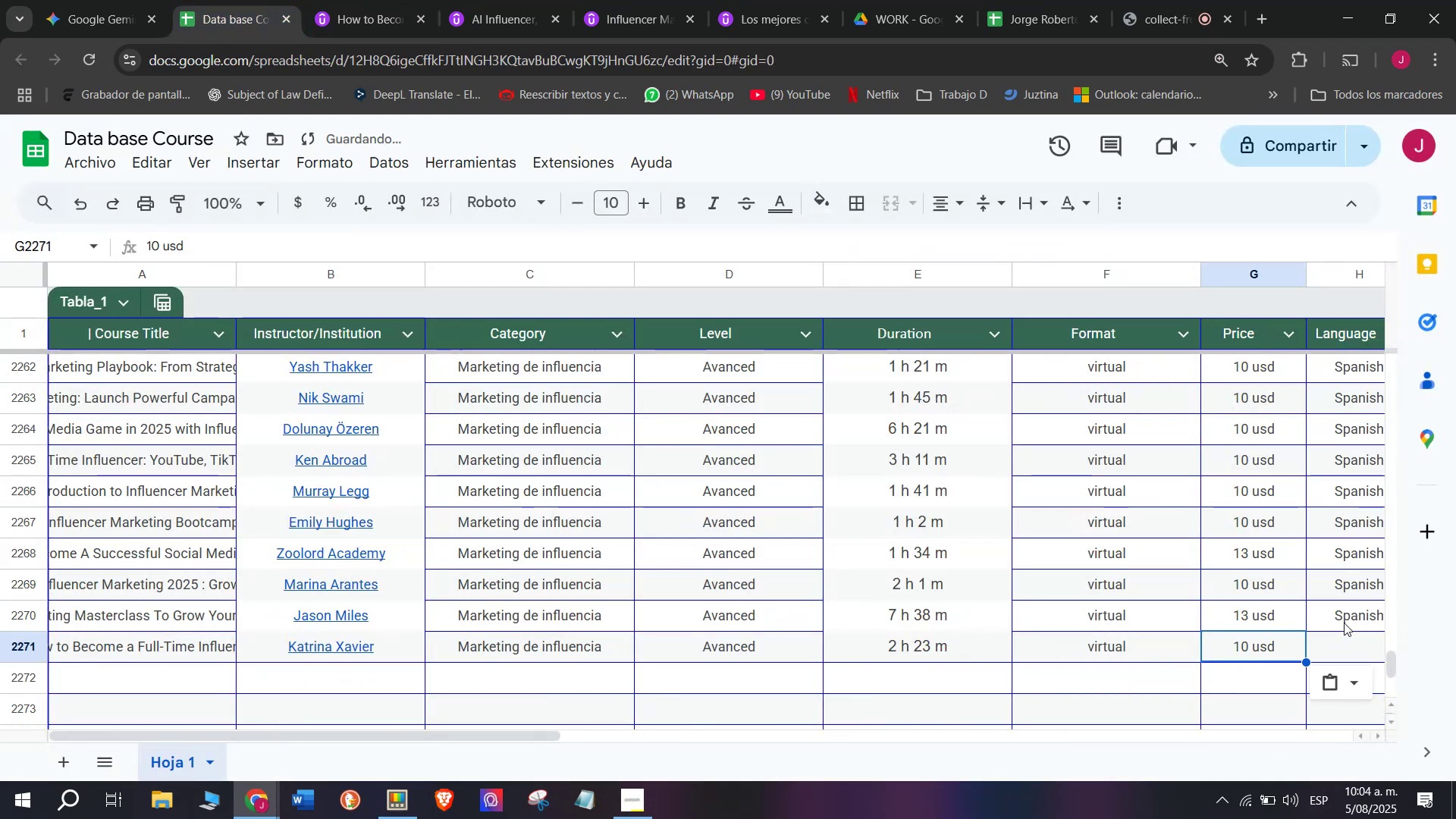 
left_click([1351, 620])
 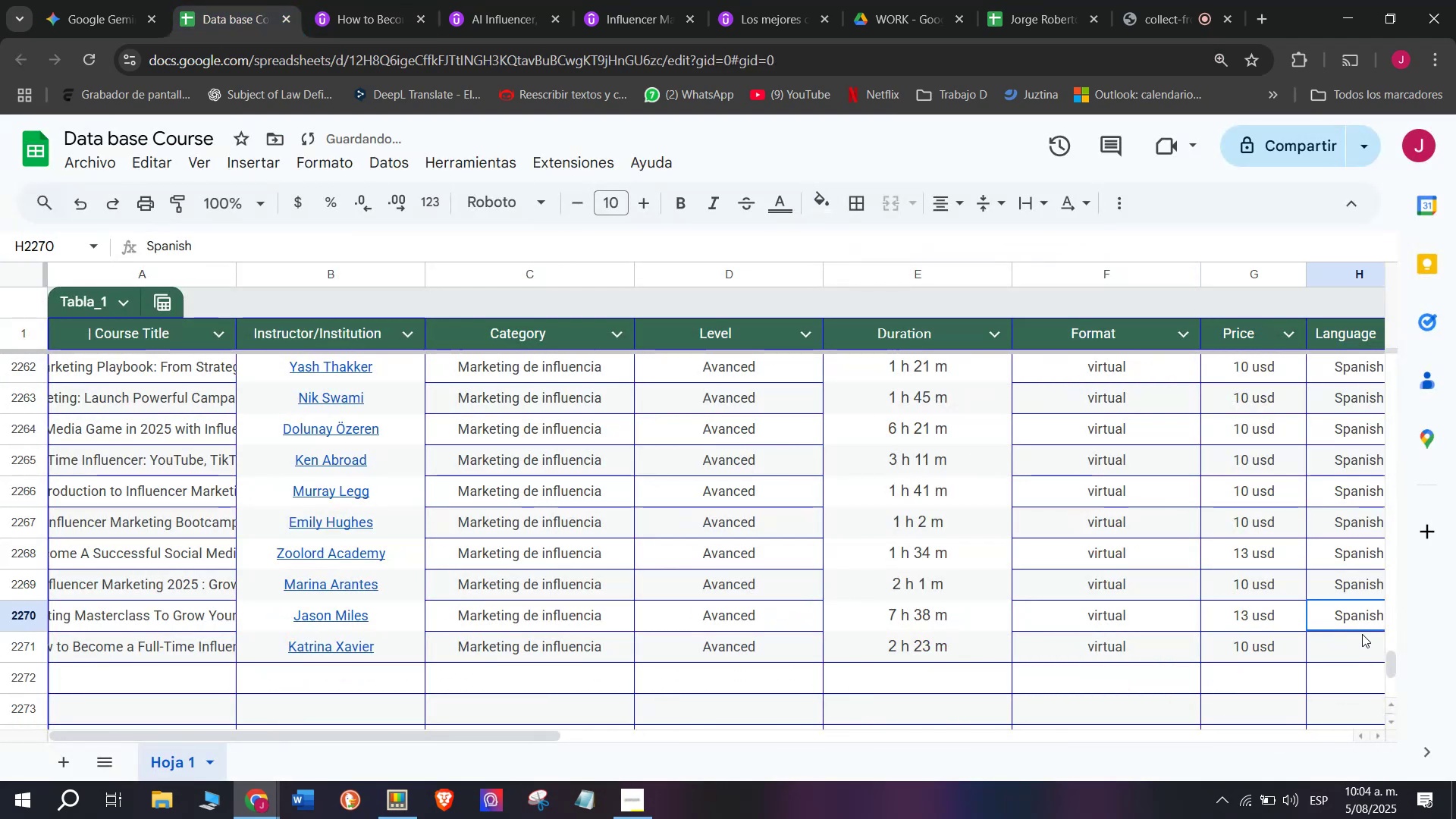 
key(Control+ControlLeft)
 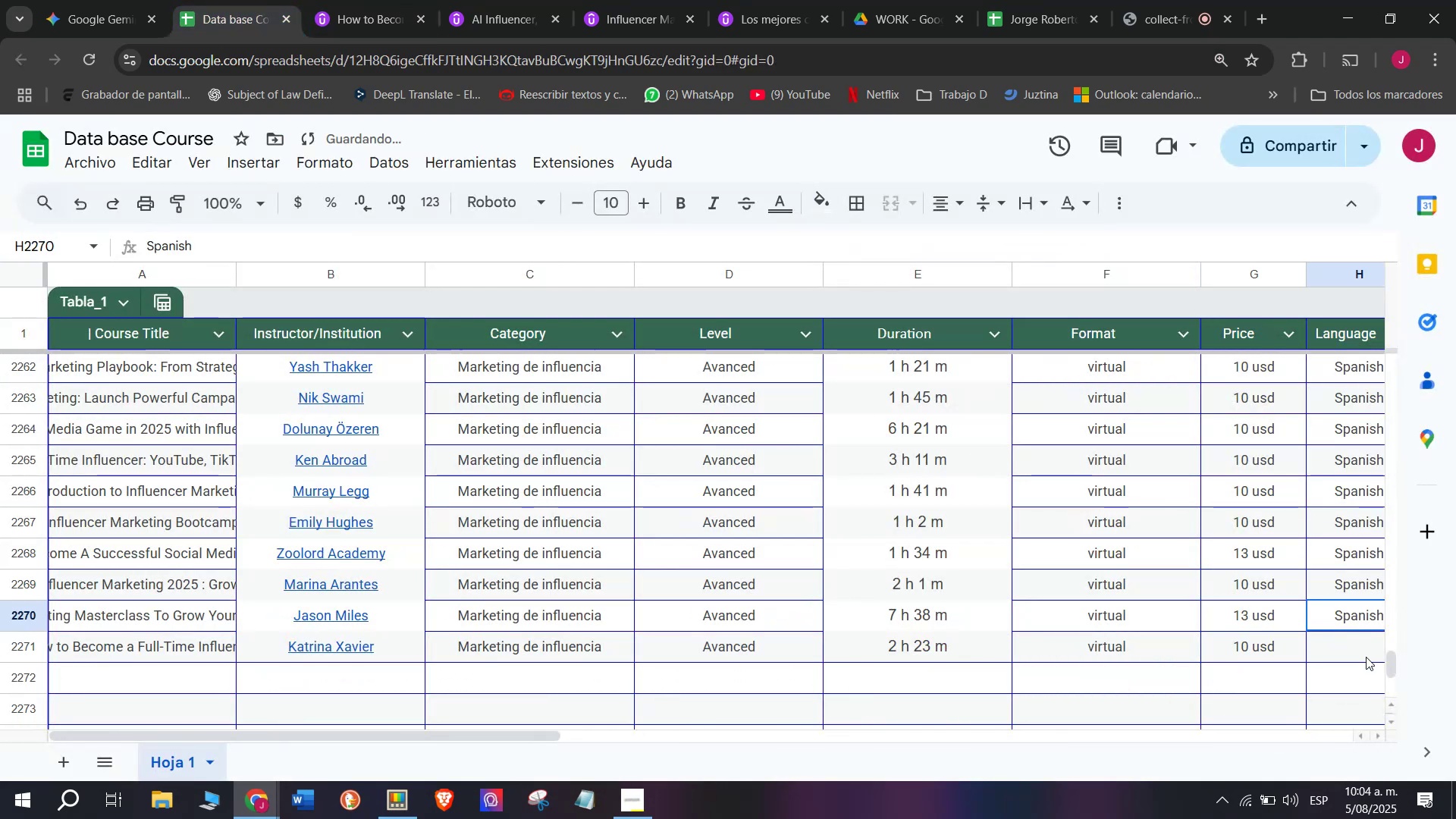 
key(Break)
 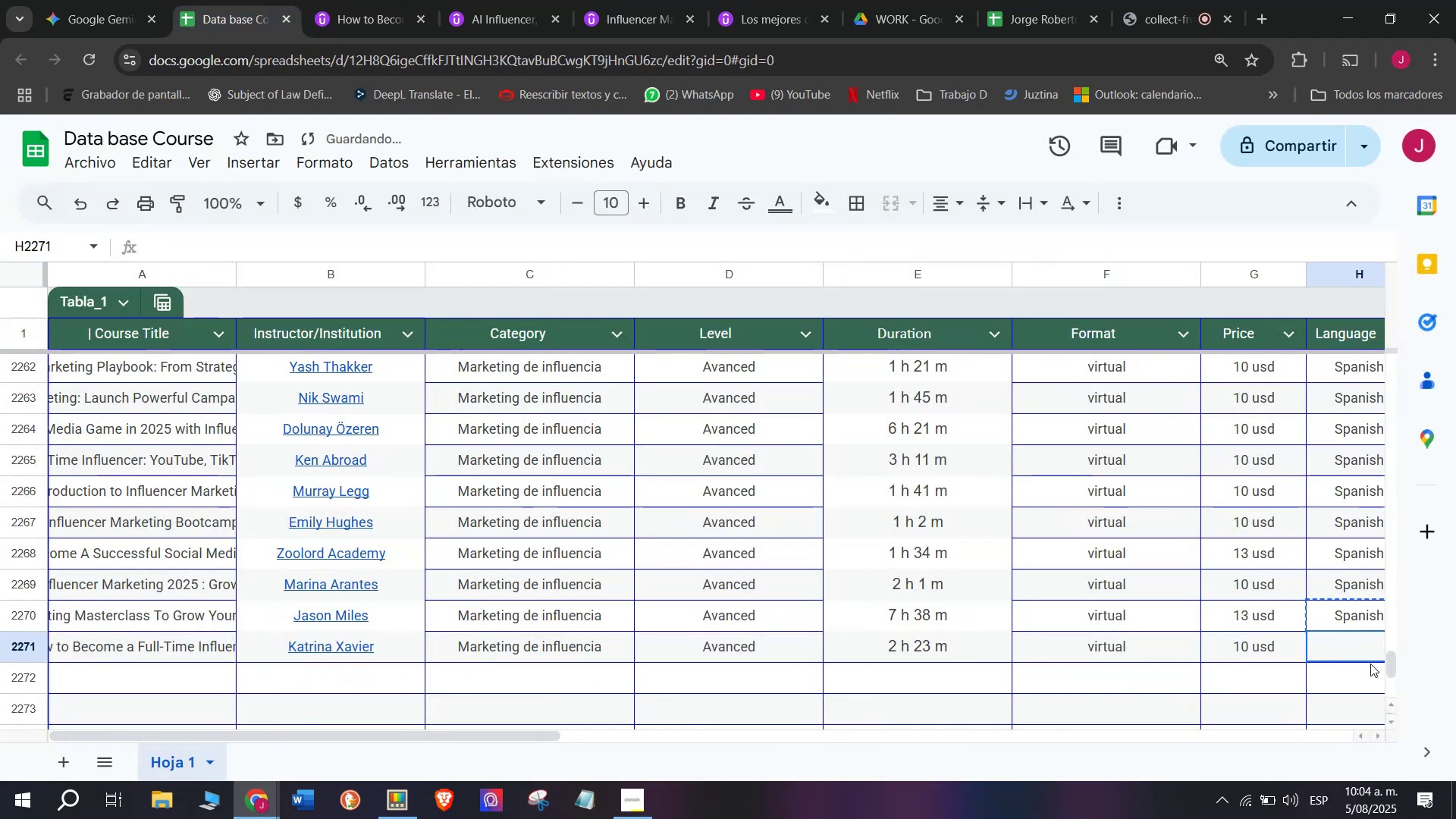 
key(Control+C)
 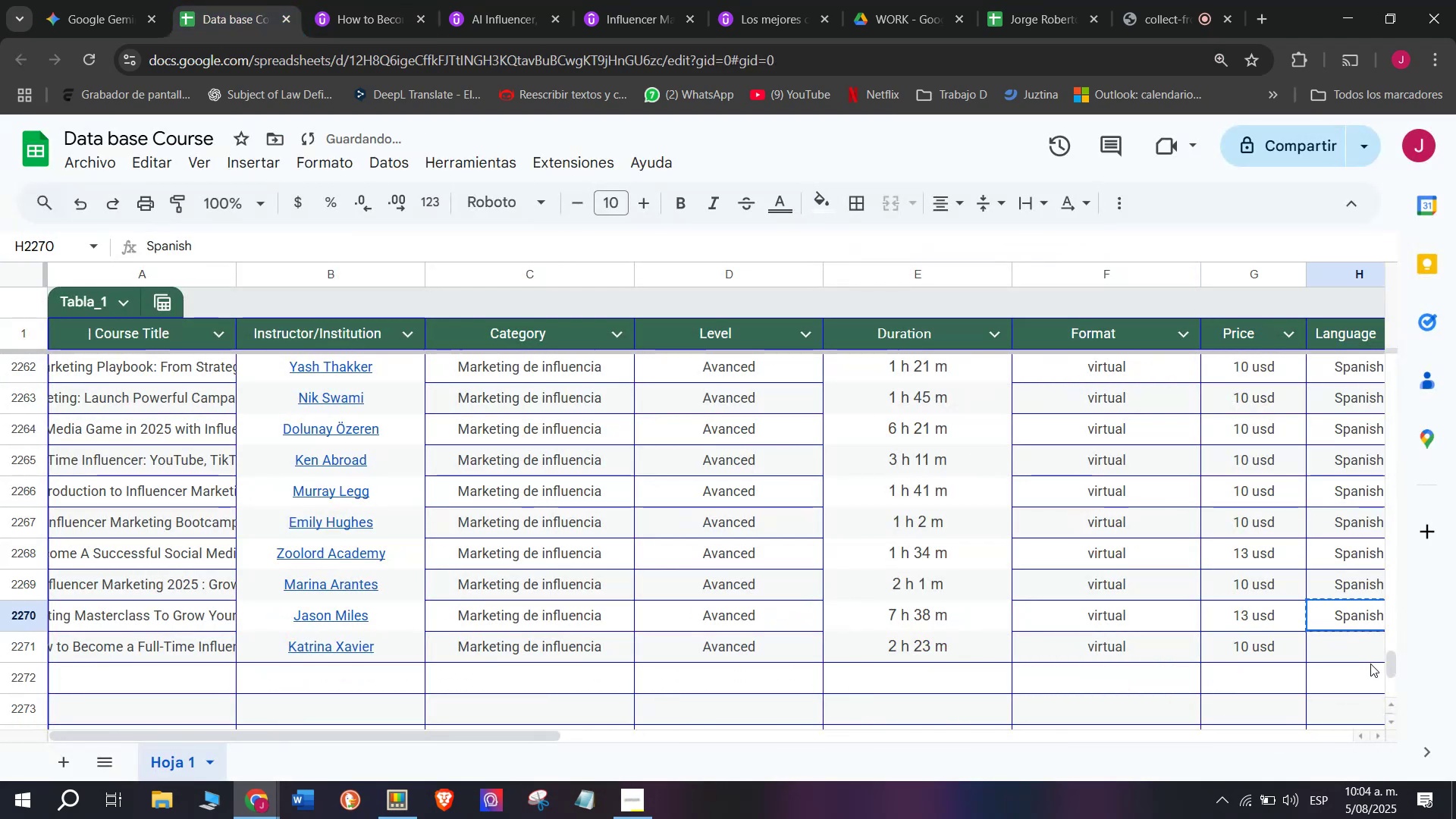 
left_click([1370, 664])
 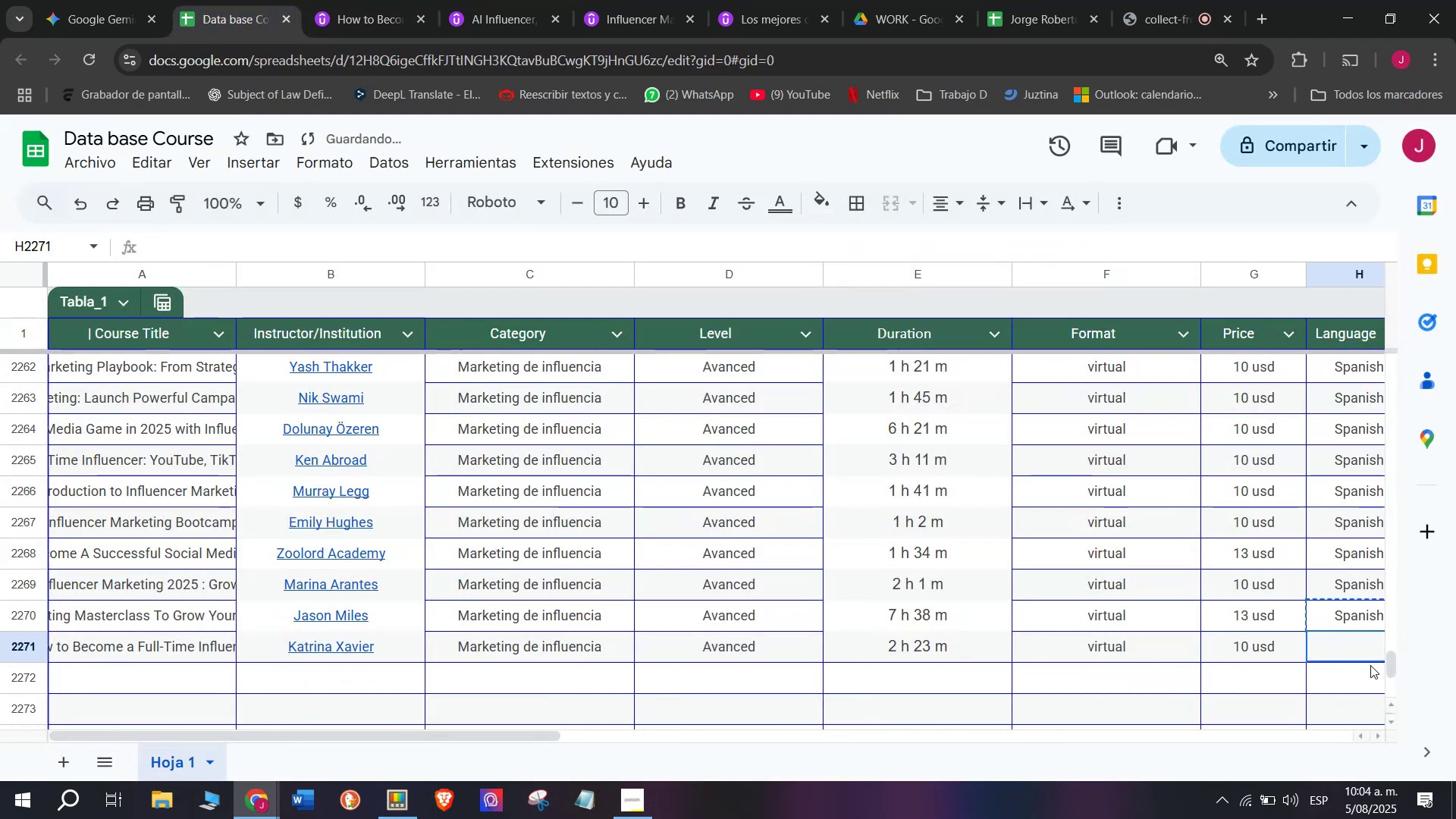 
key(Z)
 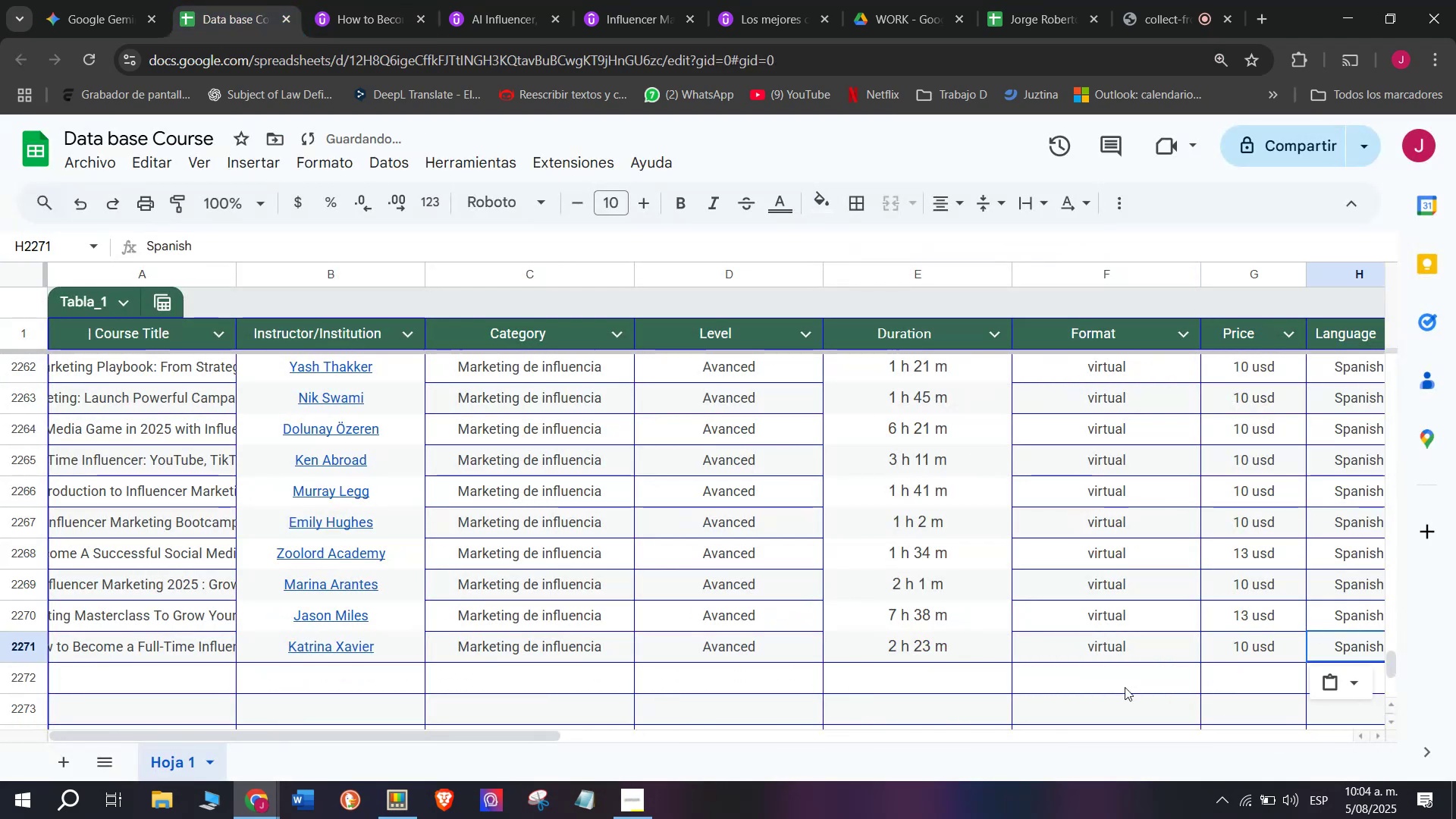 
key(Control+ControlLeft)
 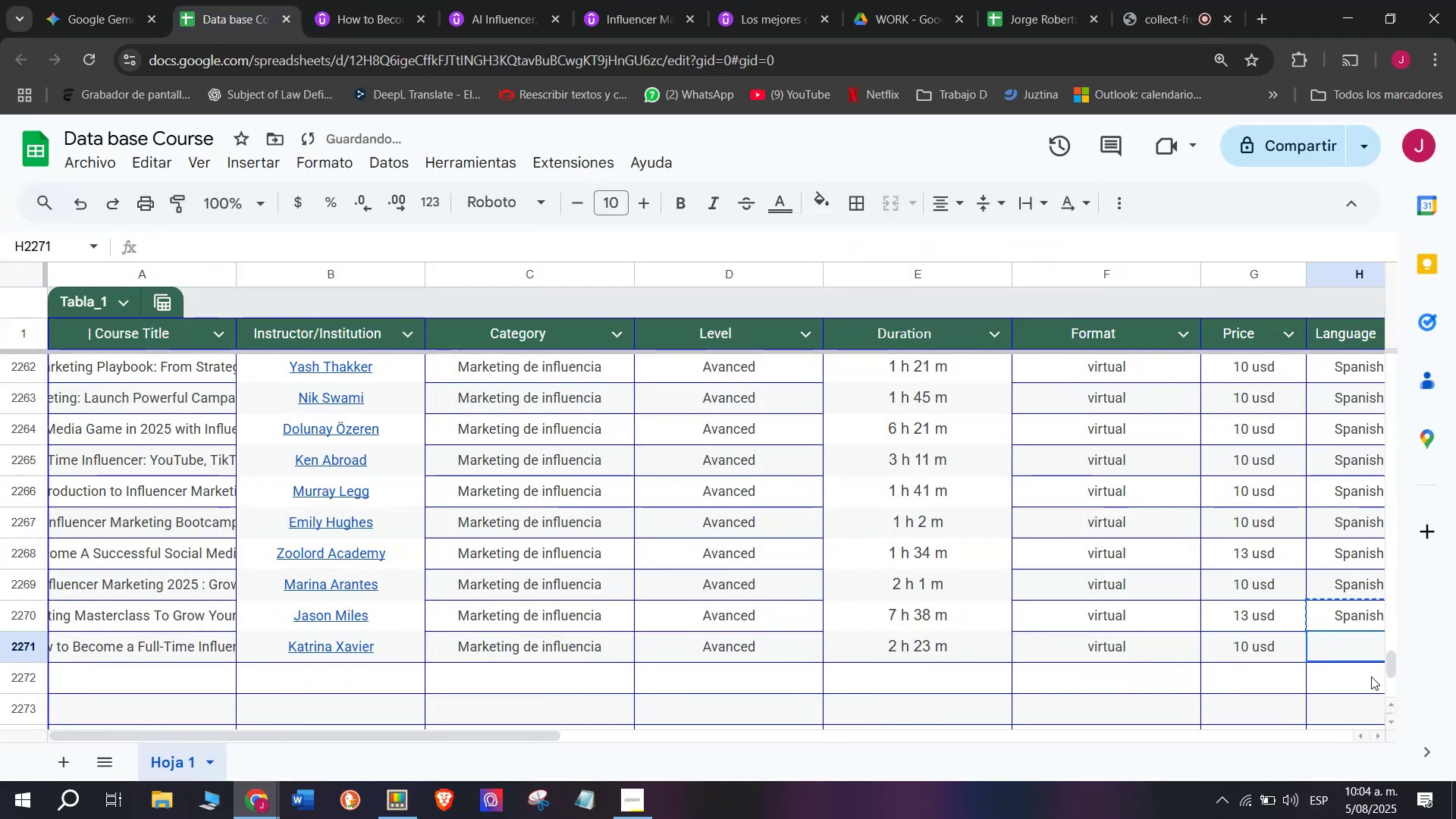 
key(Control+V)
 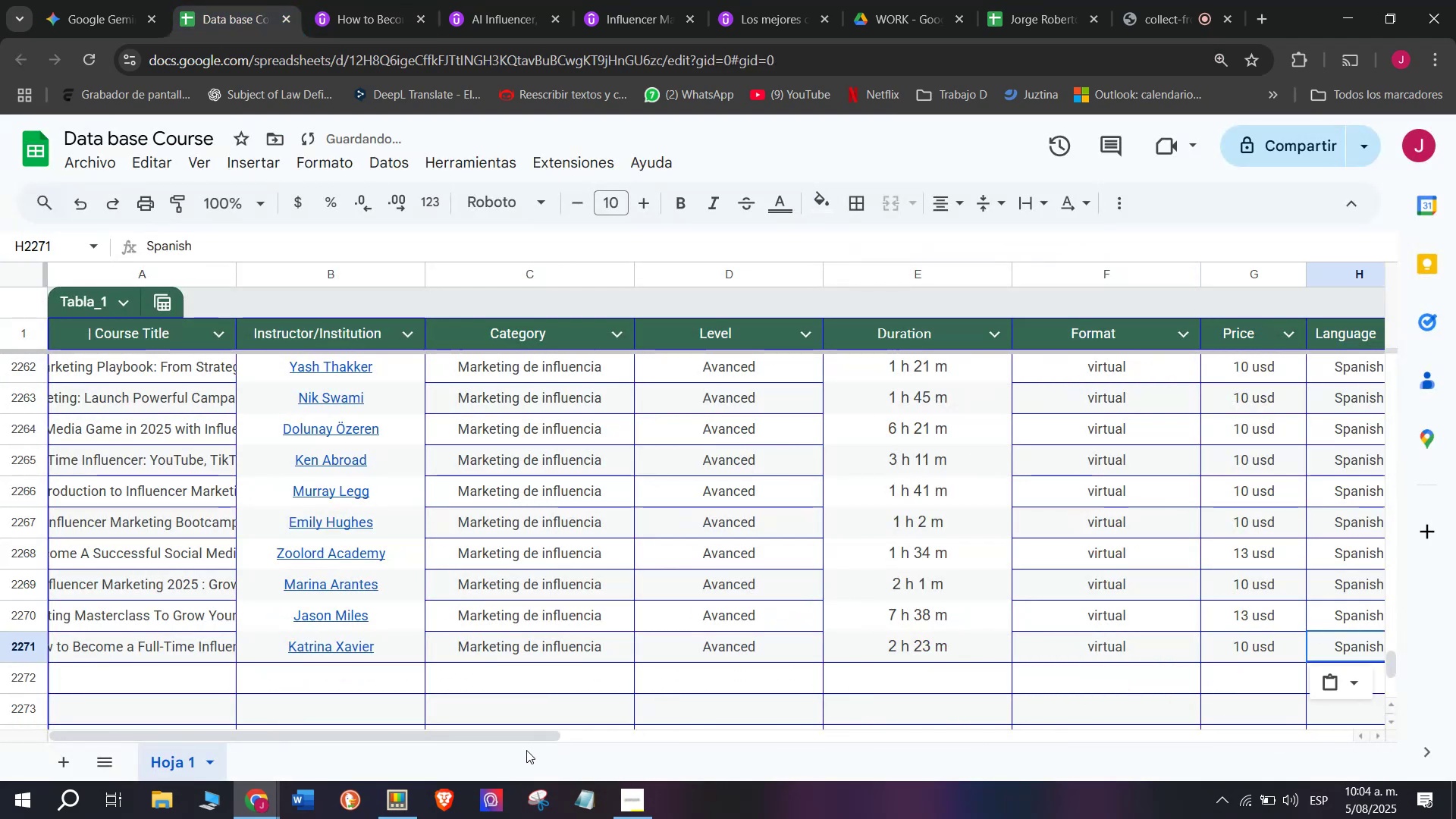 
left_click_drag(start_coordinate=[524, 736], to_coordinate=[810, 767])
 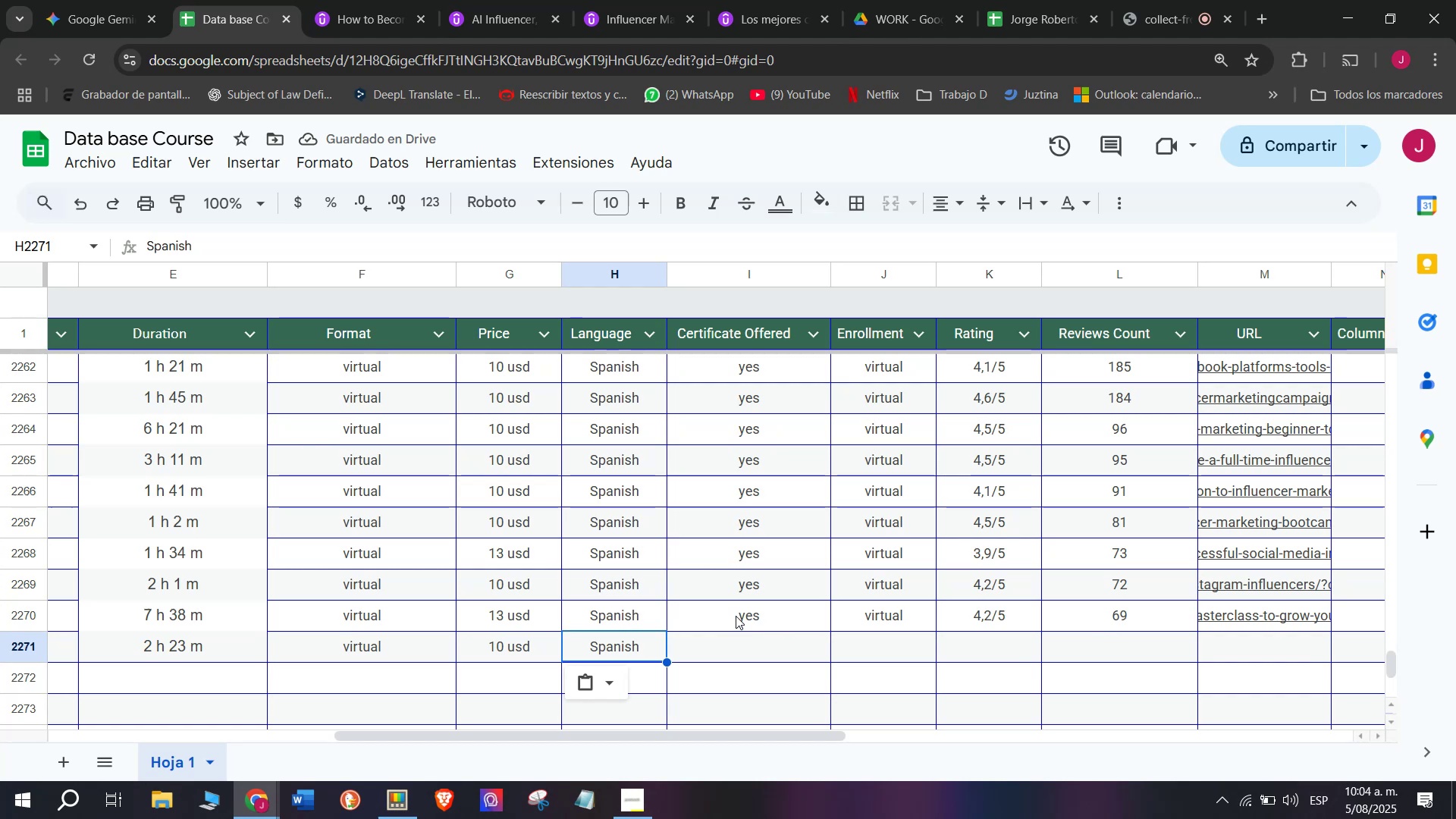 
key(Break)
 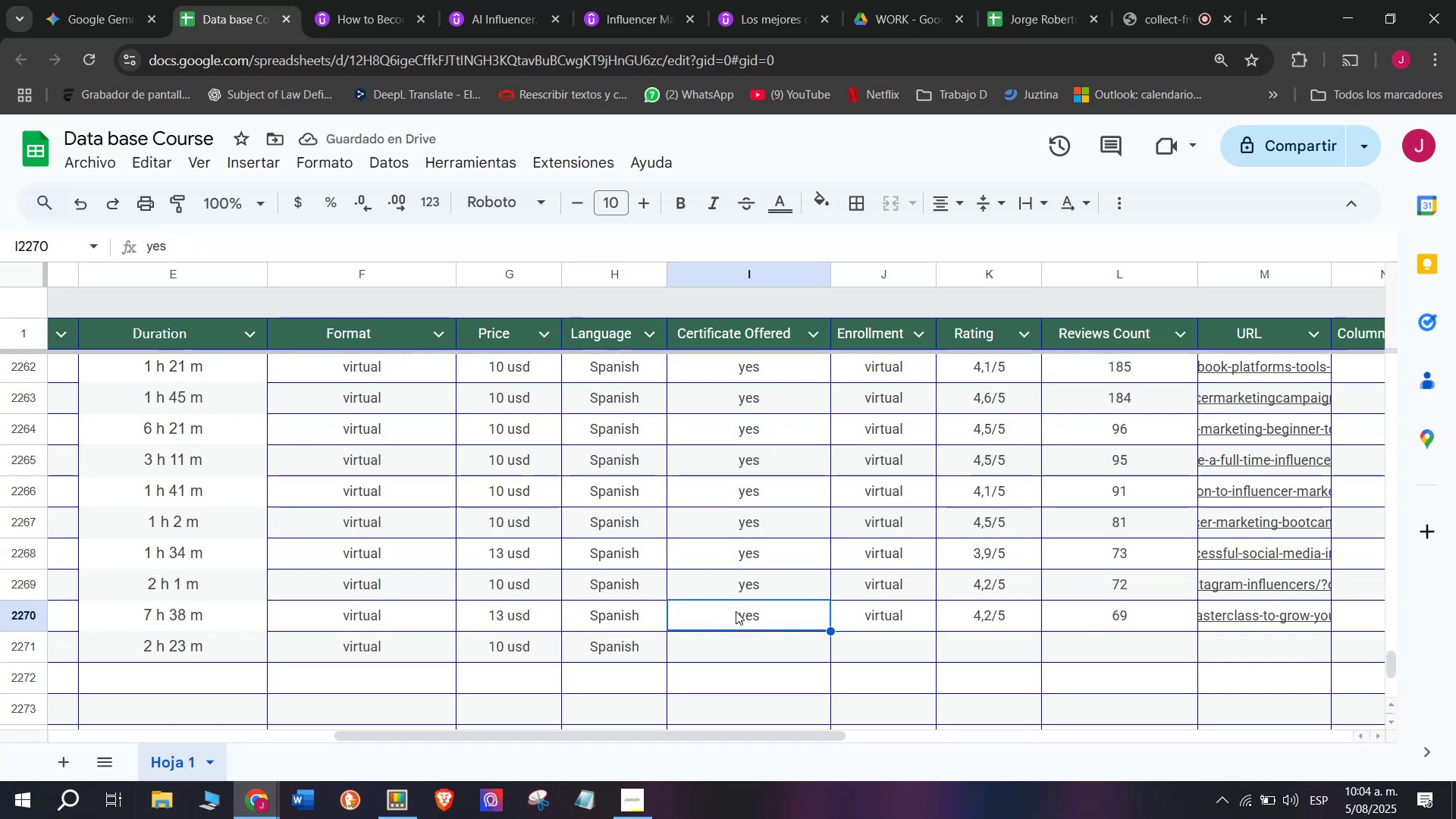 
key(Control+ControlLeft)
 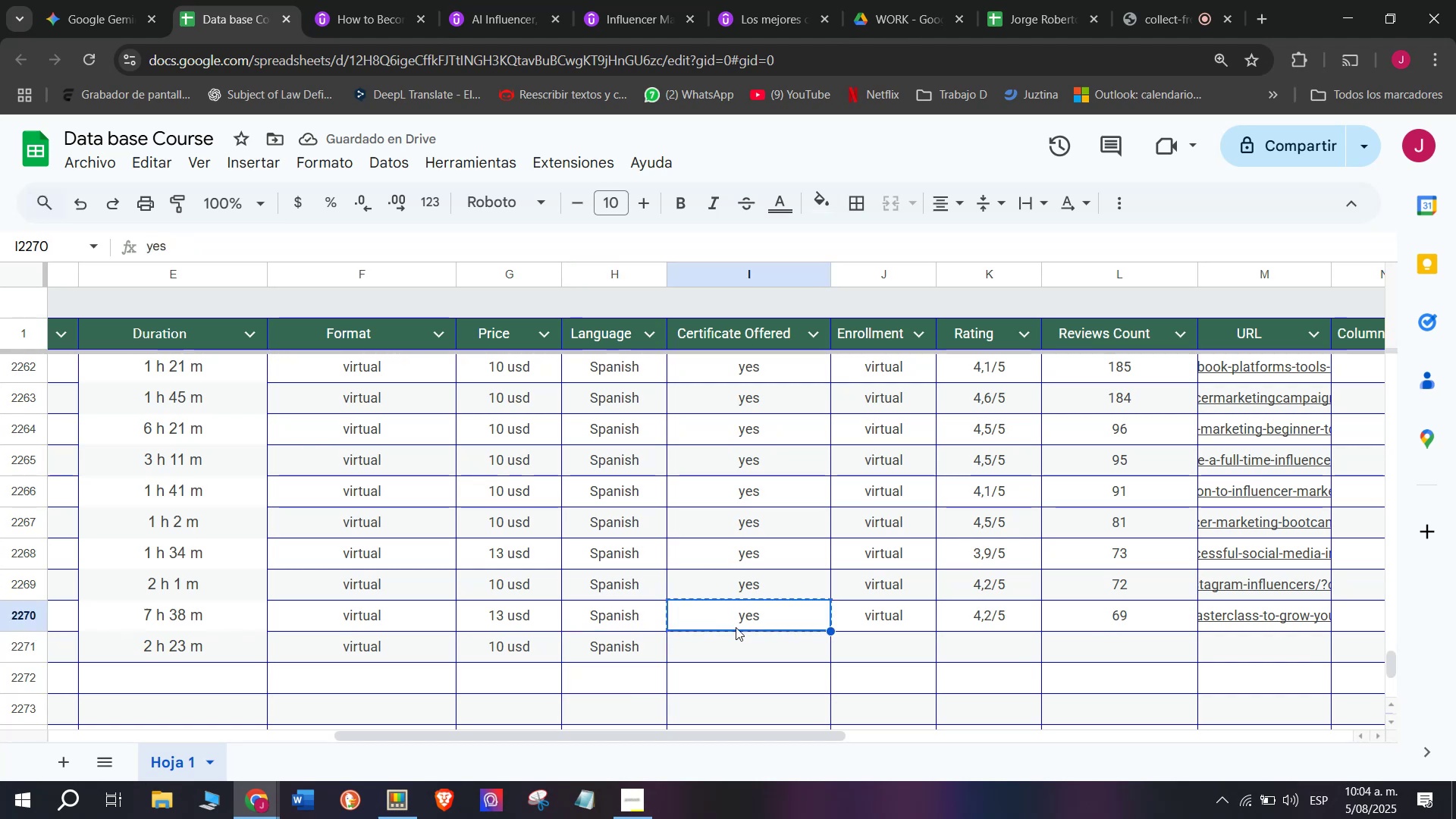 
key(Control+C)
 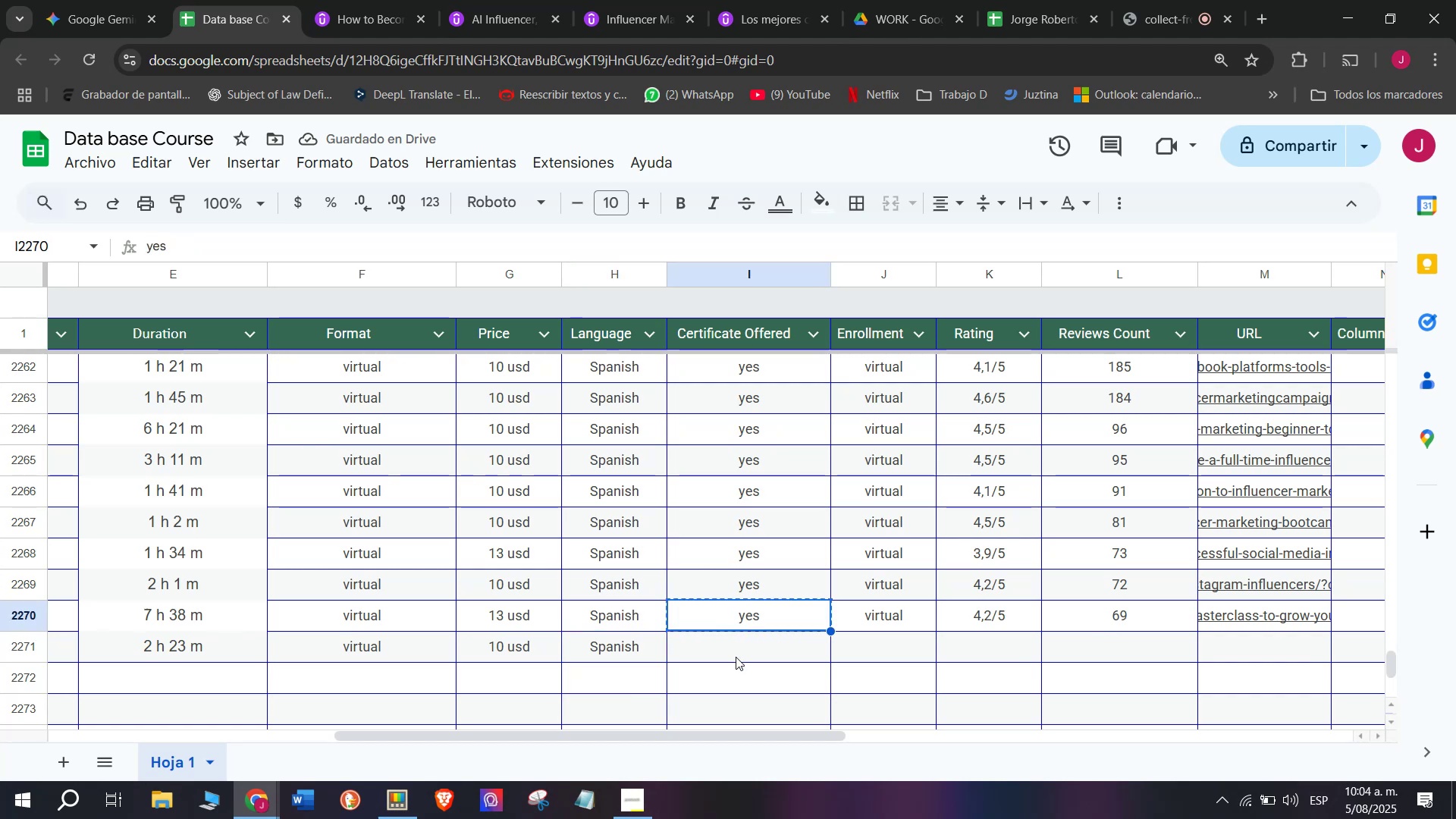 
key(Control+ControlLeft)
 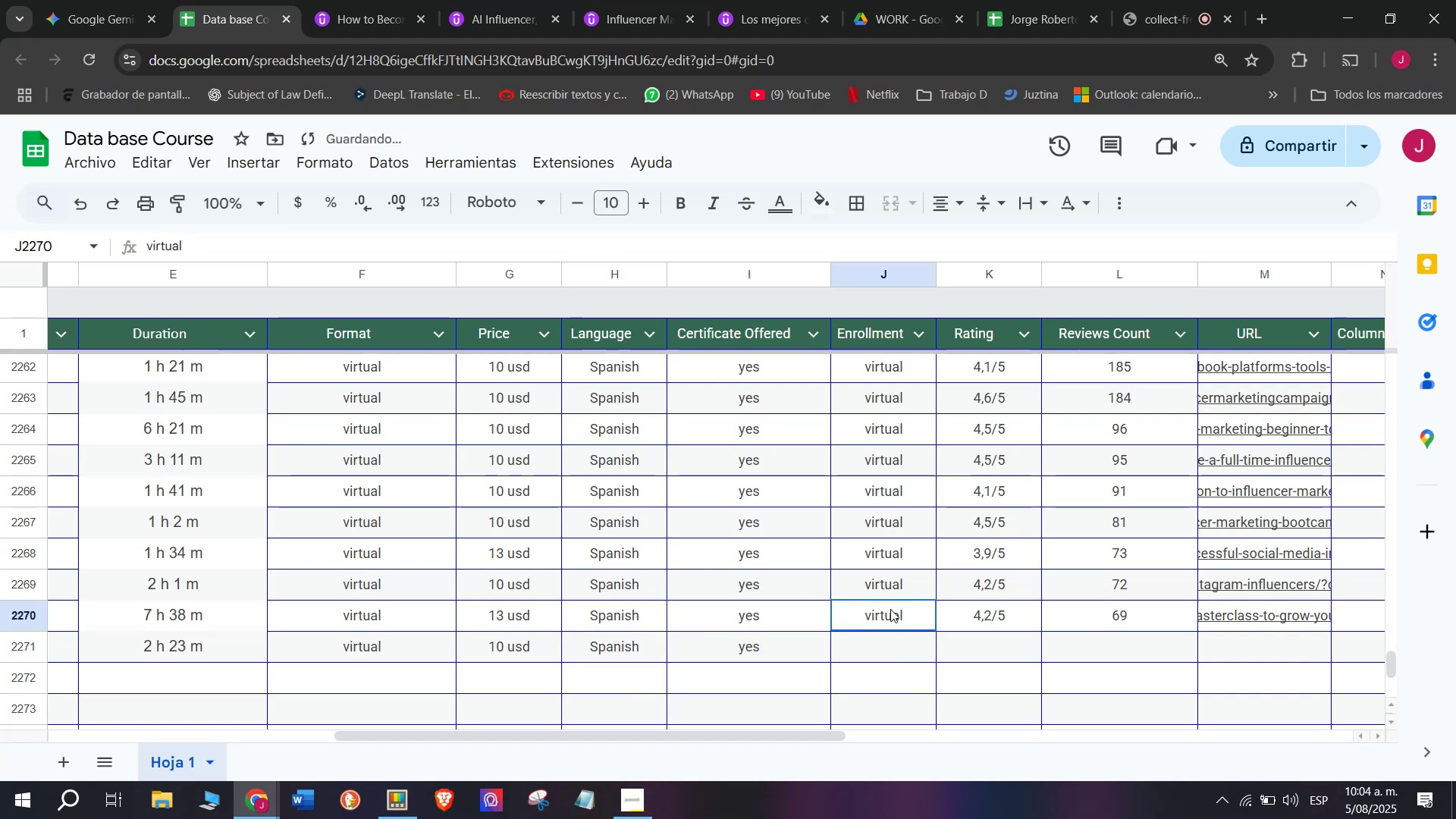 
key(Z)
 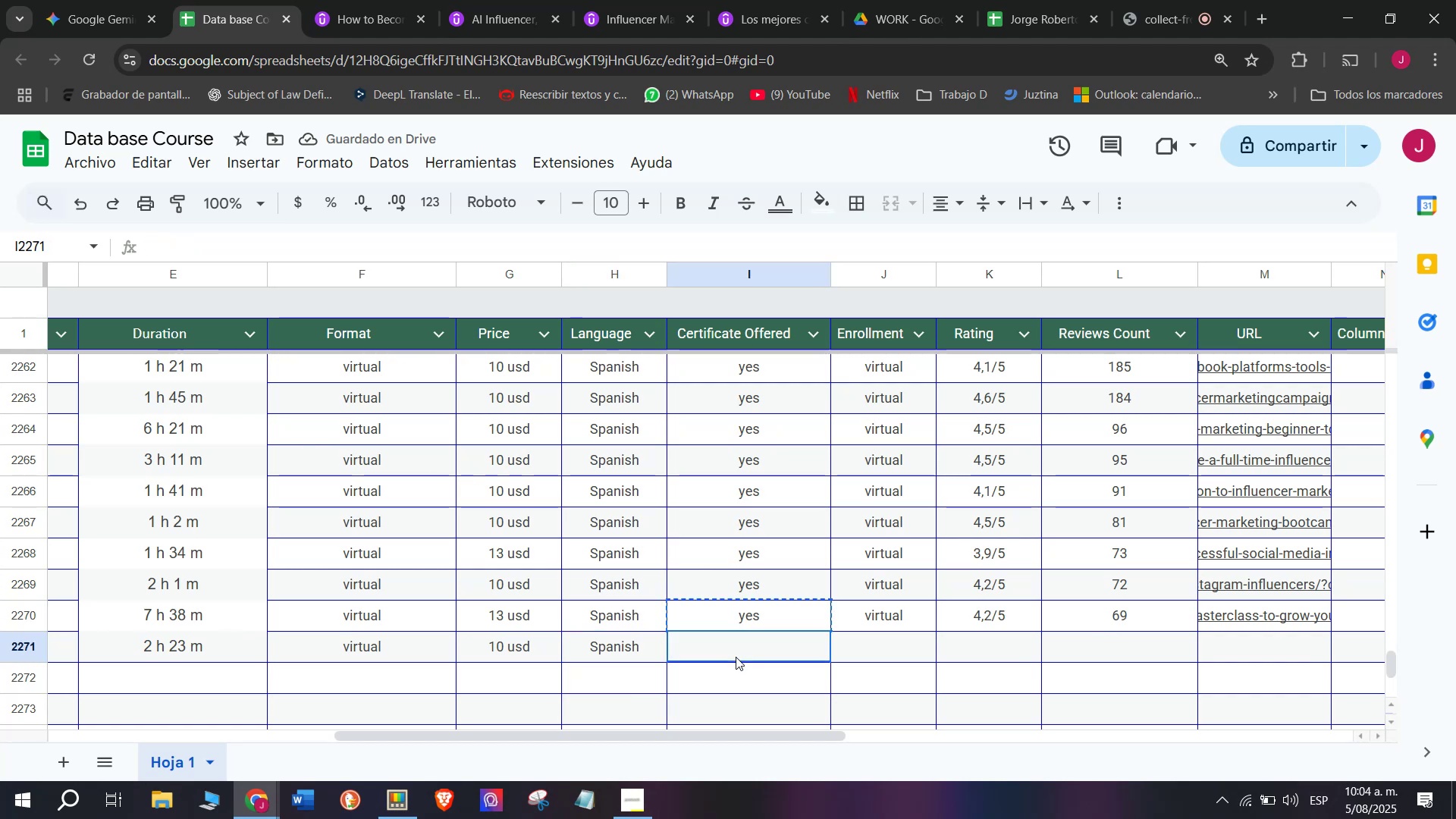 
key(Control+V)
 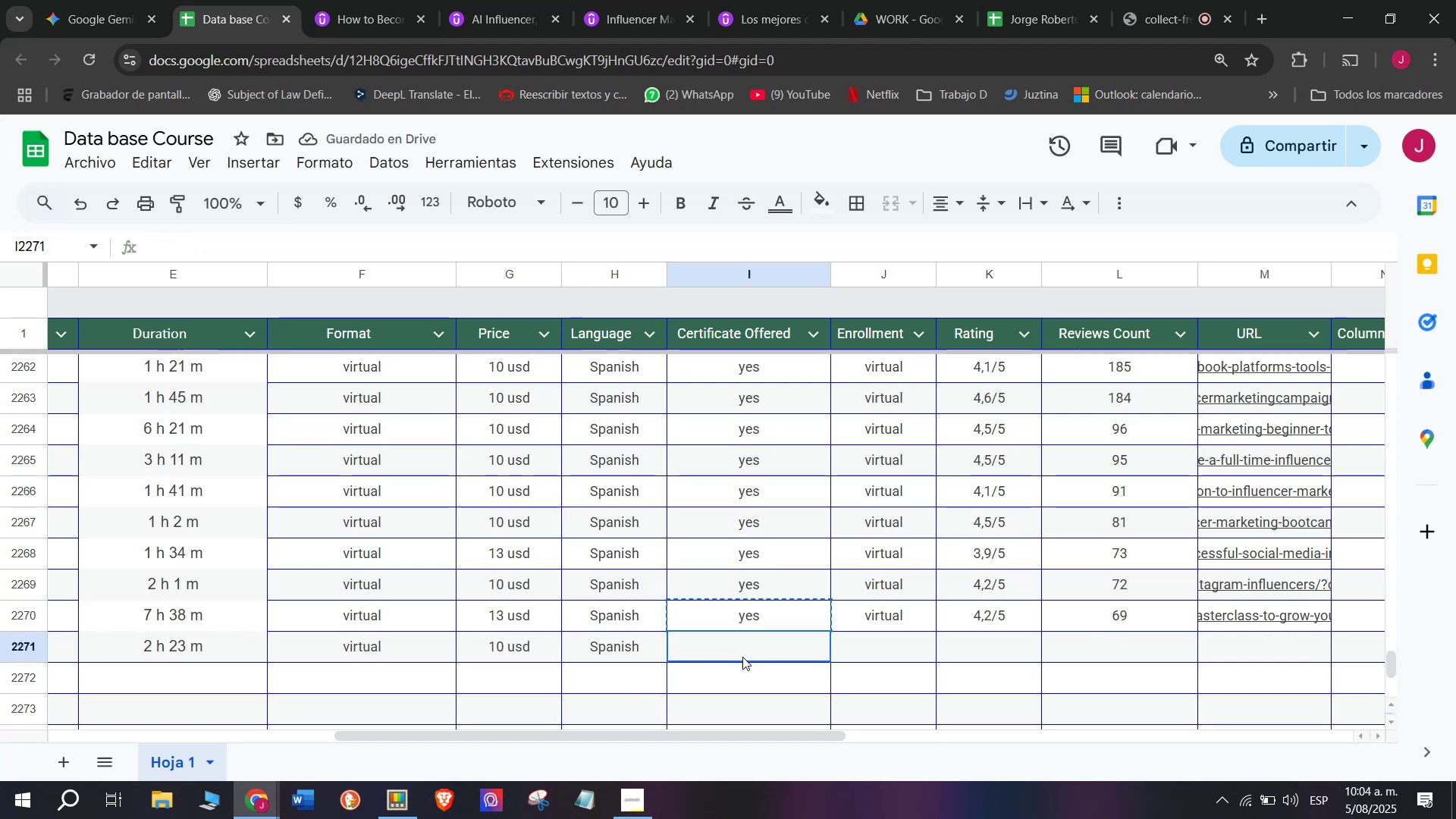 
double_click([736, 657])
 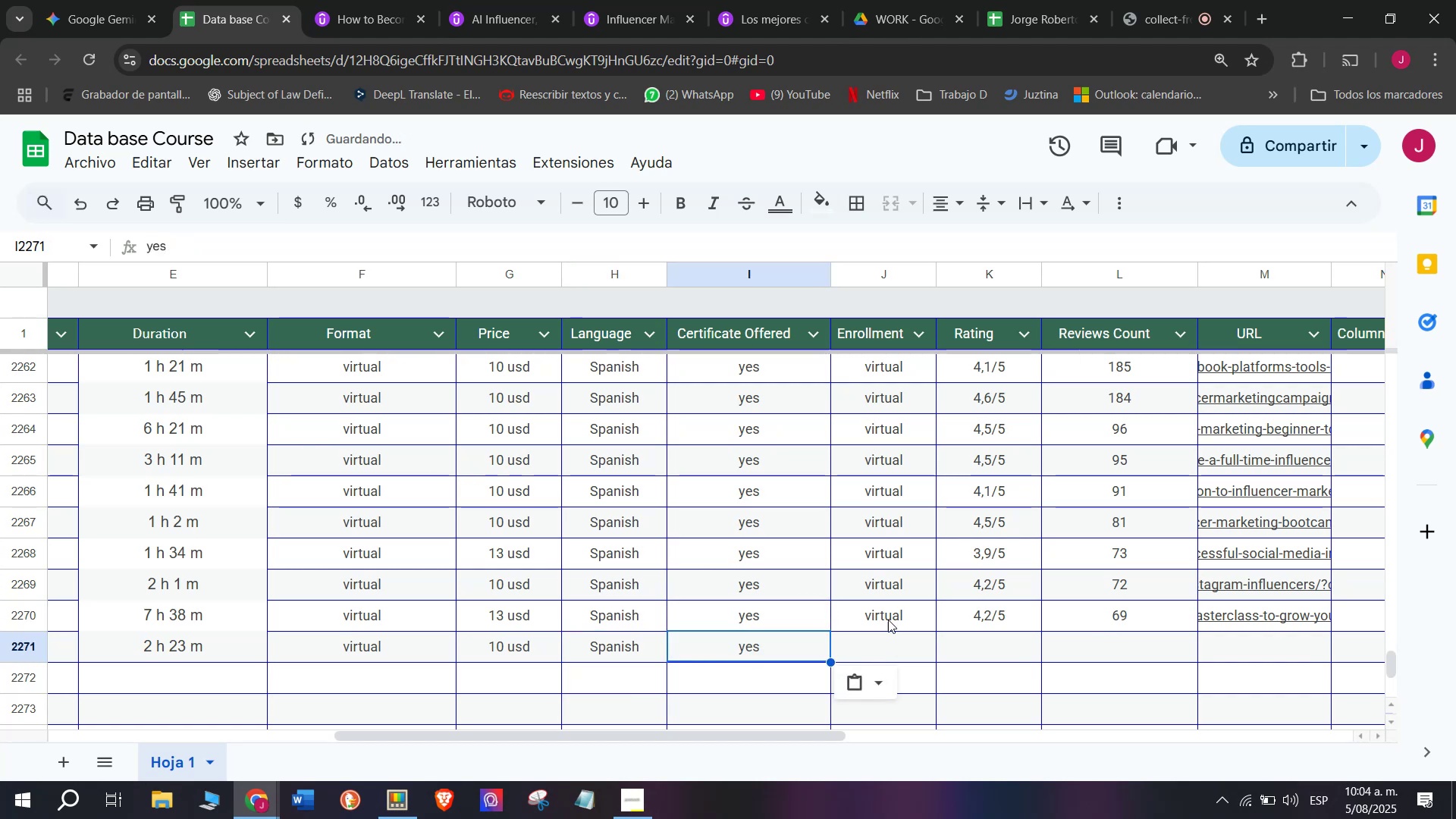 
left_click_drag(start_coordinate=[890, 609], to_coordinate=[892, 614])
 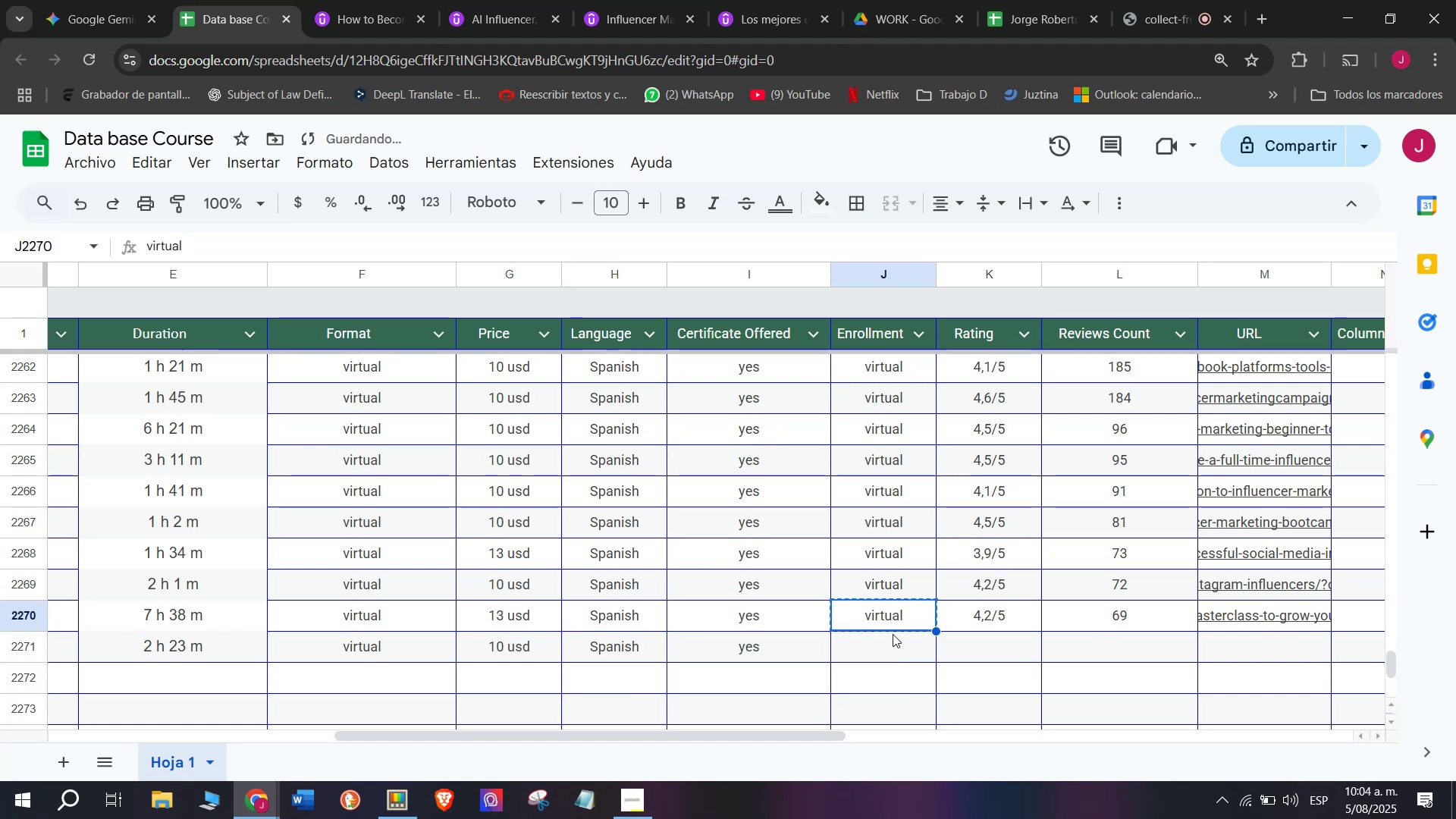 
key(Control+ControlLeft)
 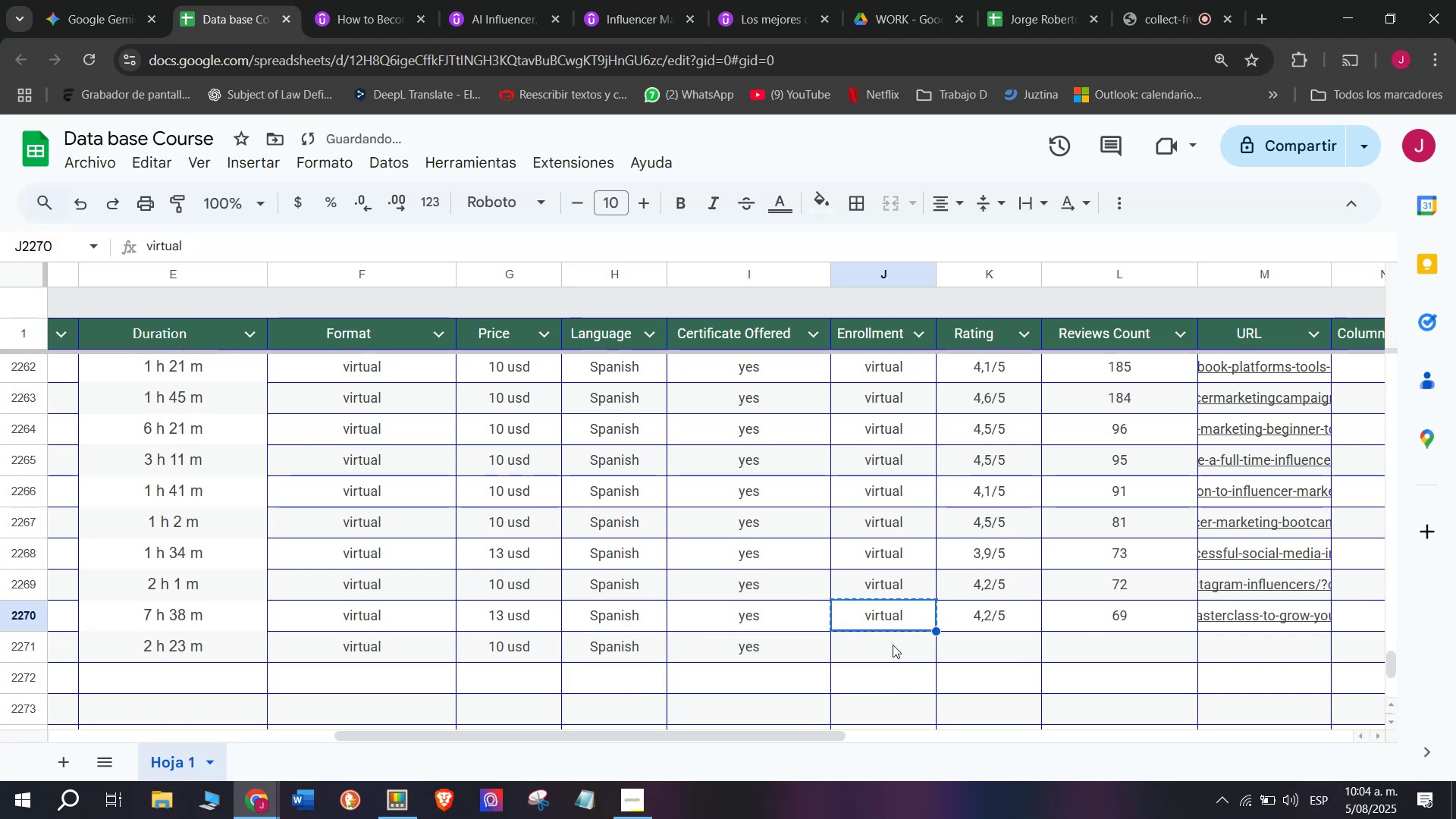 
key(Break)
 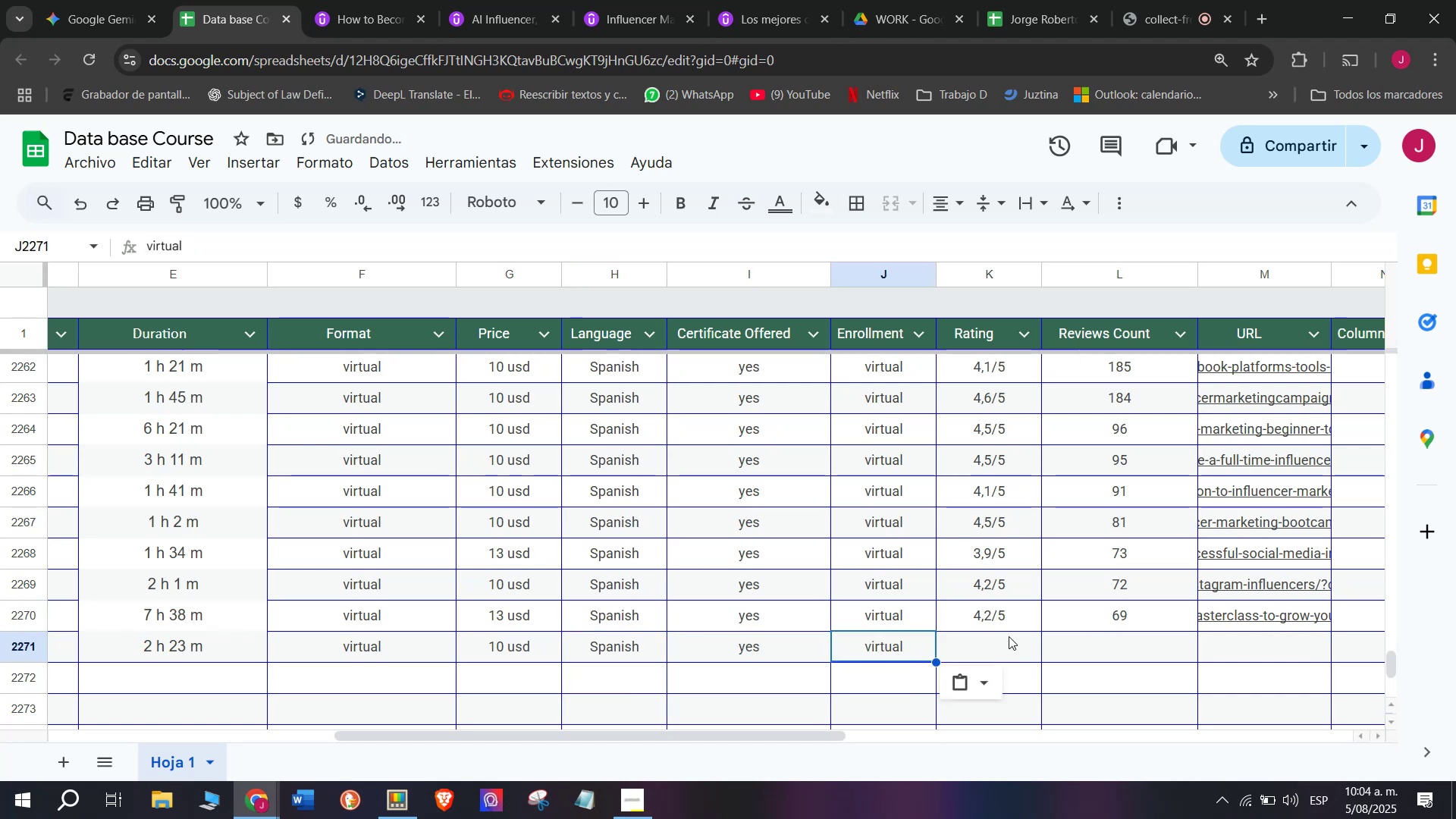 
key(Control+C)
 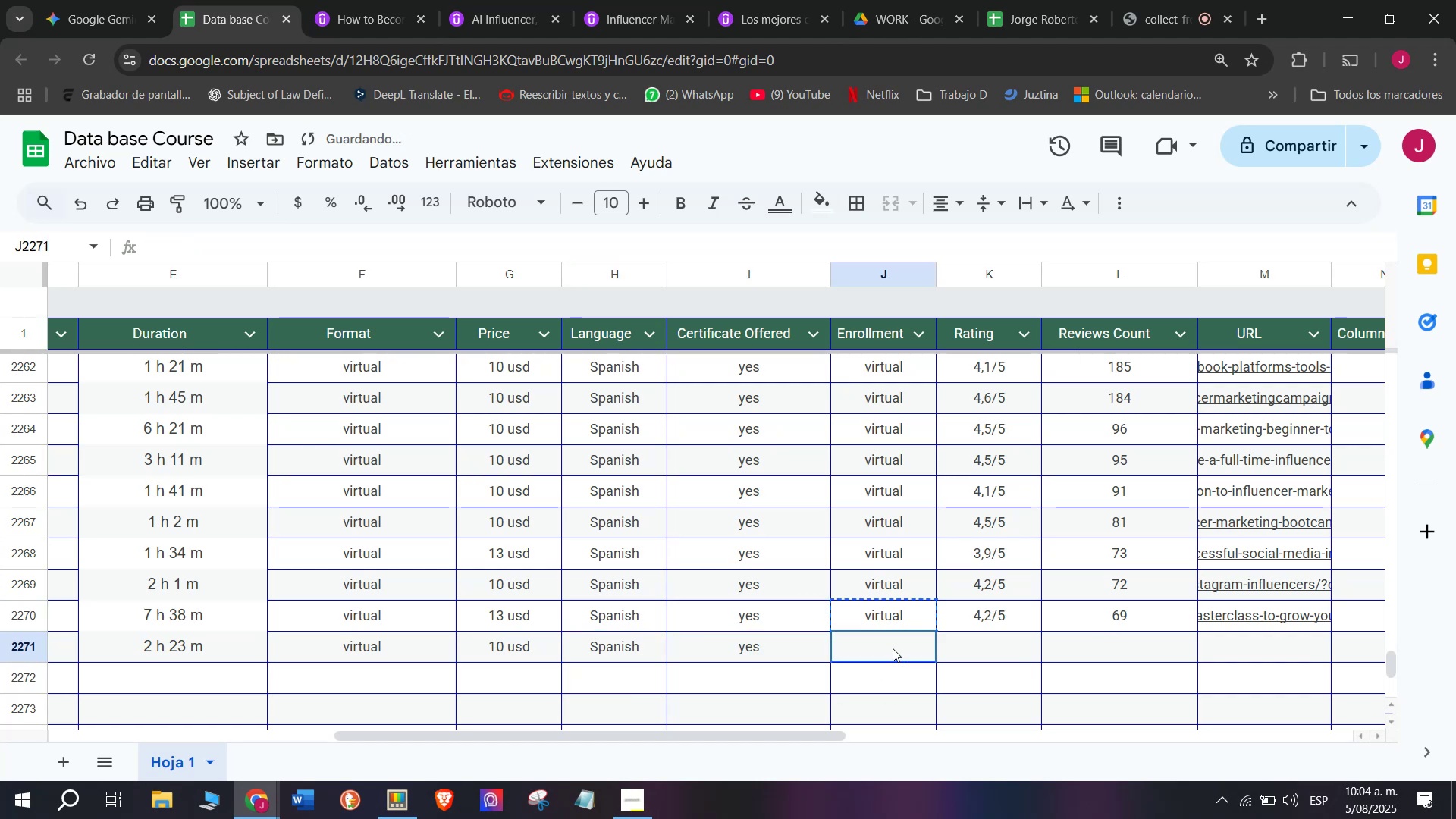 
key(Z)
 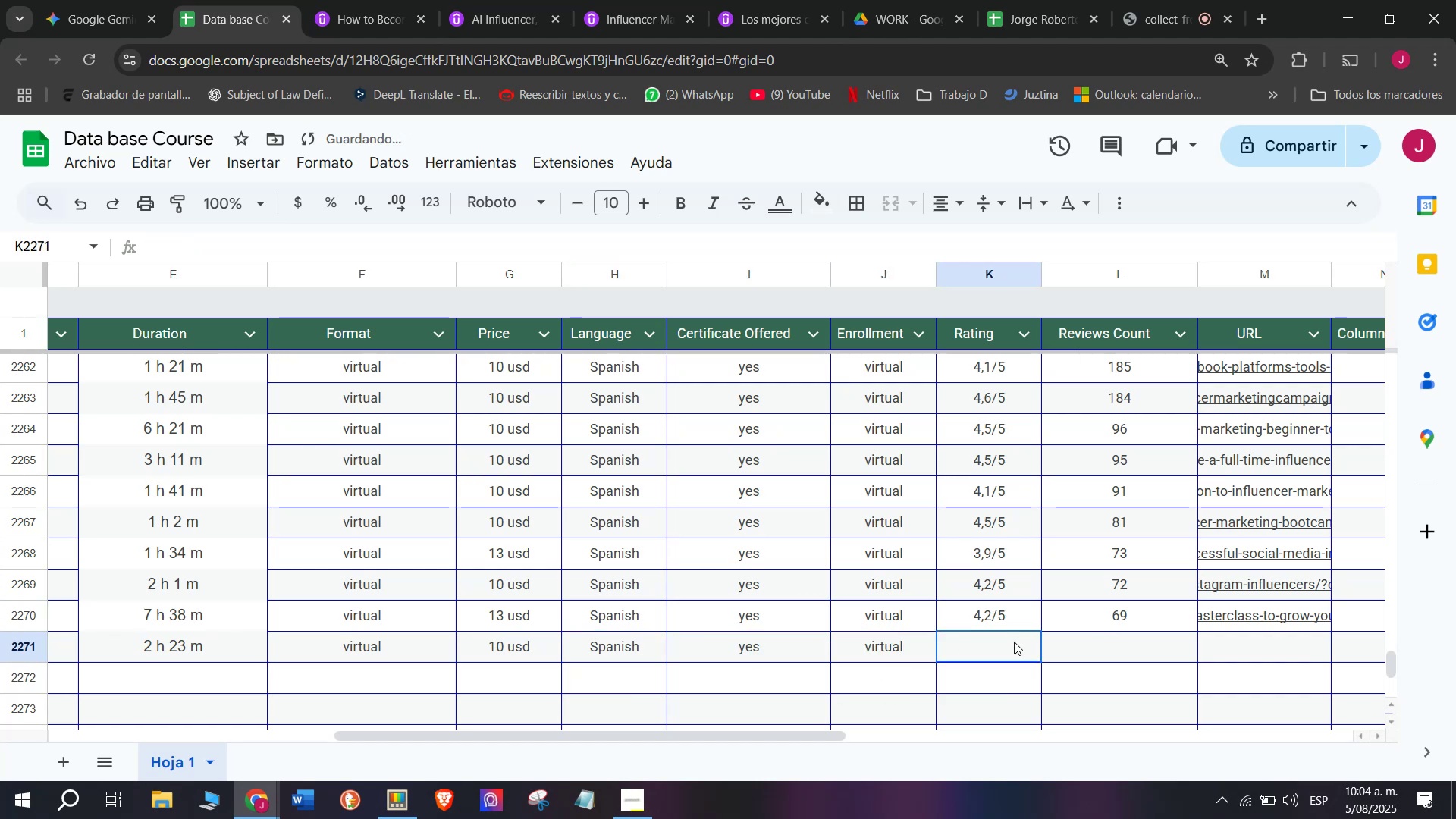 
key(Control+ControlLeft)
 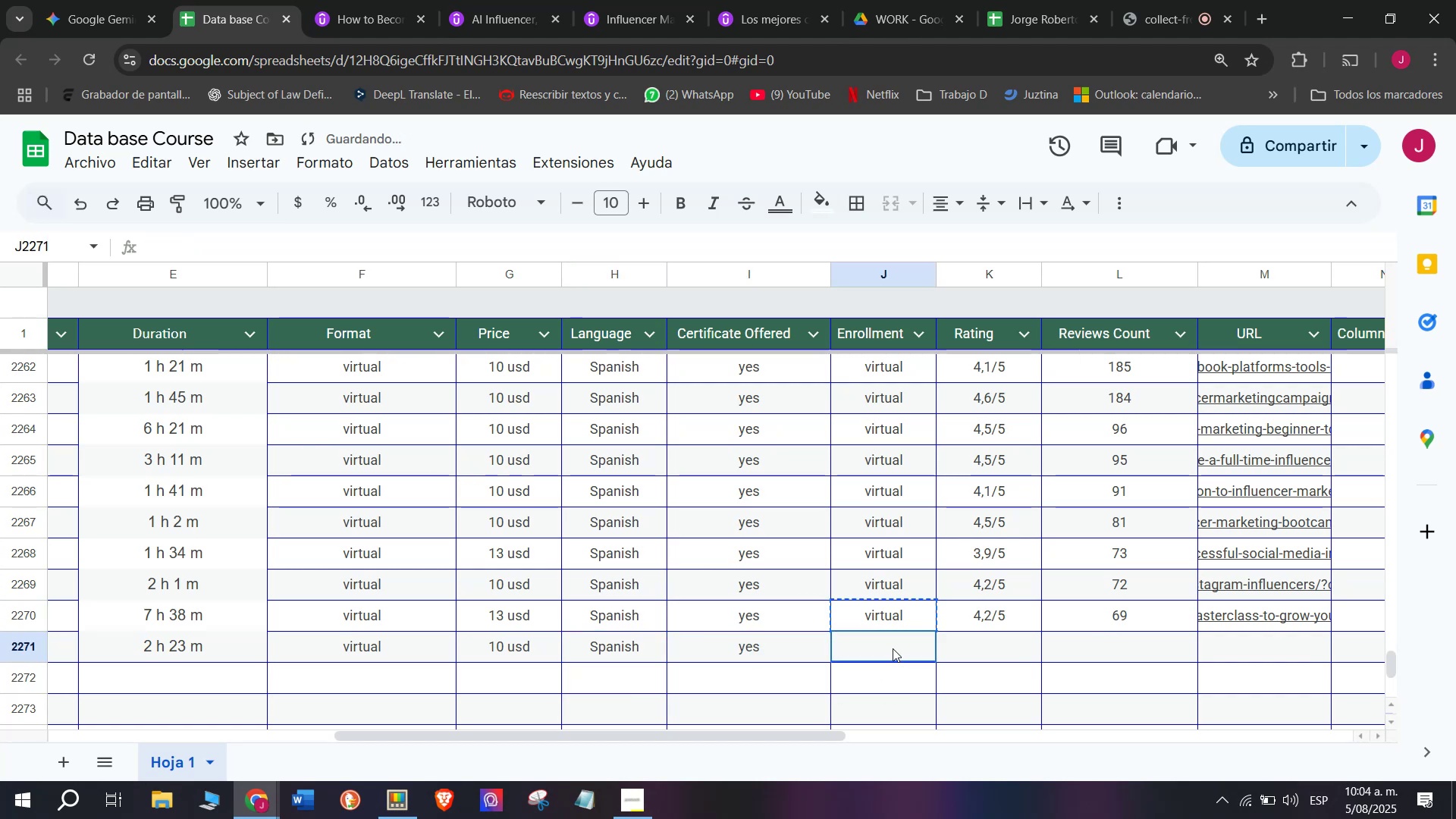 
key(Control+V)
 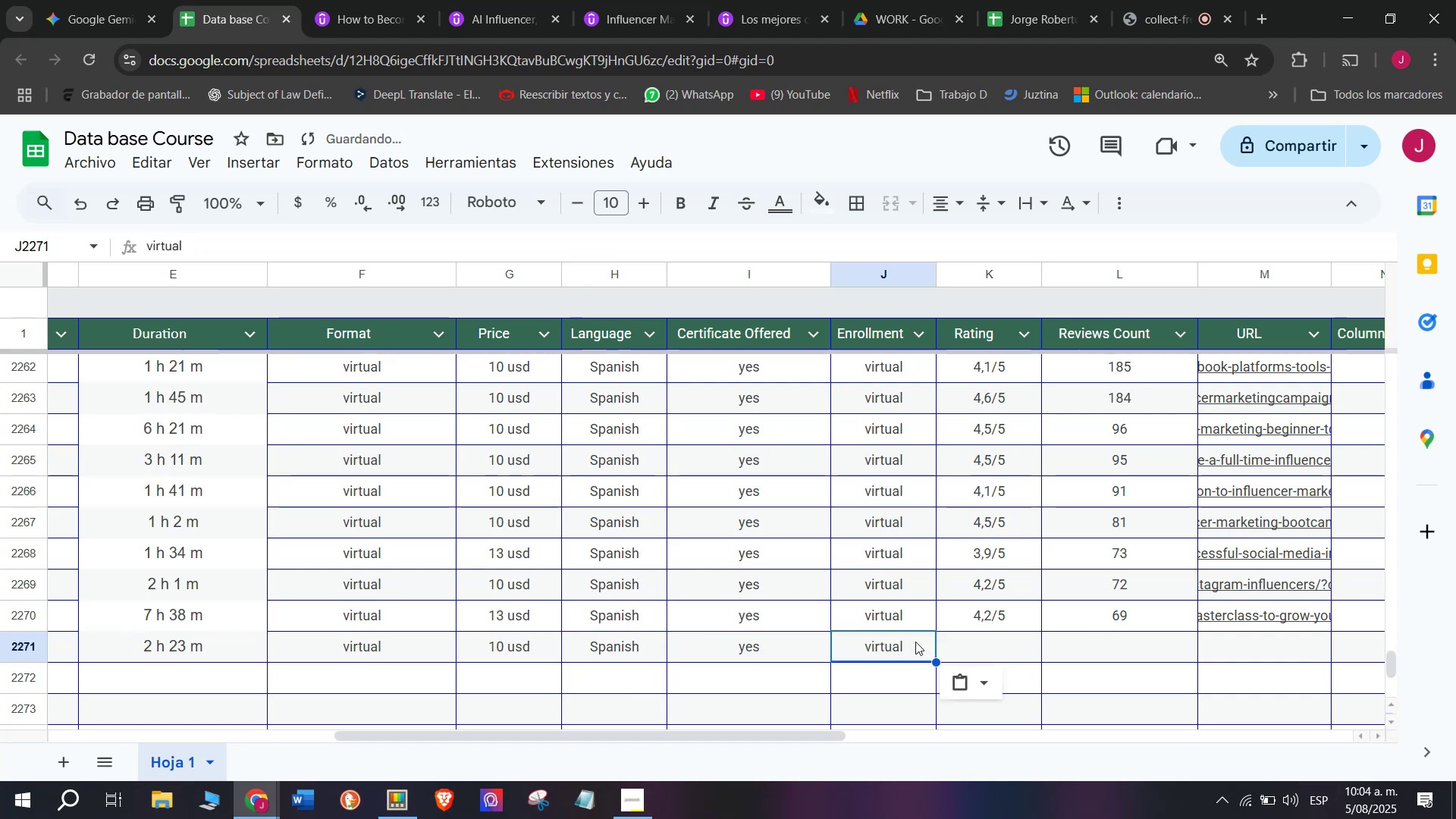 
double_click([893, 648])
 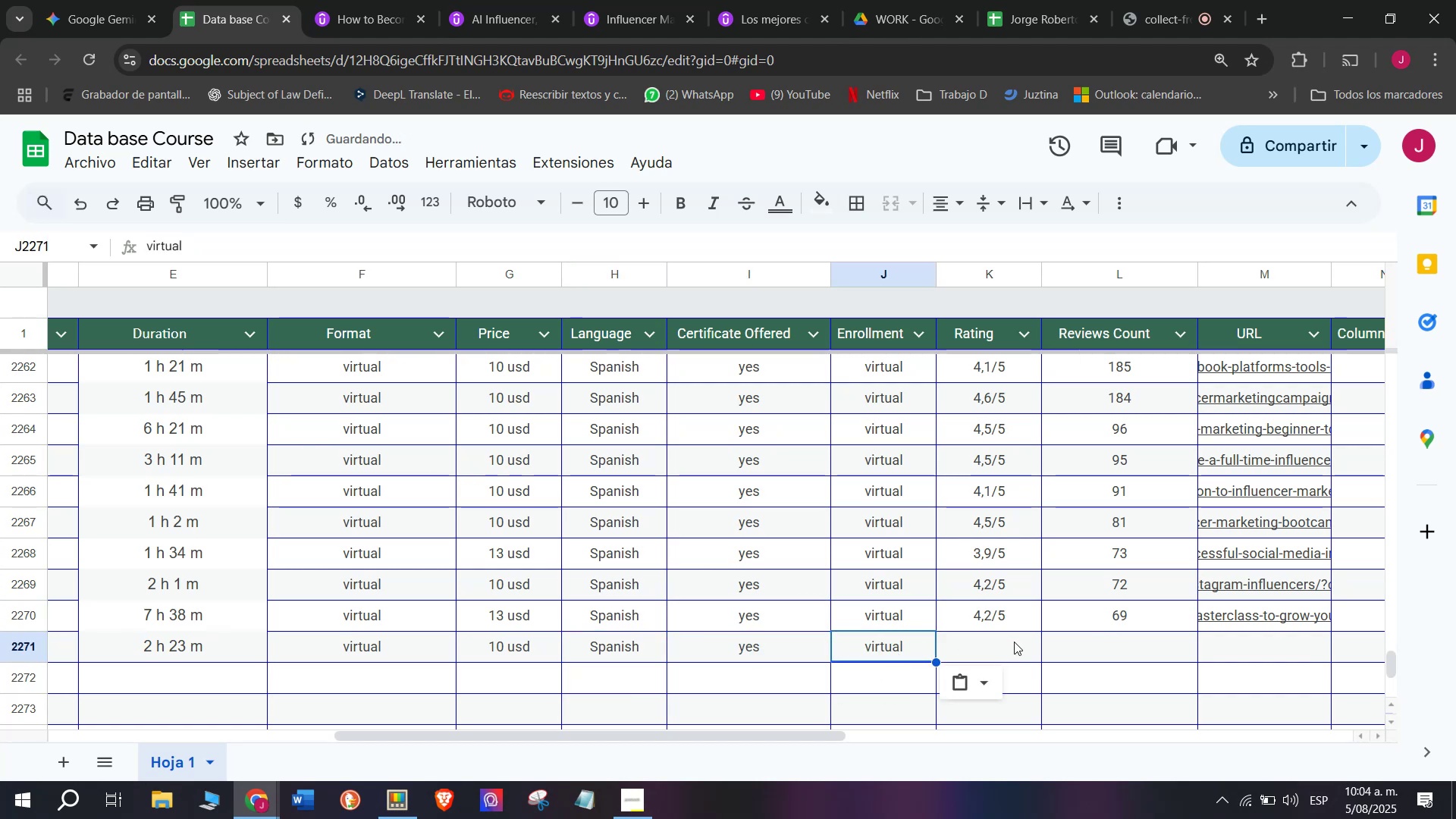 
left_click([1014, 642])
 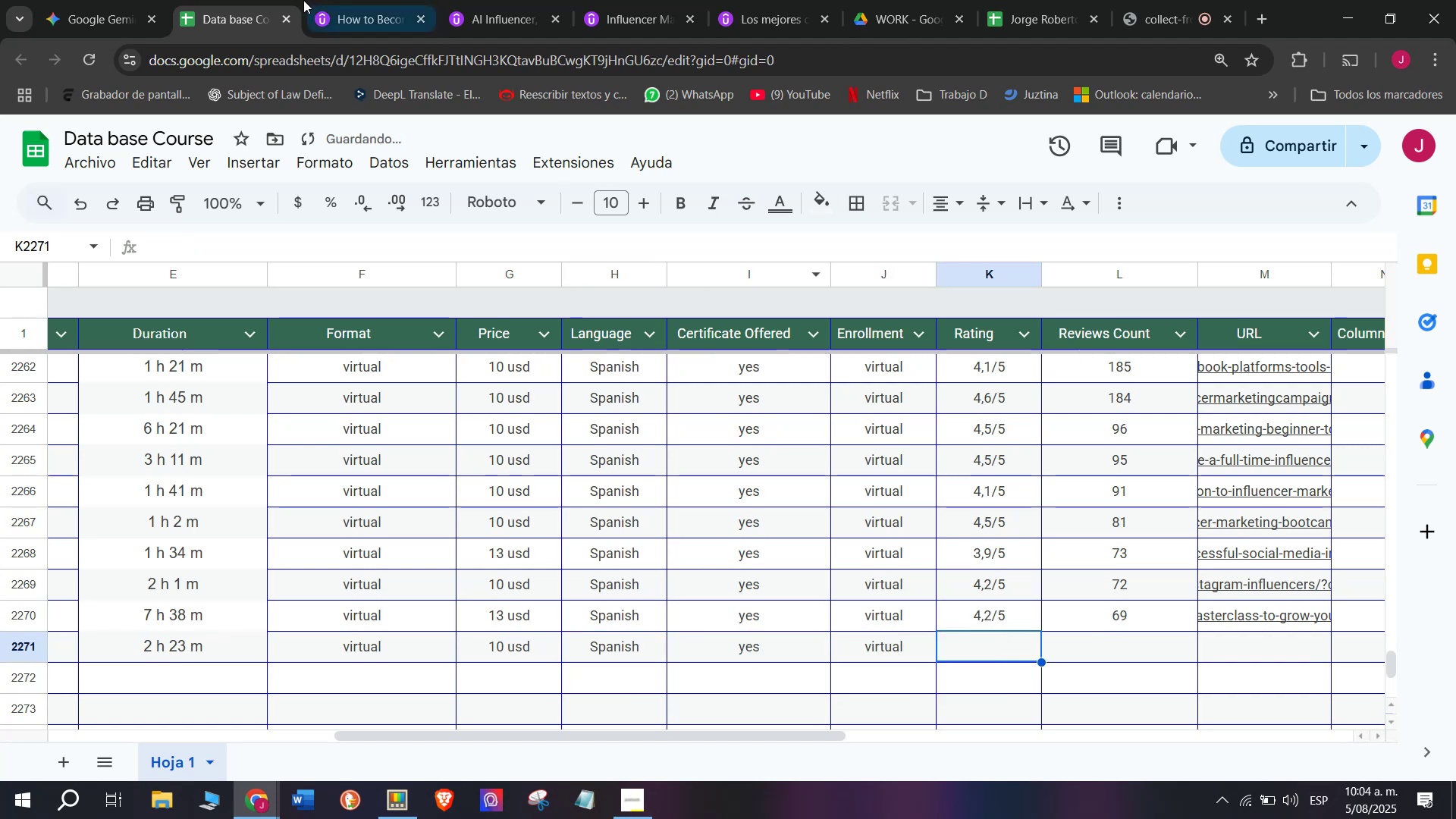 
left_click([355, 0])
 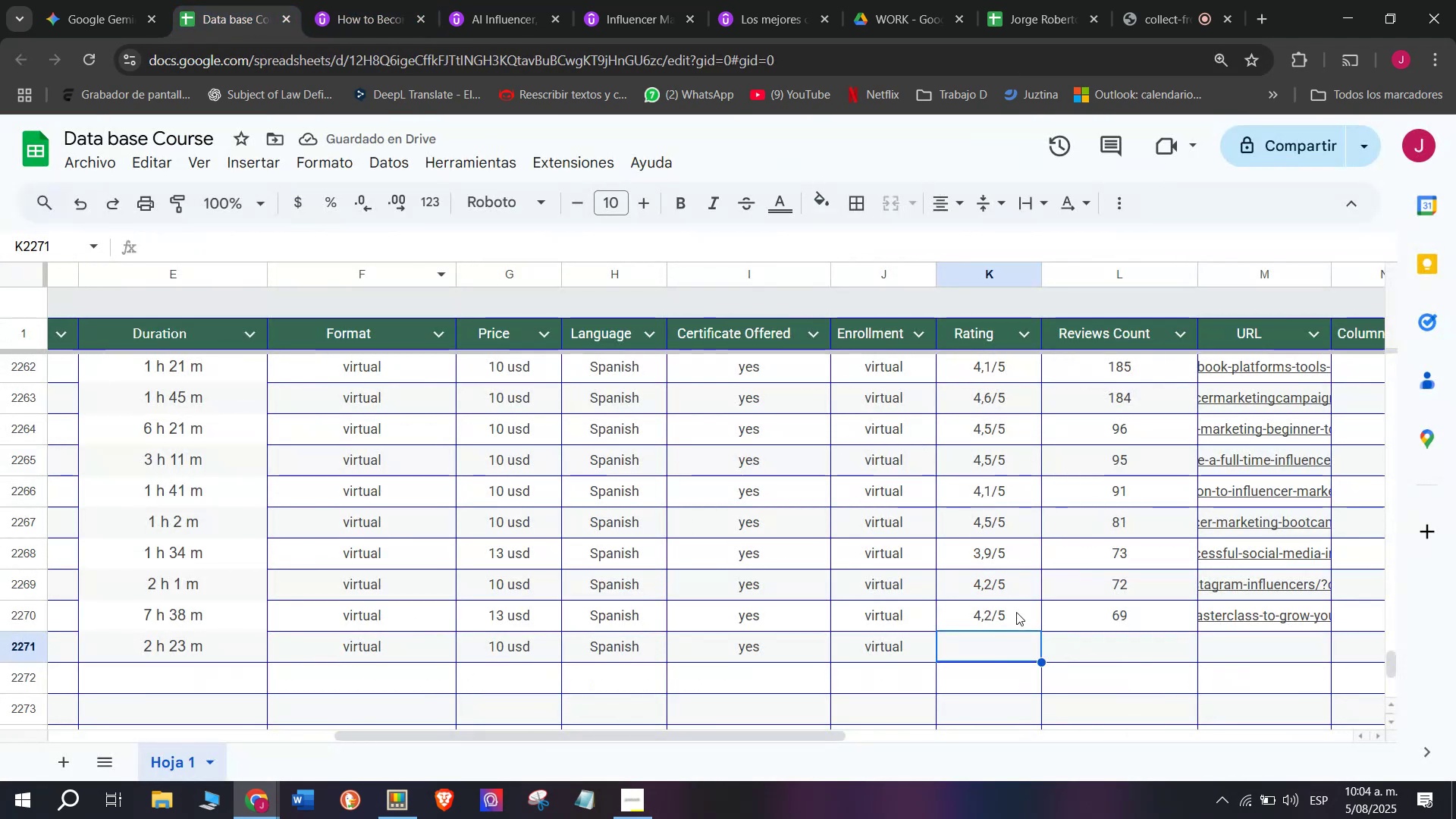 
key(Break)
 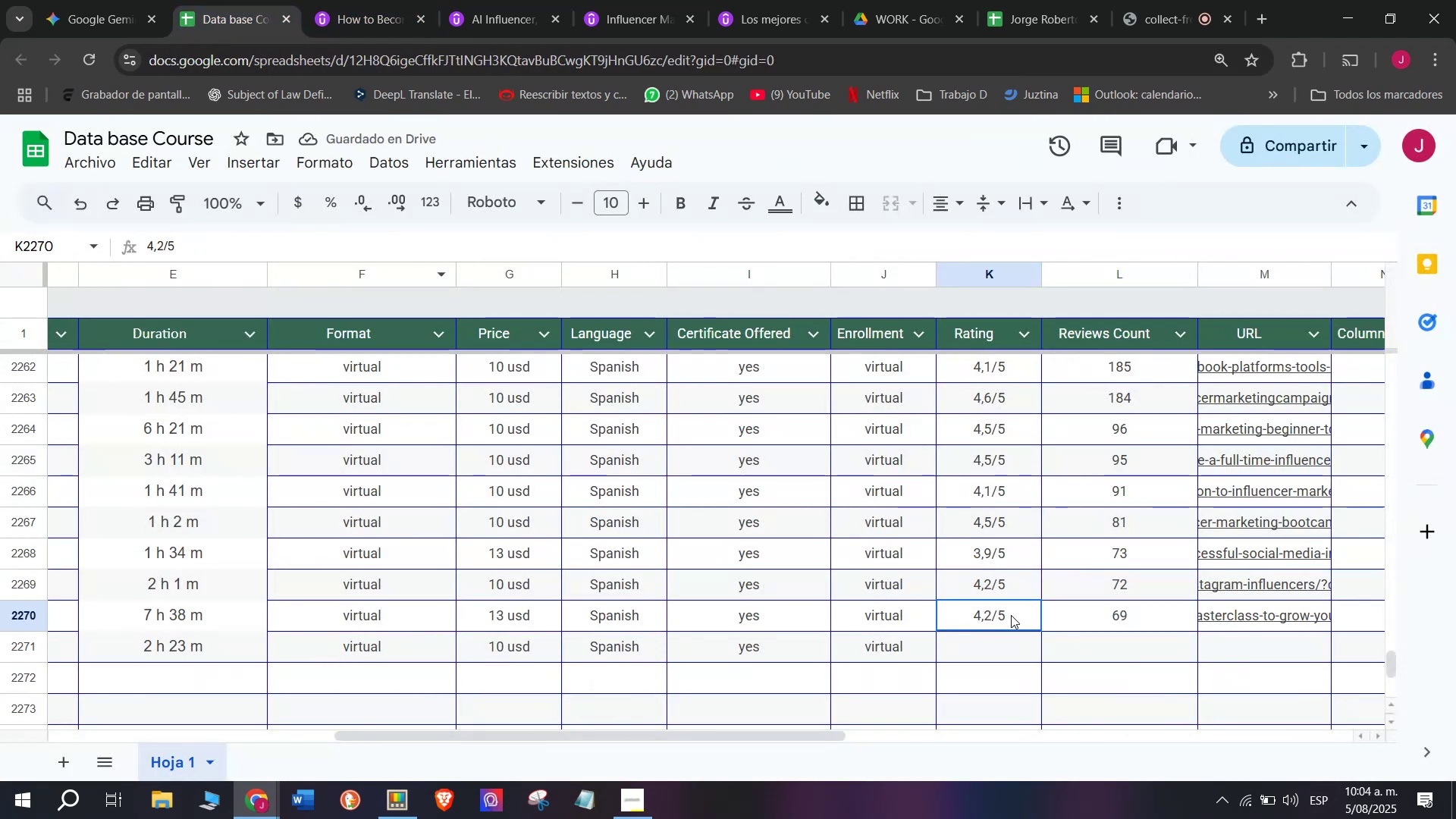 
key(Control+ControlLeft)
 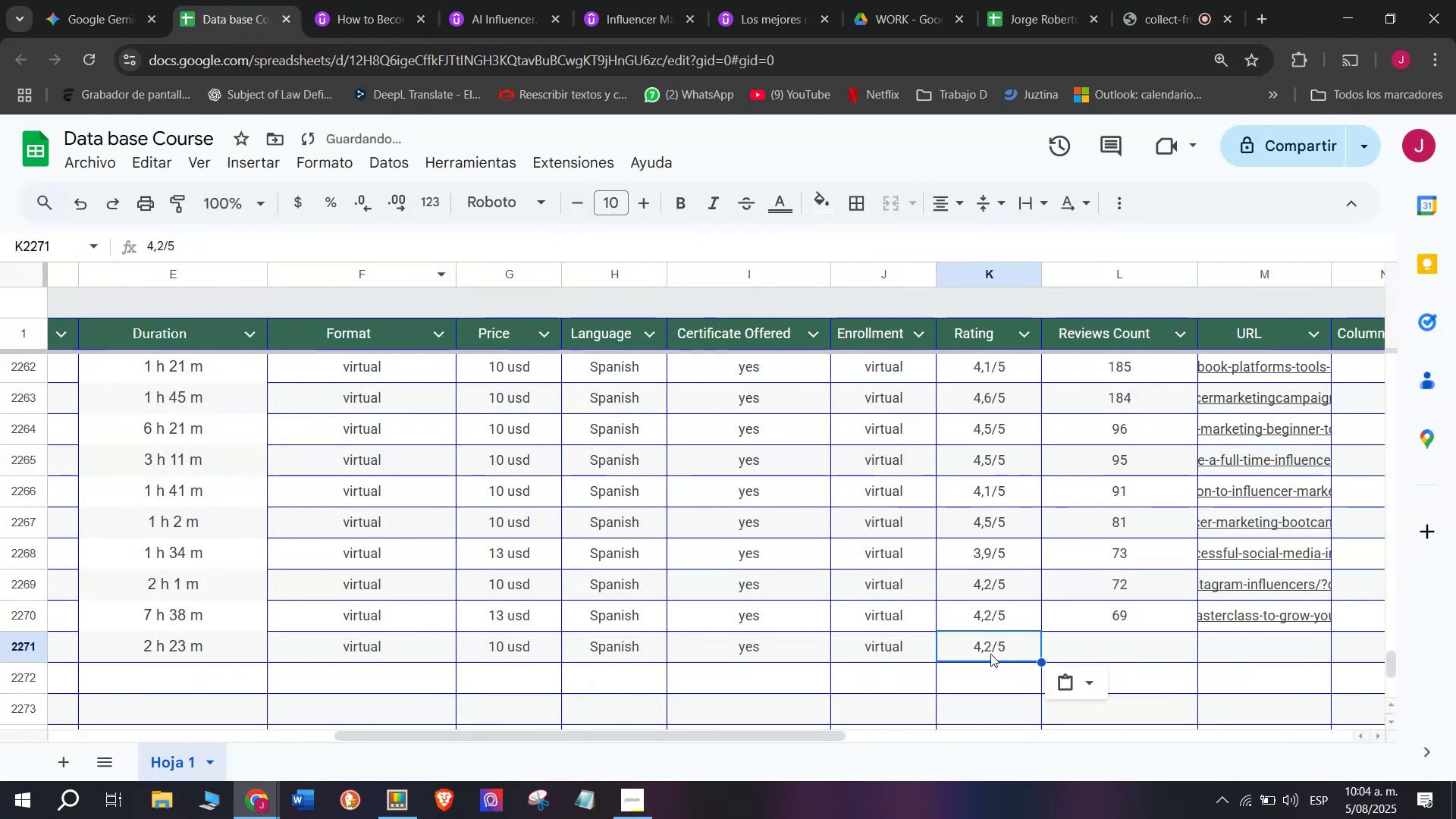 
key(Control+C)
 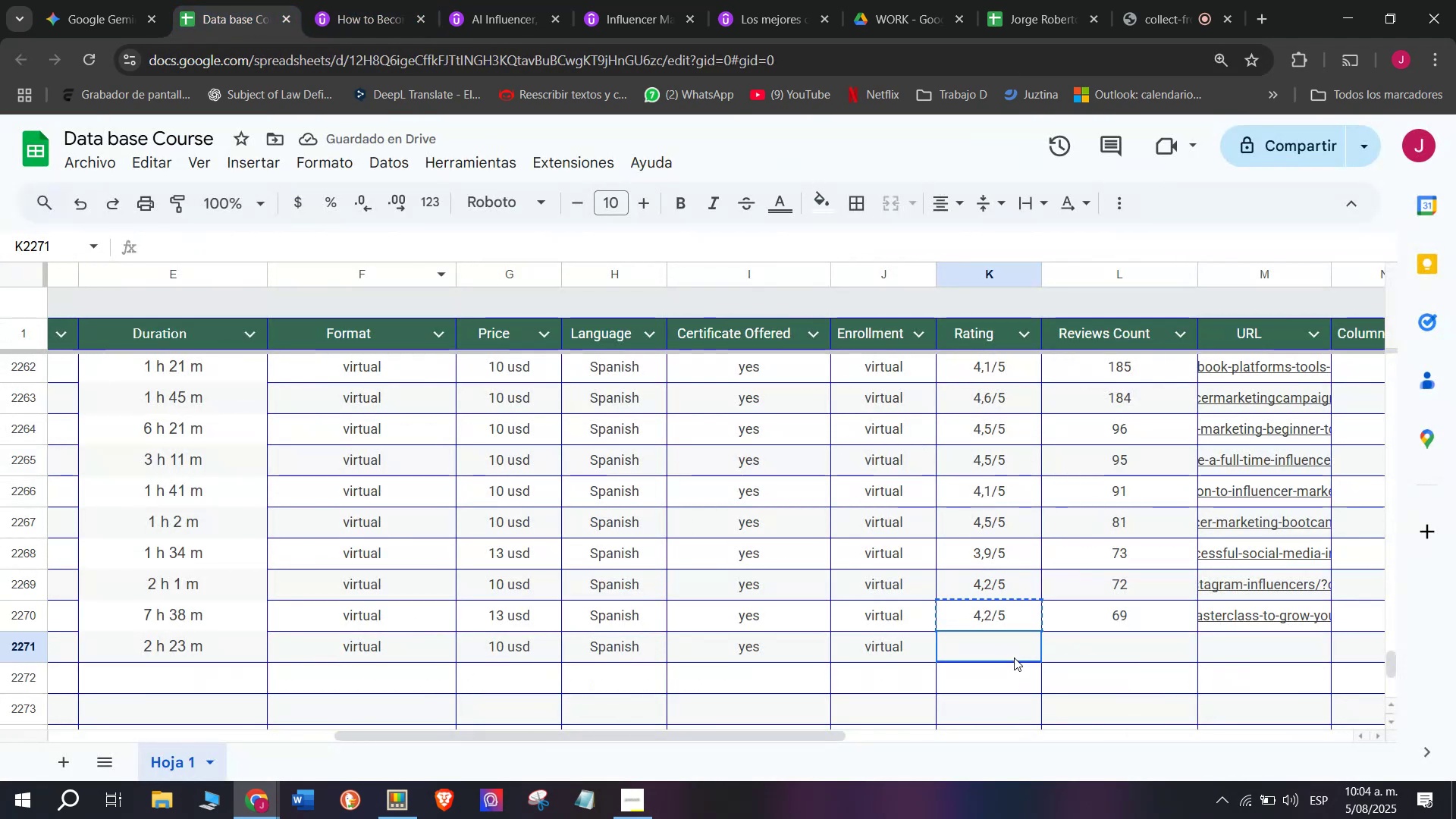 
key(Z)
 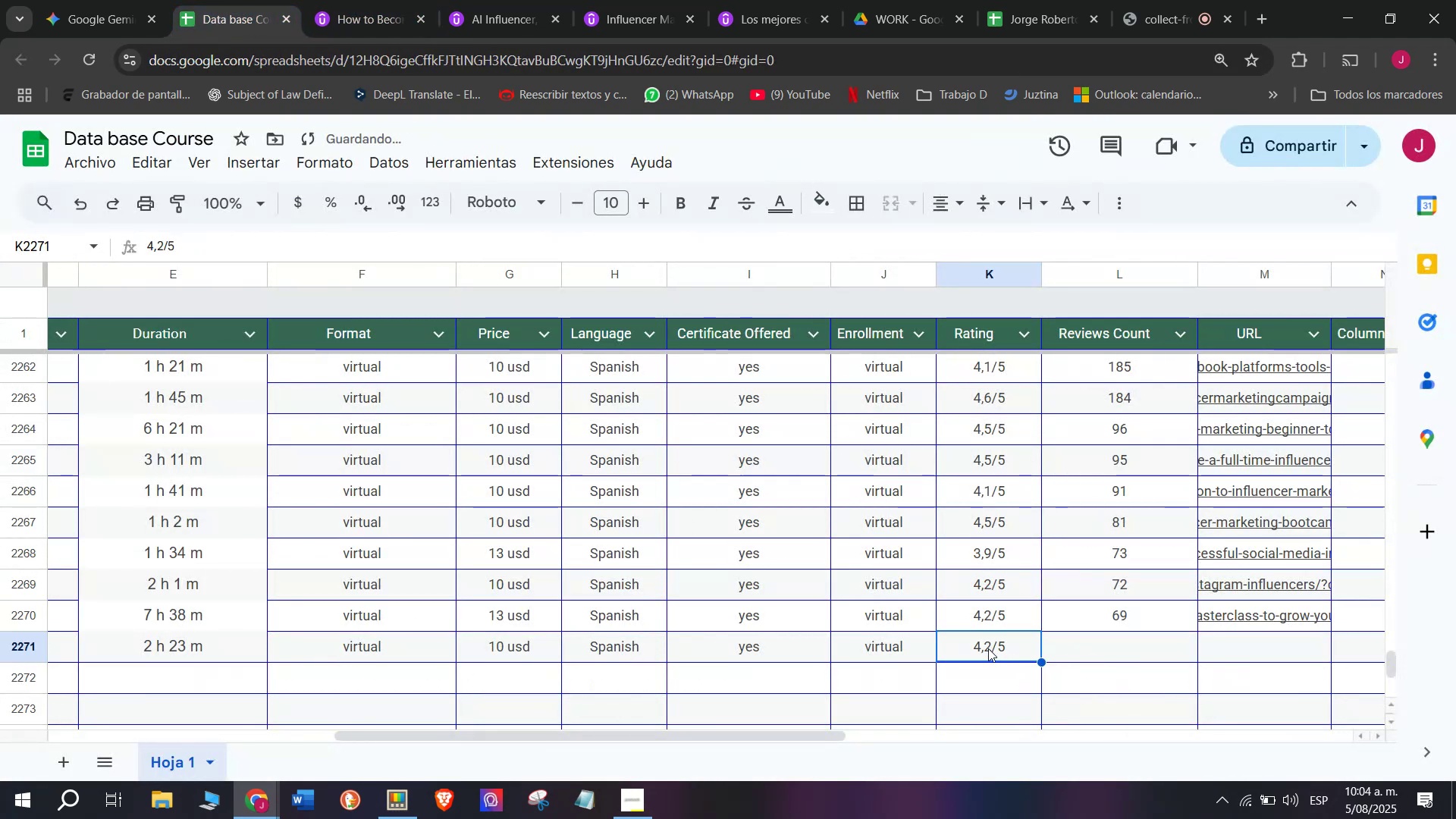 
key(Control+ControlLeft)
 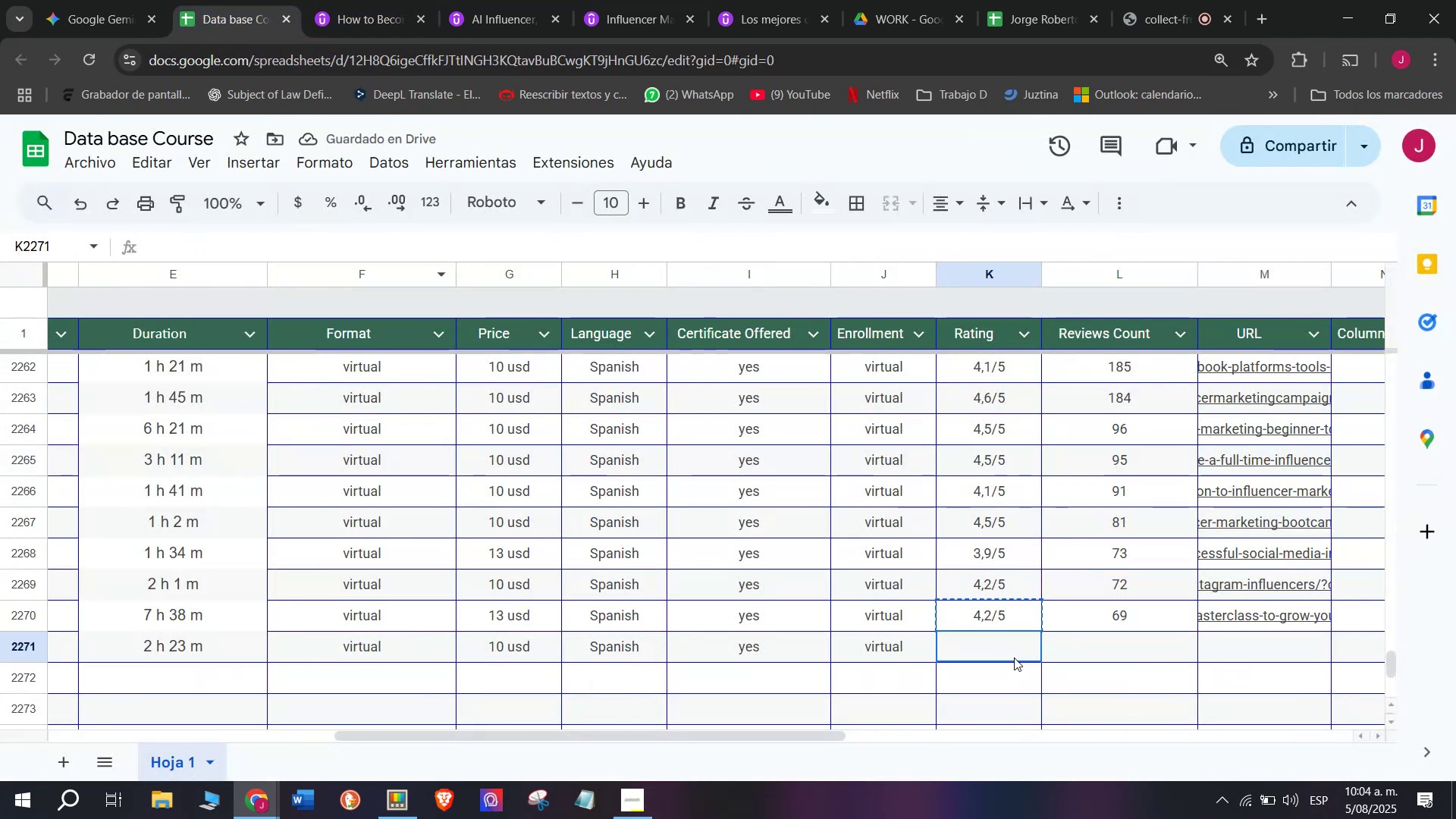 
key(Control+V)
 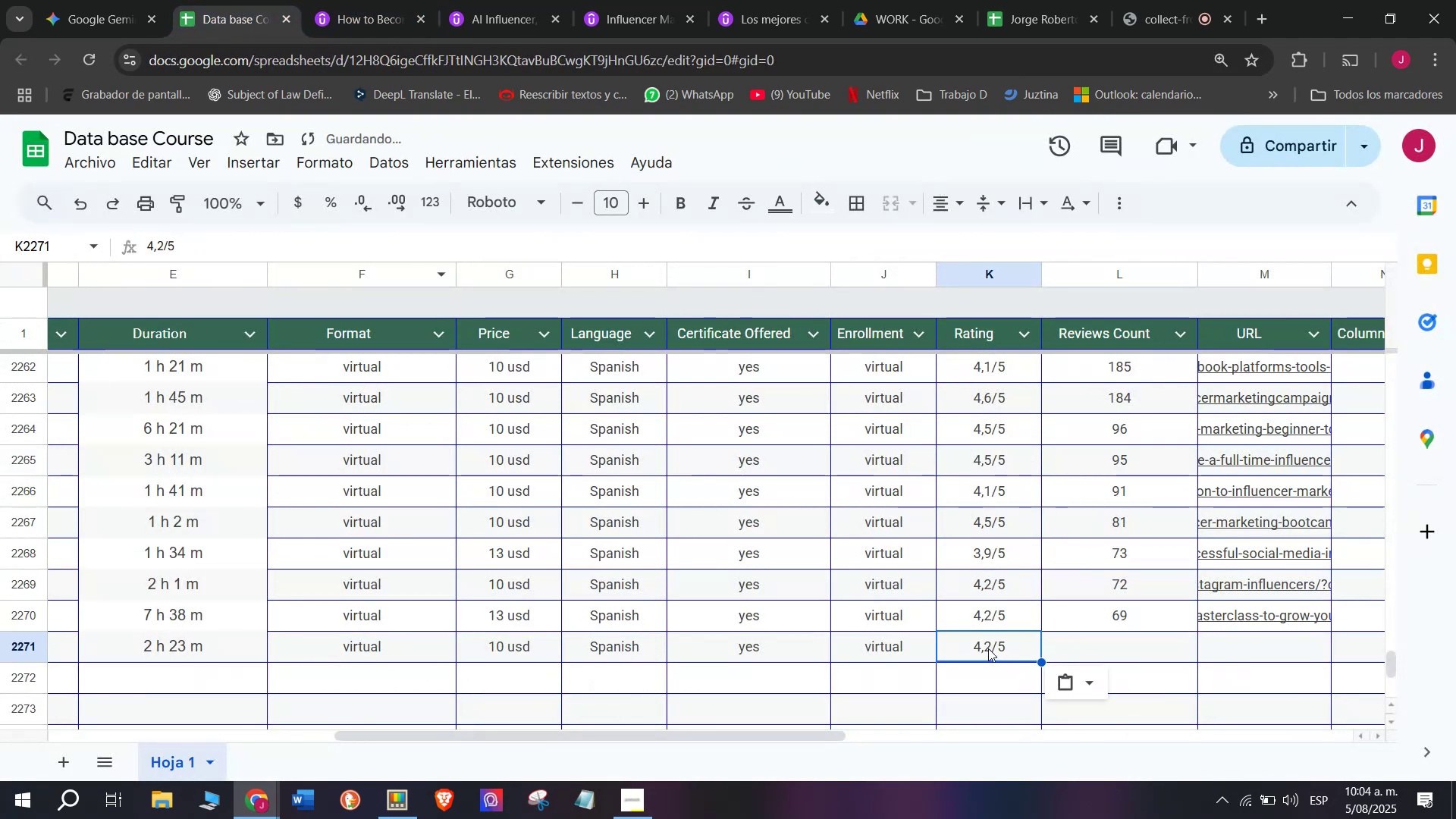 
triple_click([988, 648])
 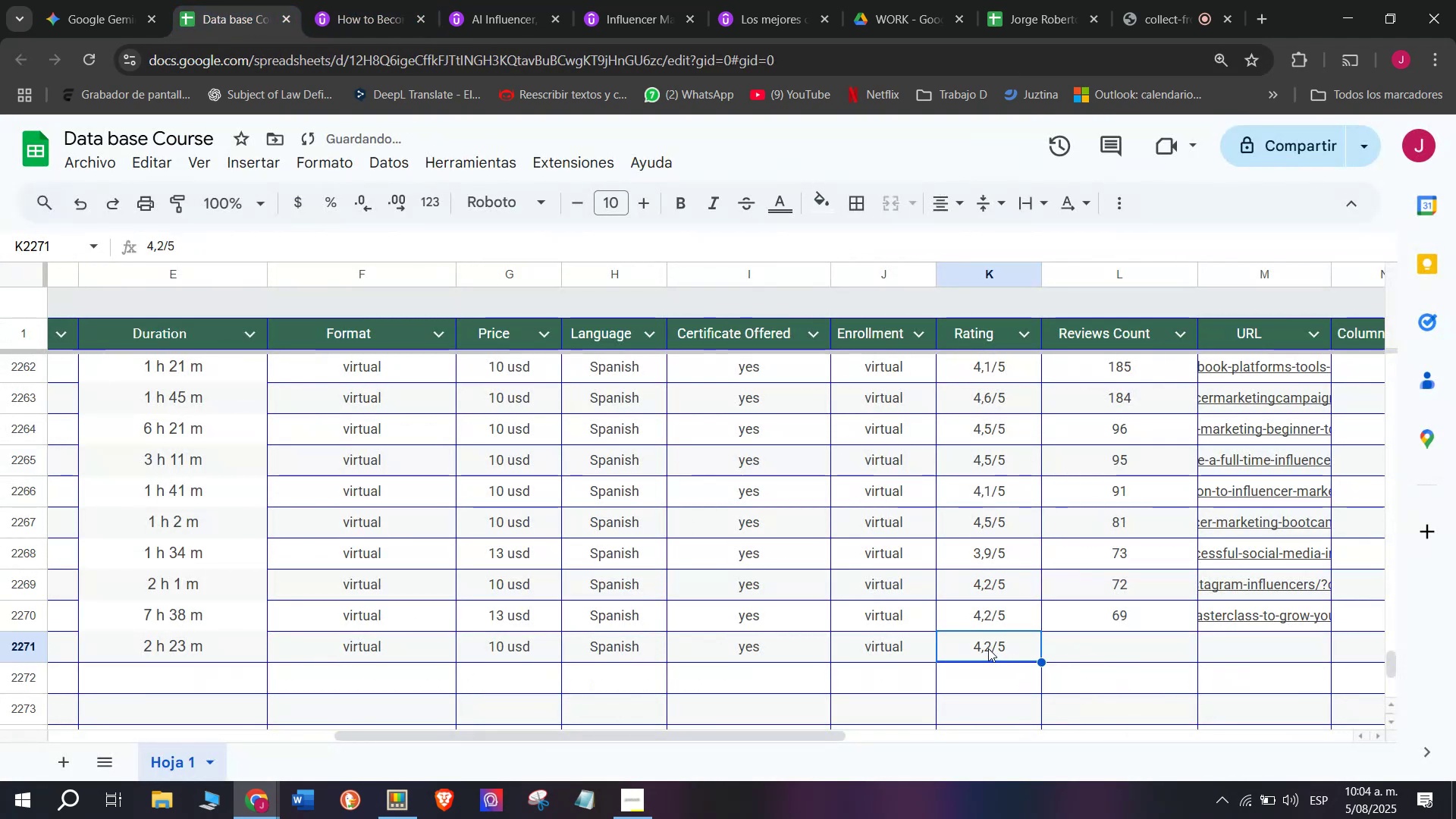 
triple_click([988, 648])
 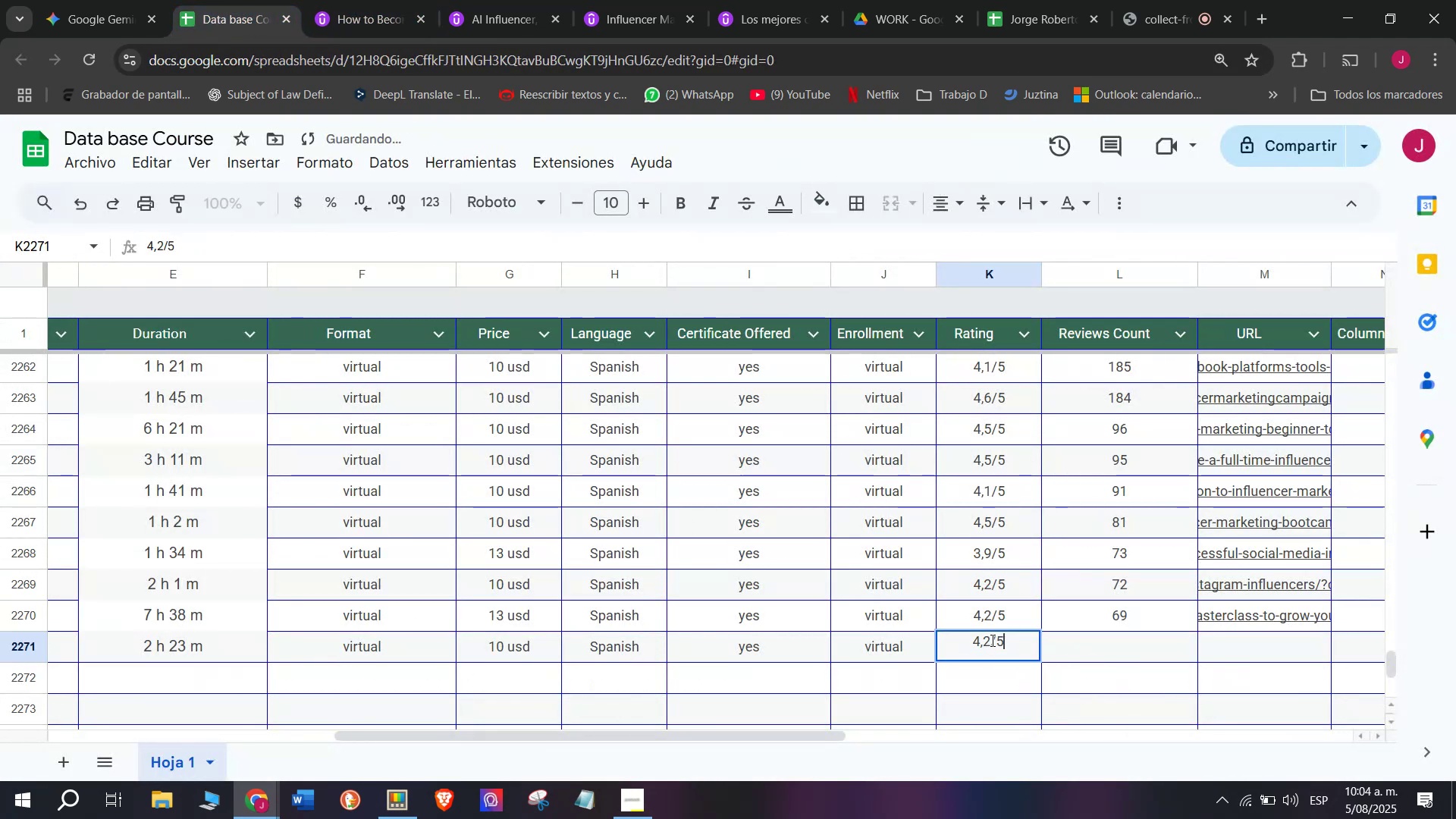 
left_click([991, 640])
 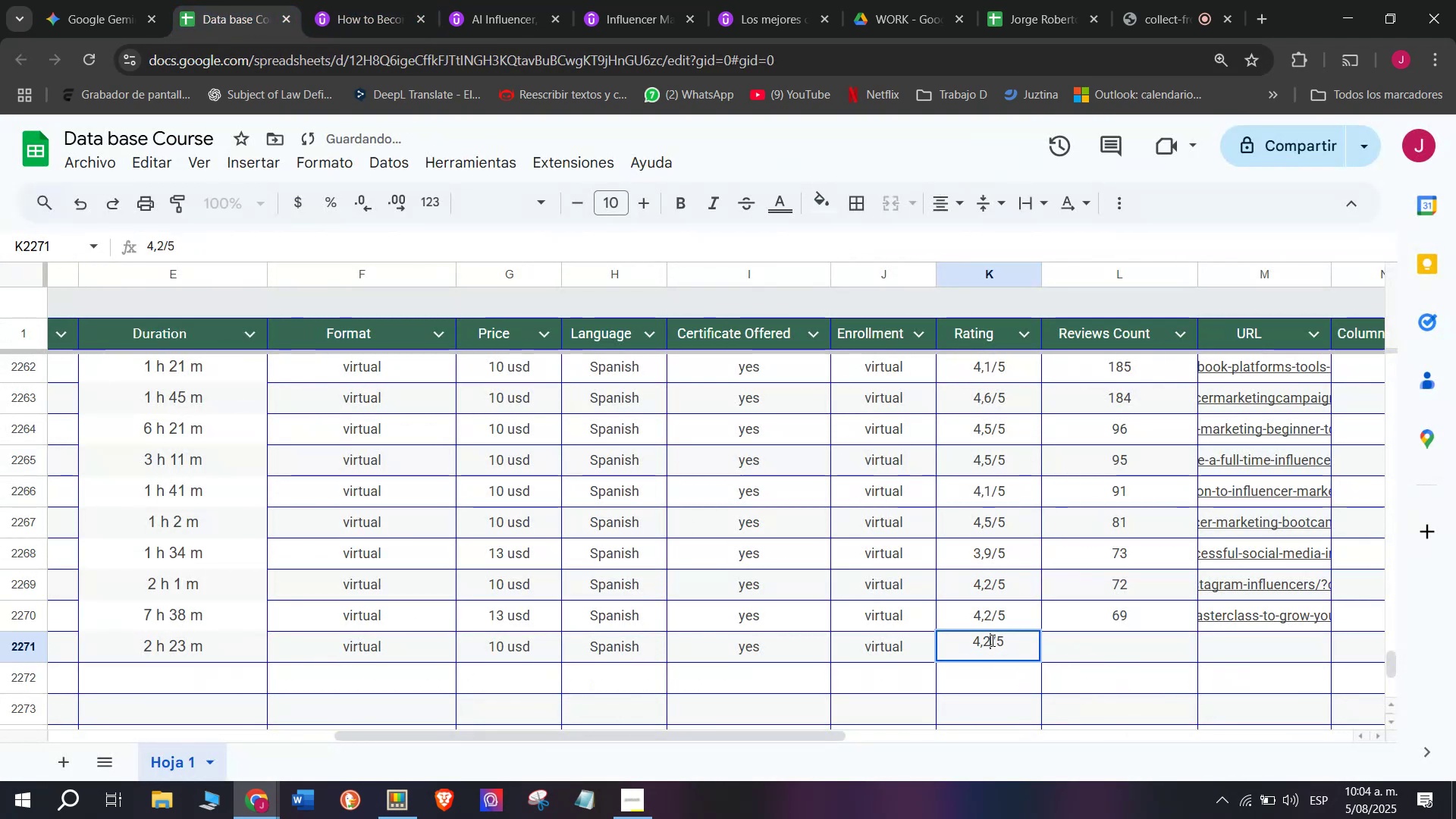 
key(Q)
 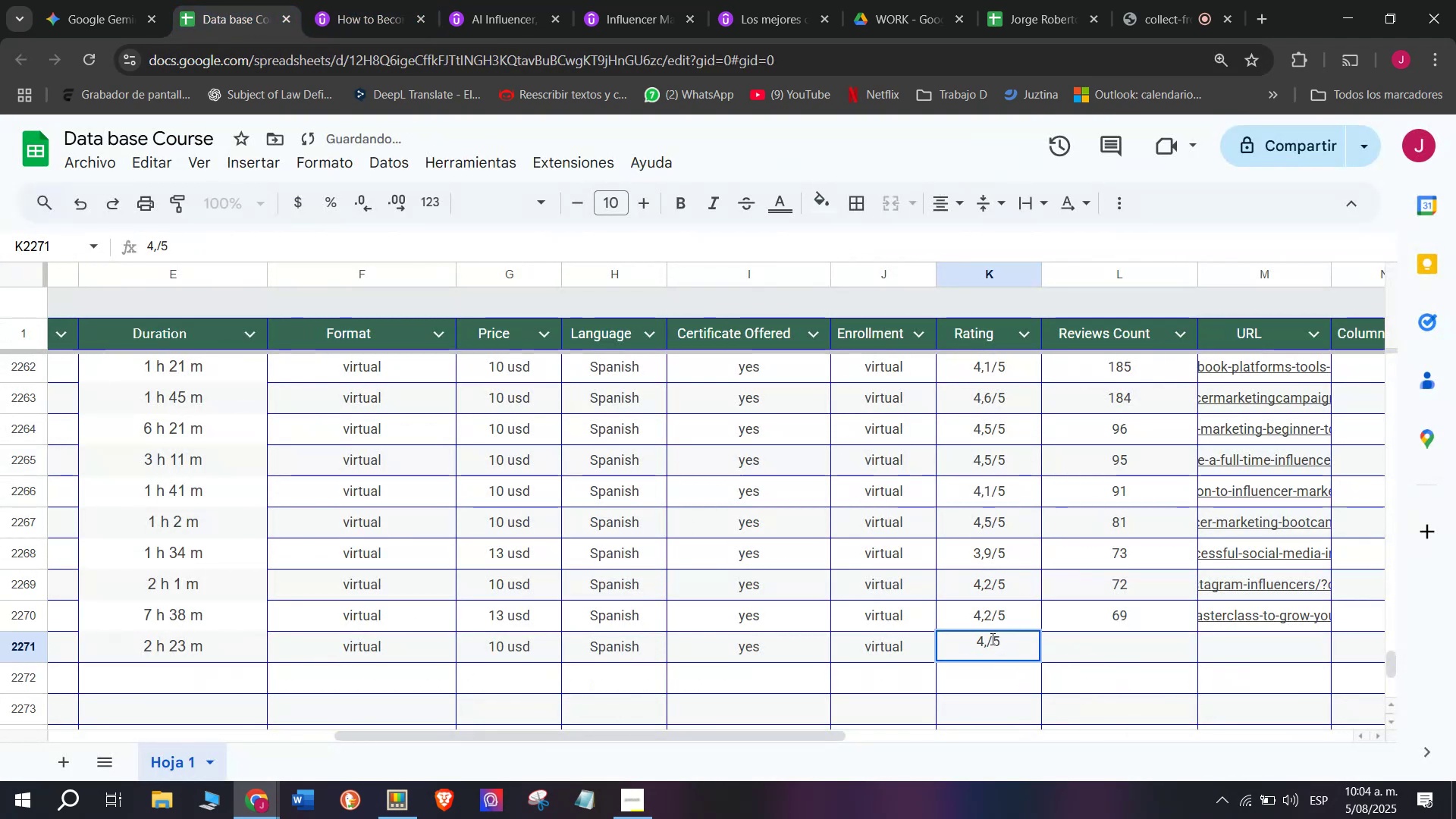 
key(Backspace)
 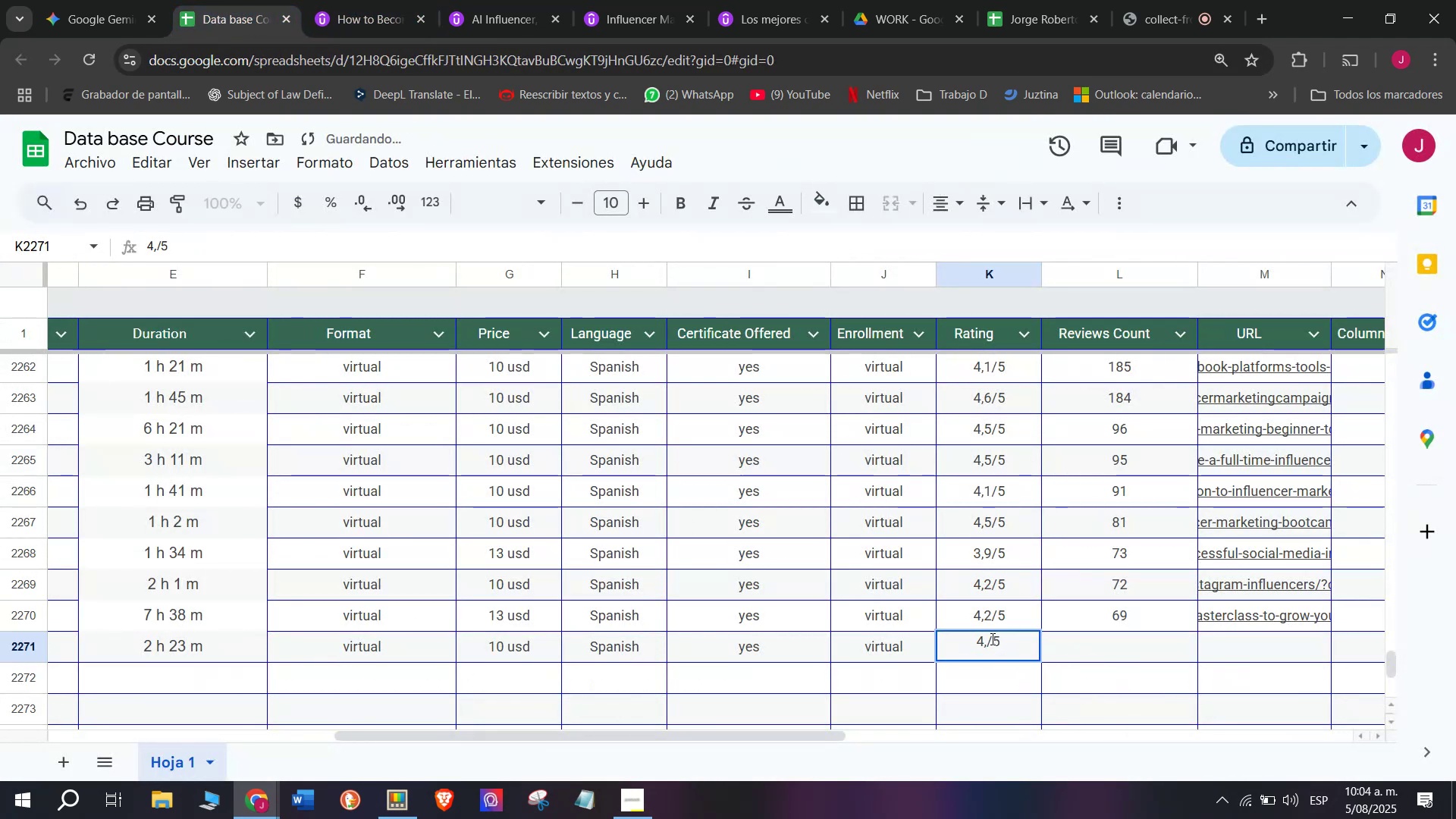 
key(8)
 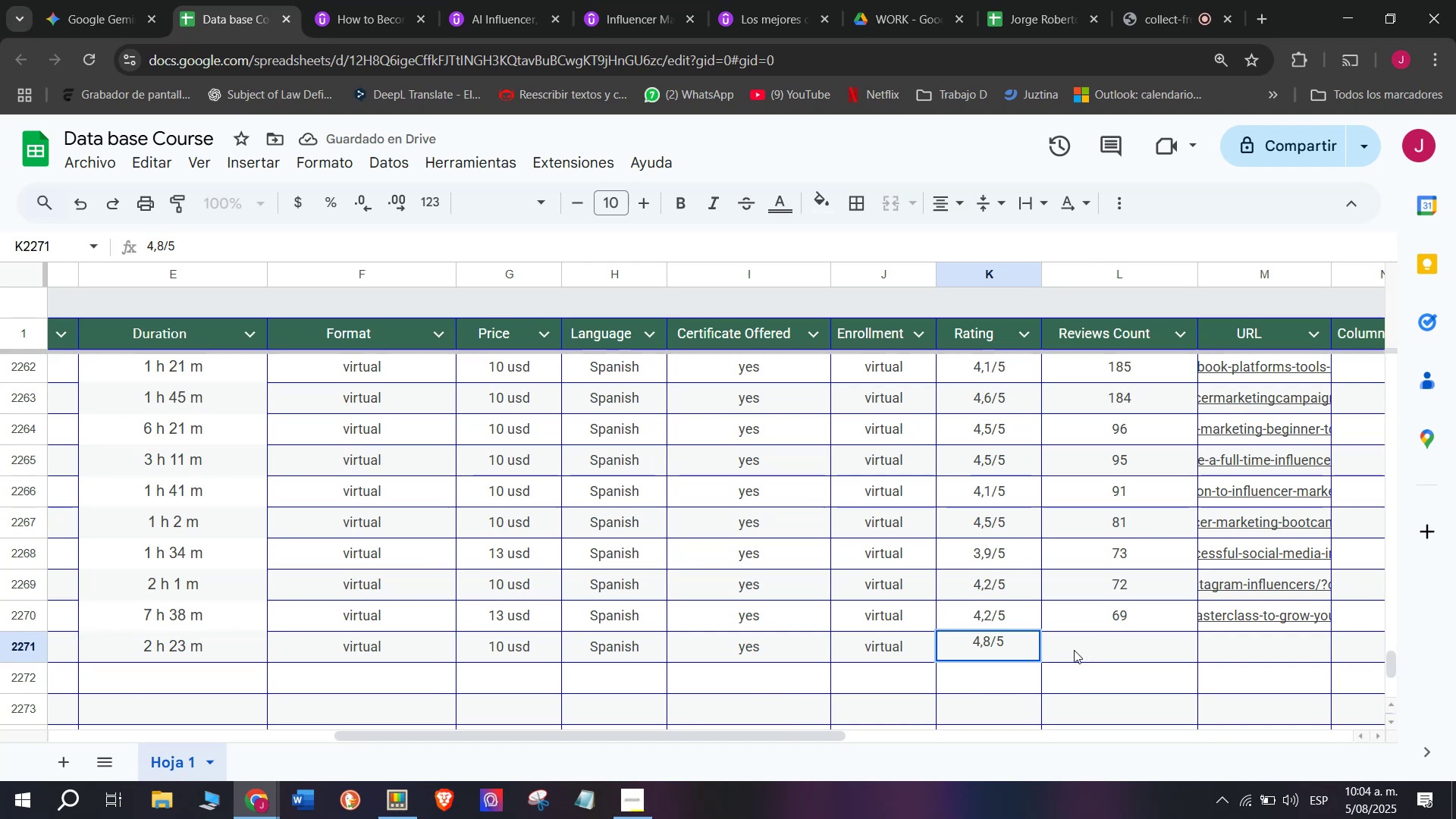 
left_click([1074, 651])
 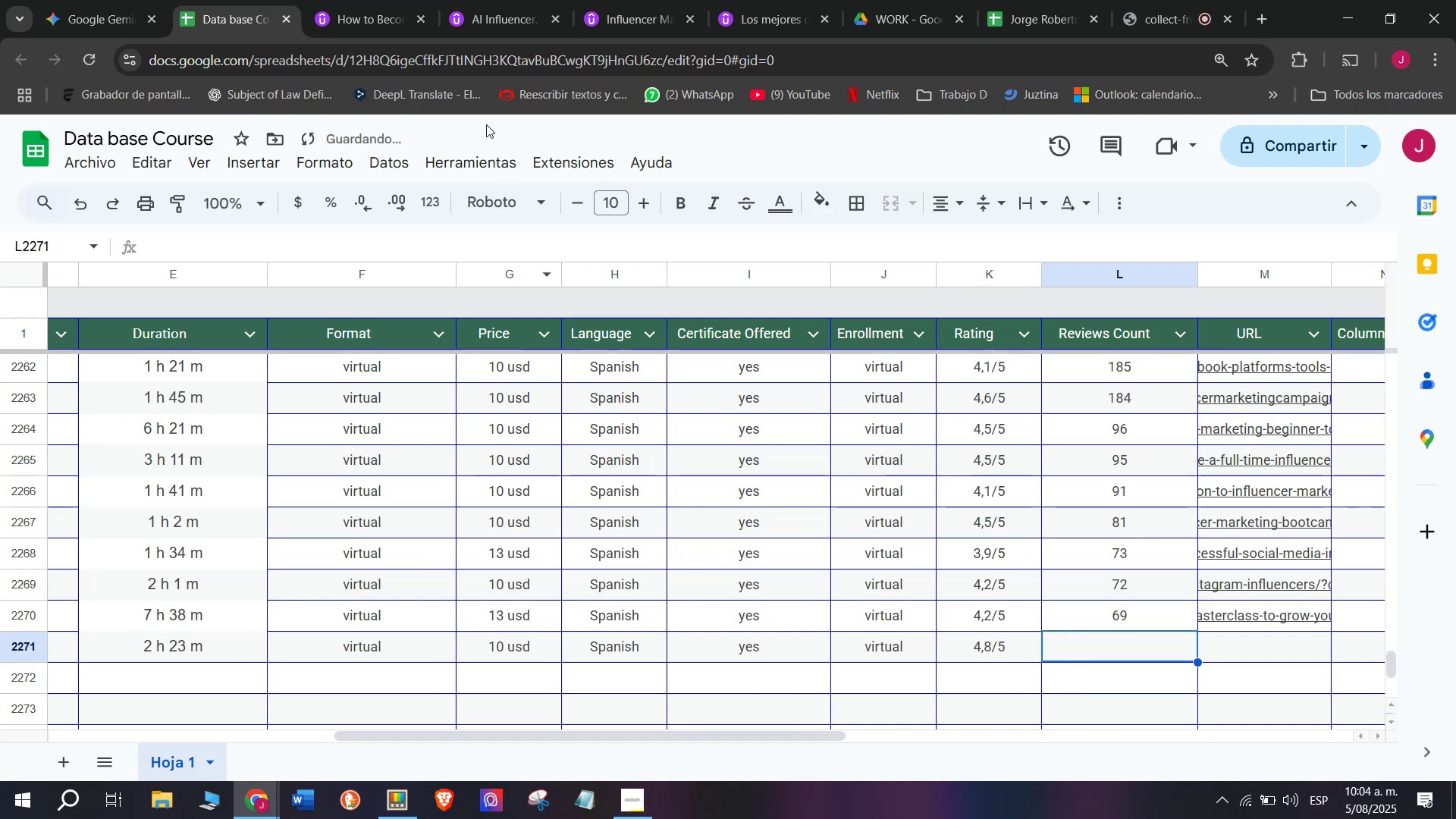 
left_click([397, 0])
 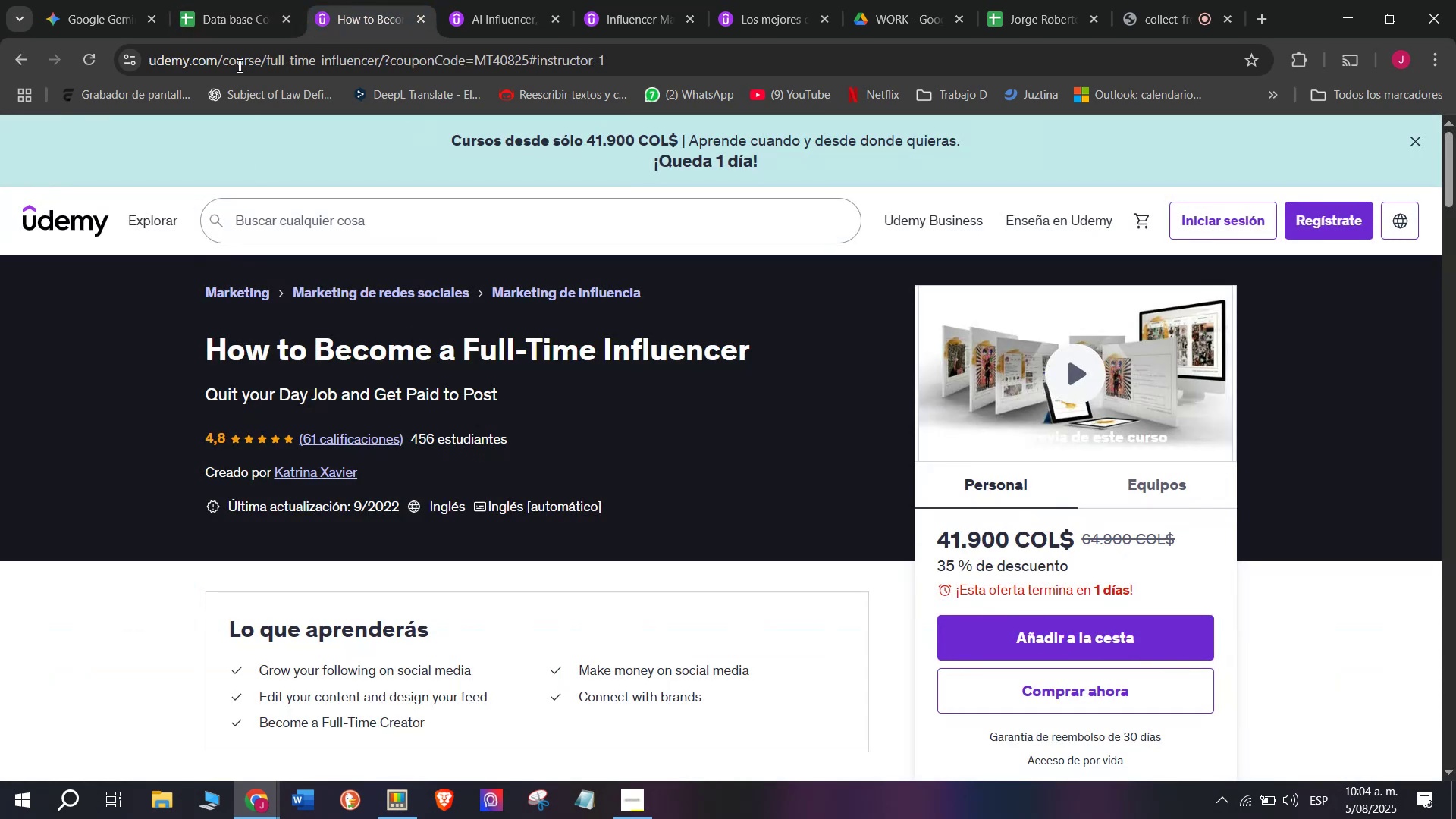 
left_click([215, 0])
 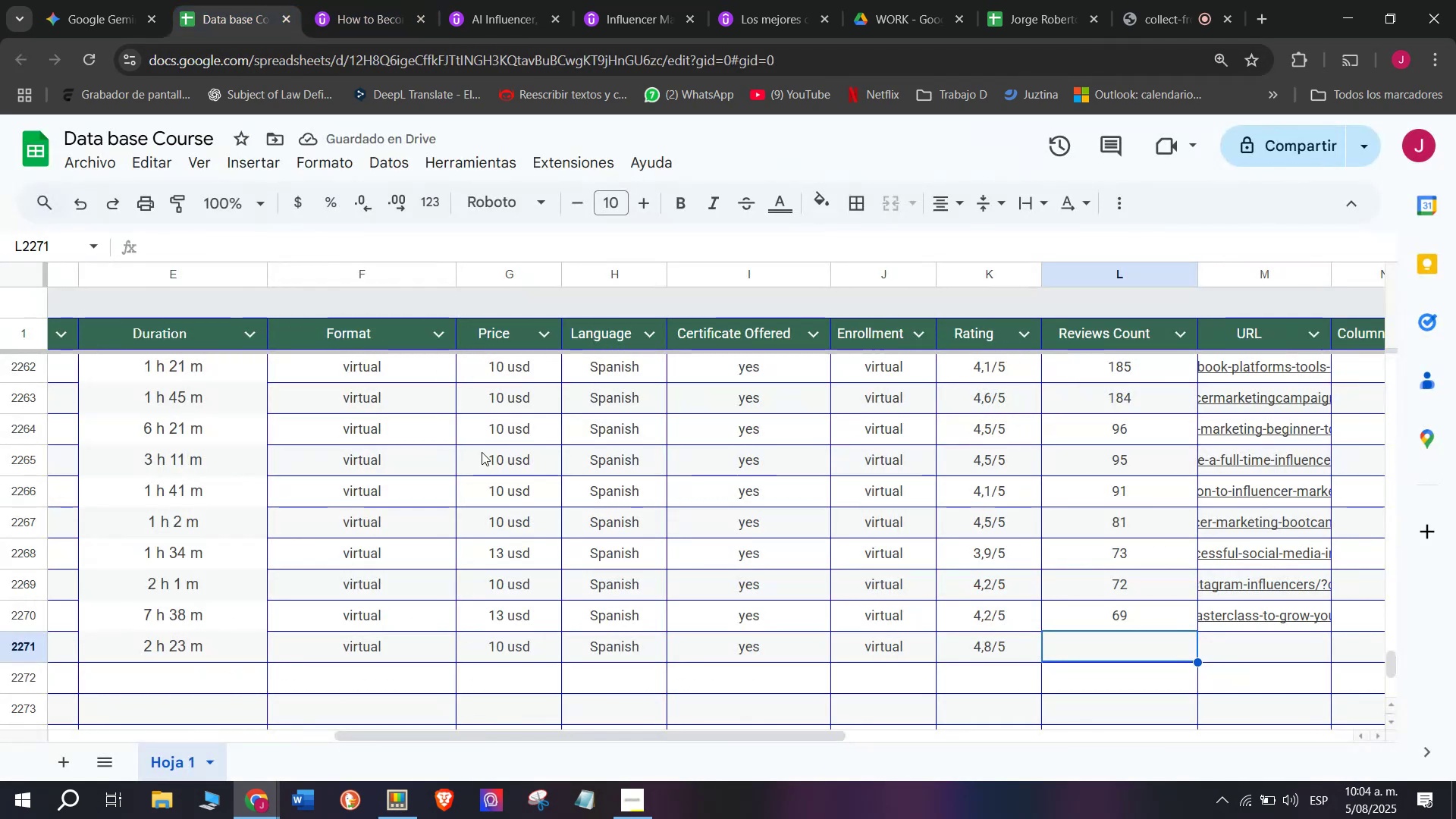 
type(61)
 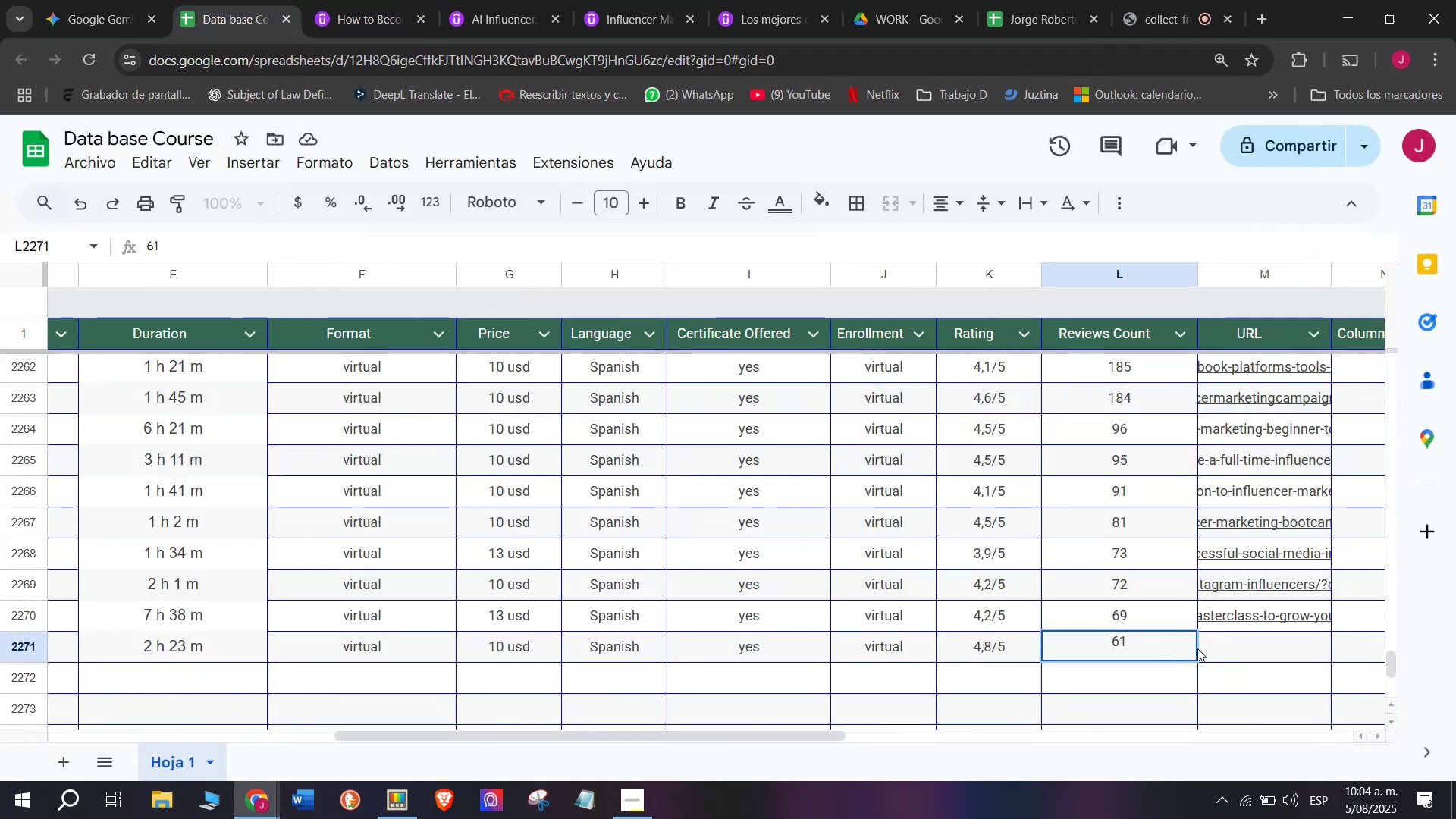 
left_click([1219, 658])
 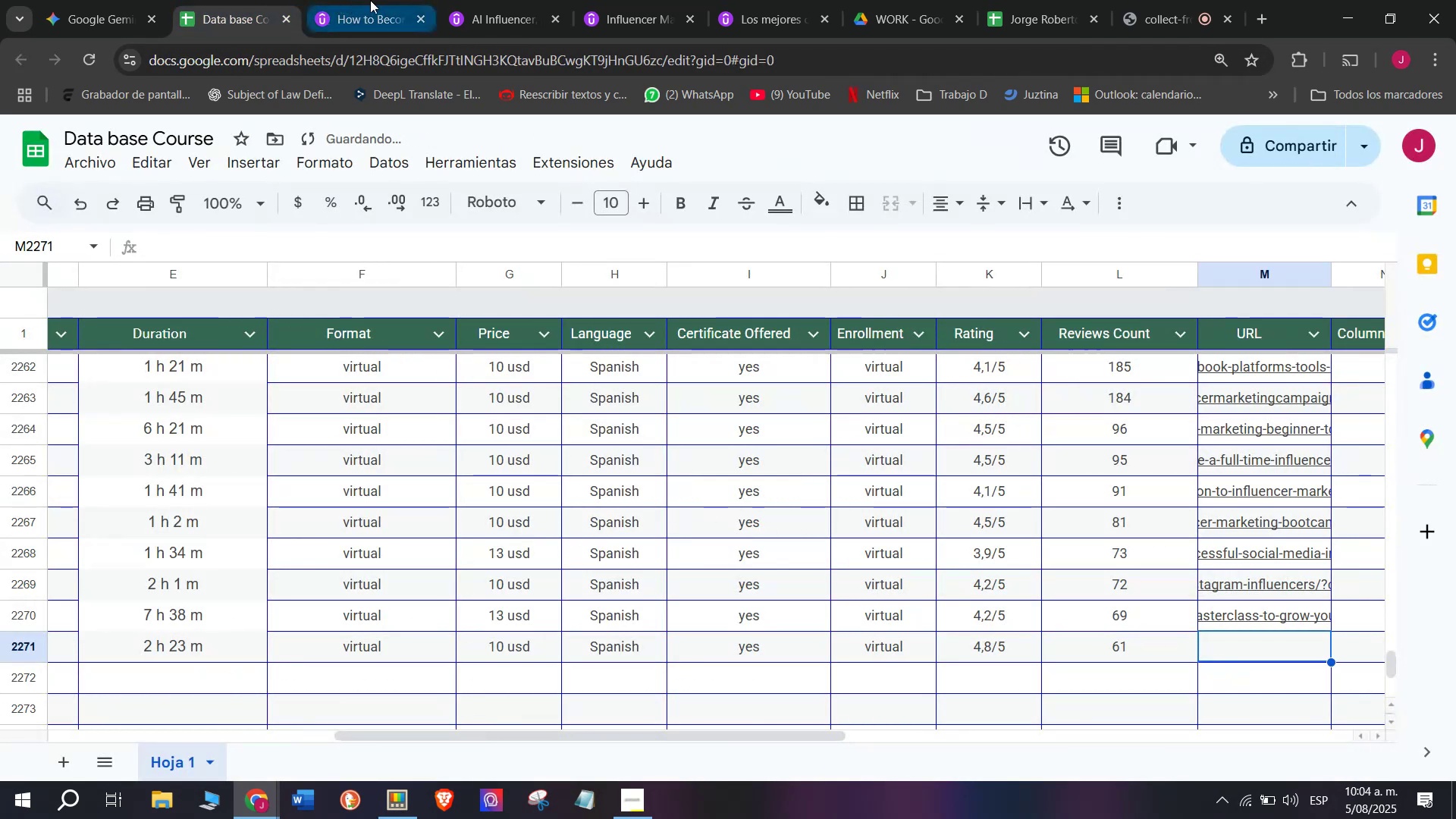 
left_click([378, 0])
 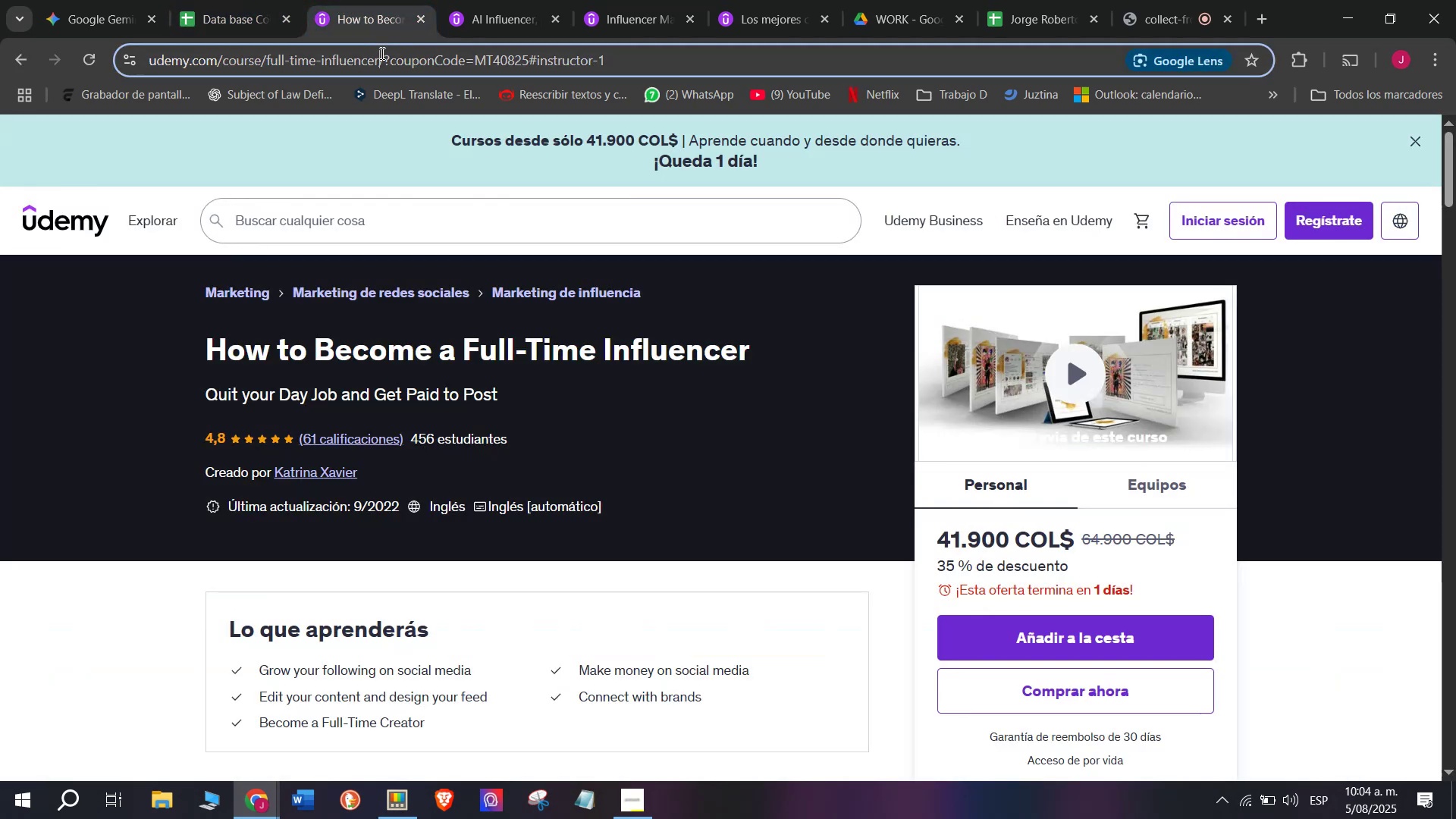 
double_click([381, 53])
 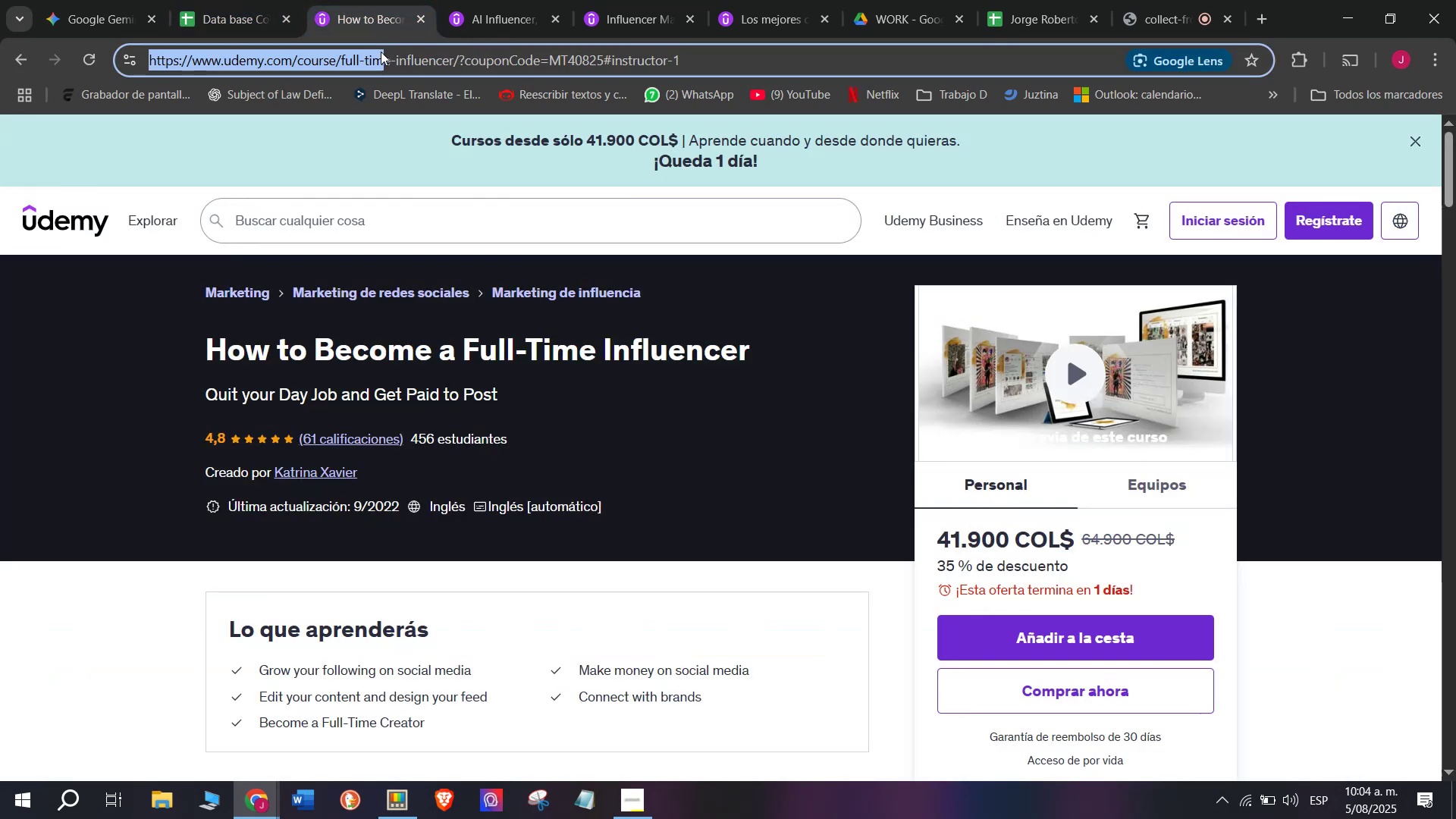 
key(Break)
 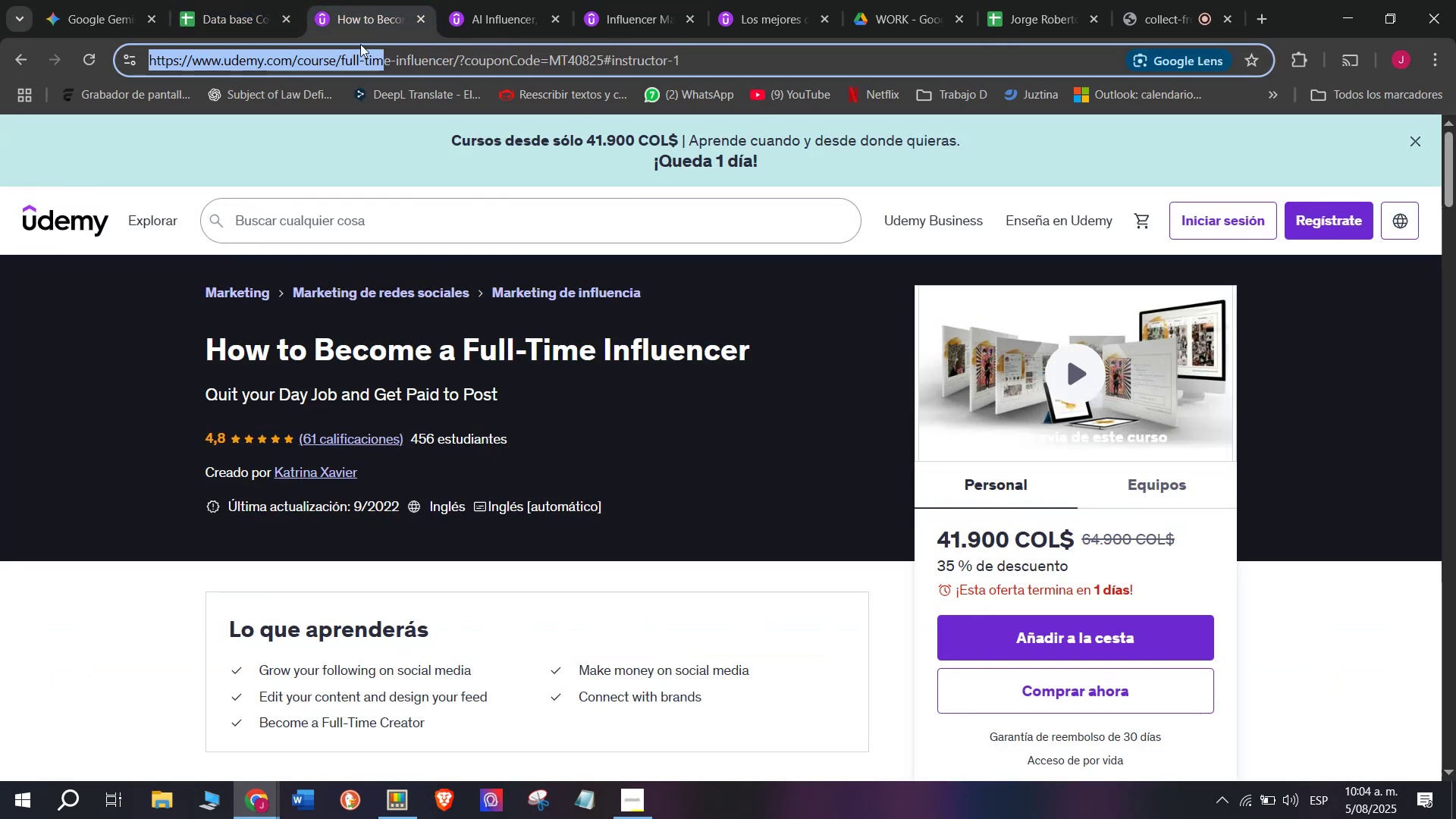 
key(Control+ControlLeft)
 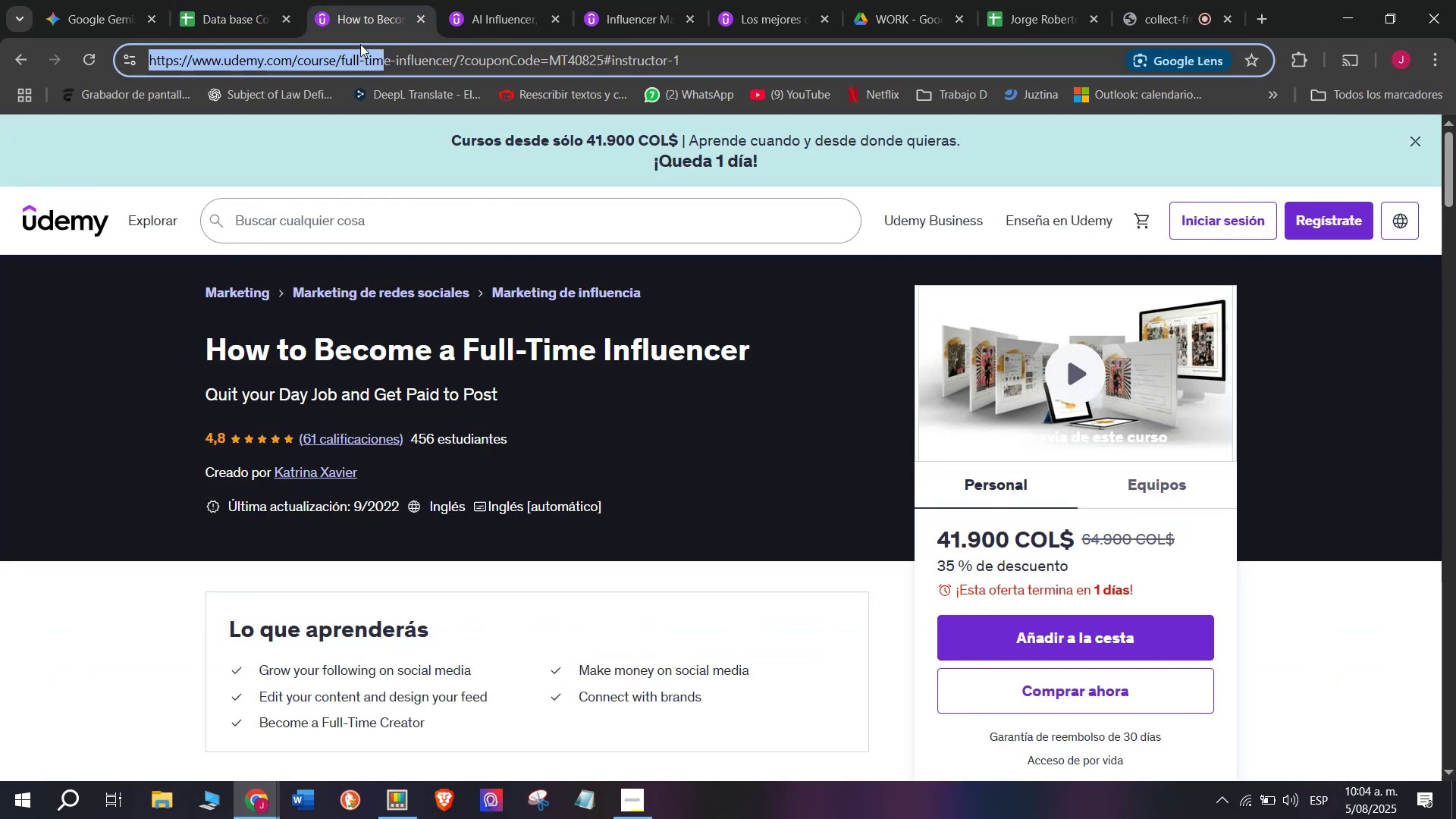 
key(Control+C)
 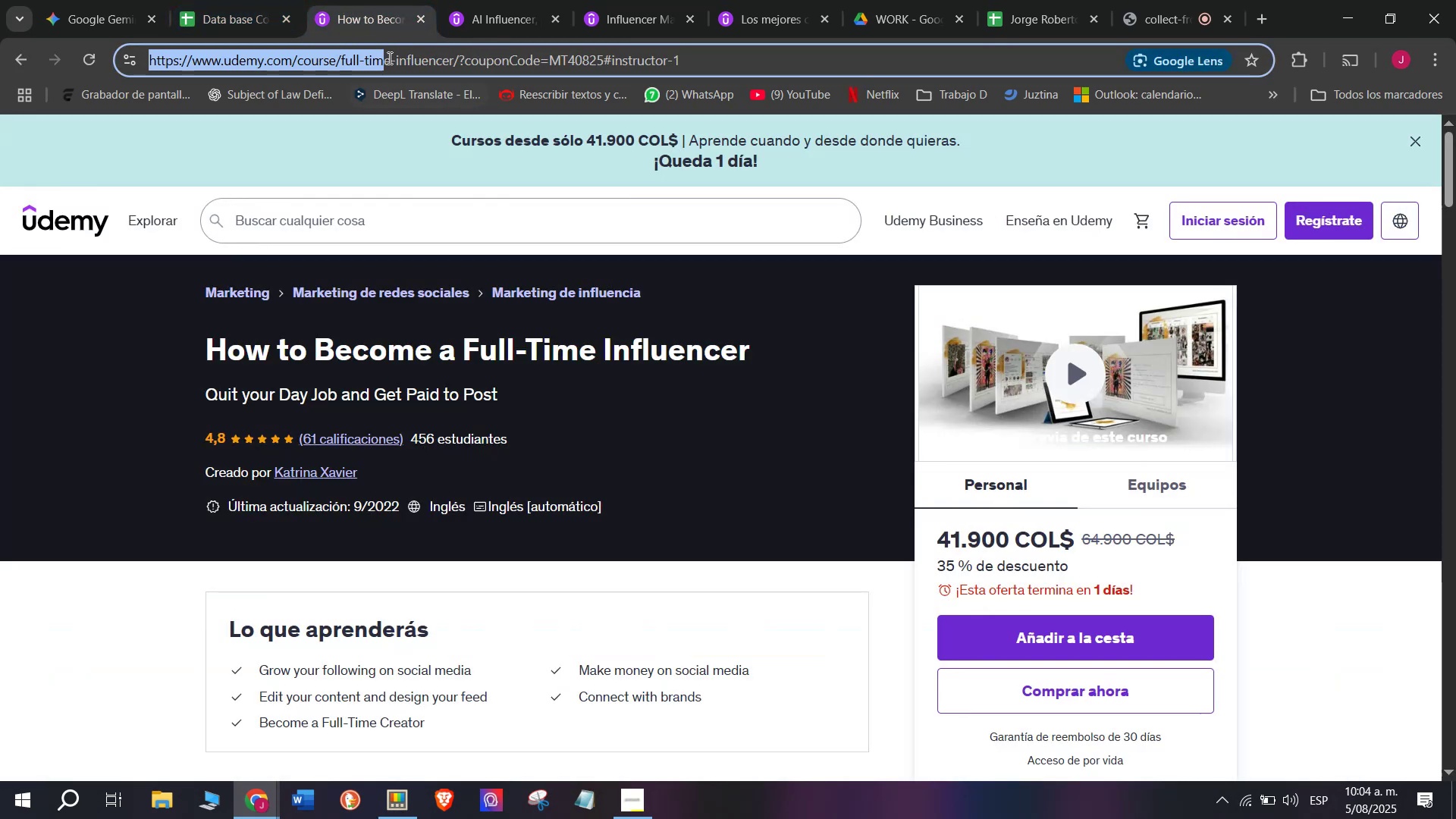 
double_click([388, 57])
 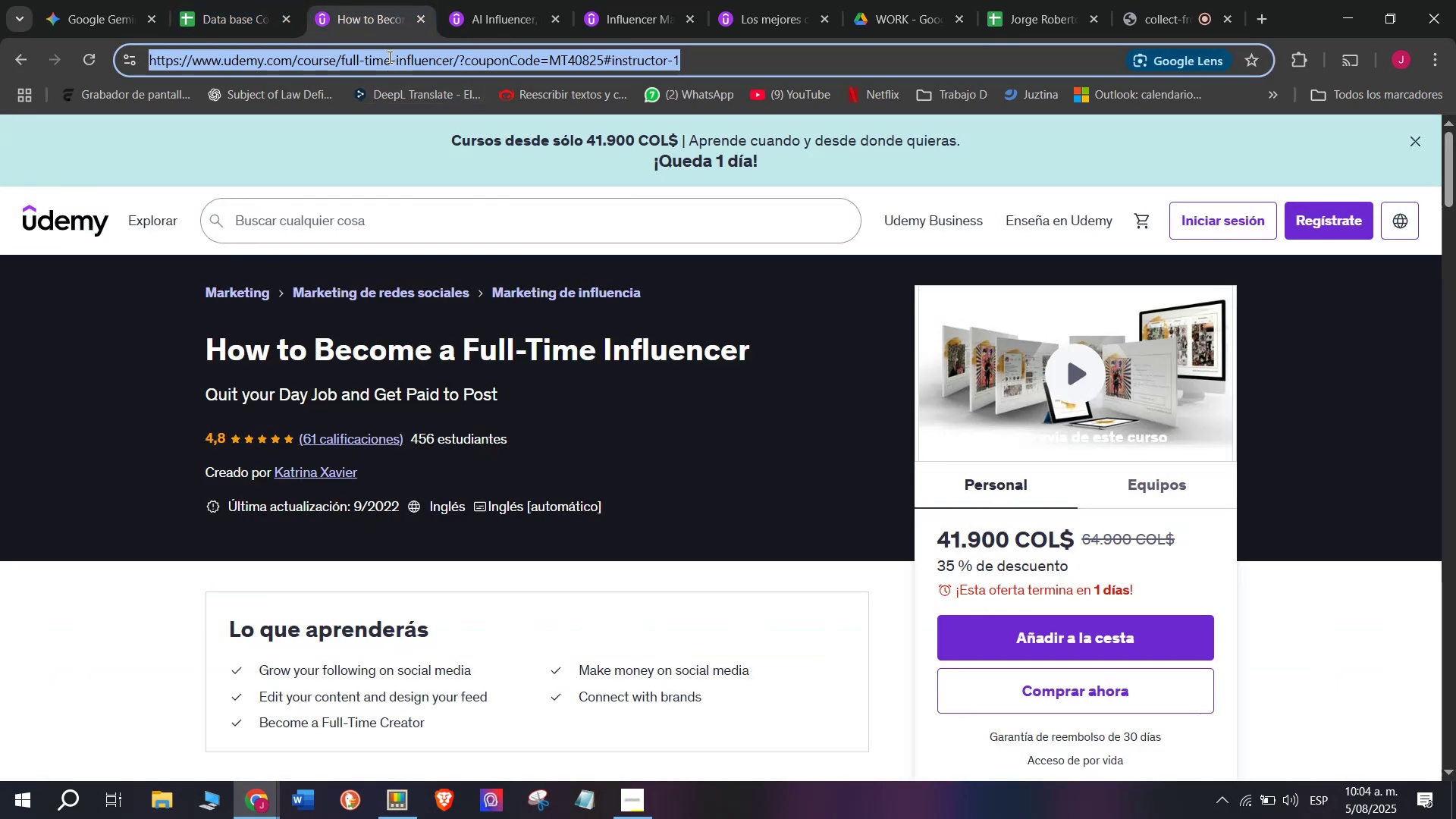 
triple_click([388, 57])
 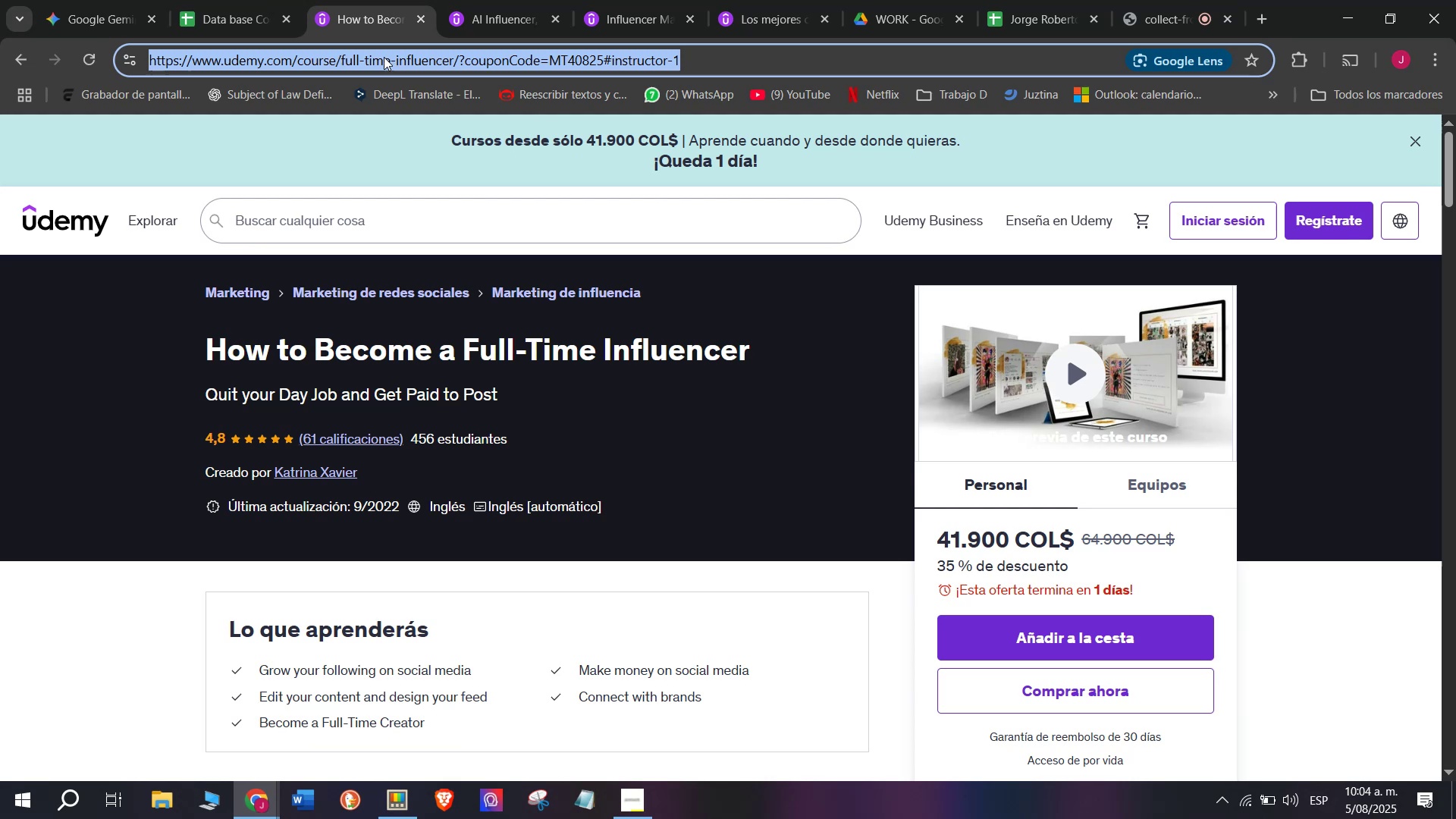 
key(Control+ControlLeft)
 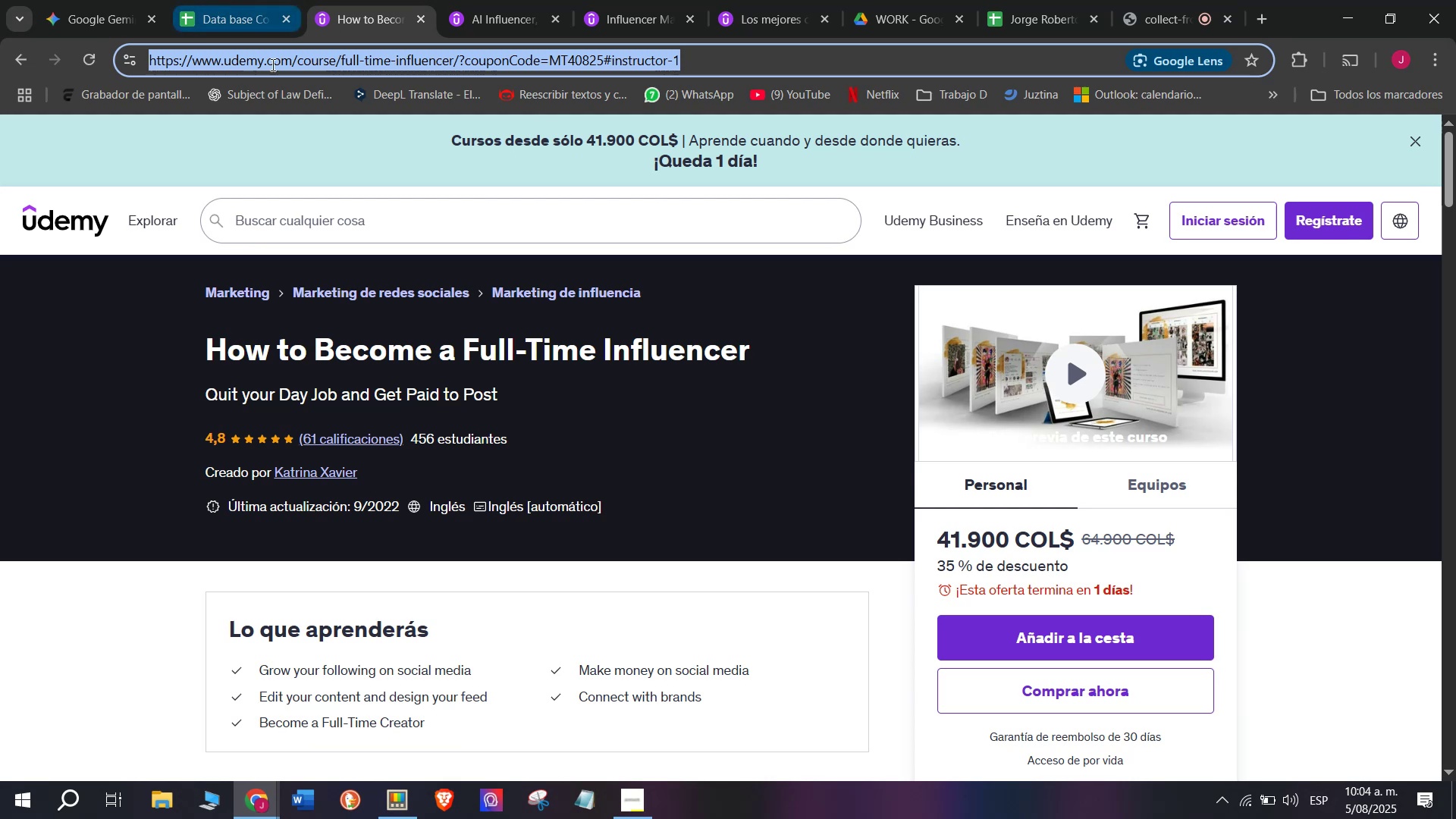 
key(Break)
 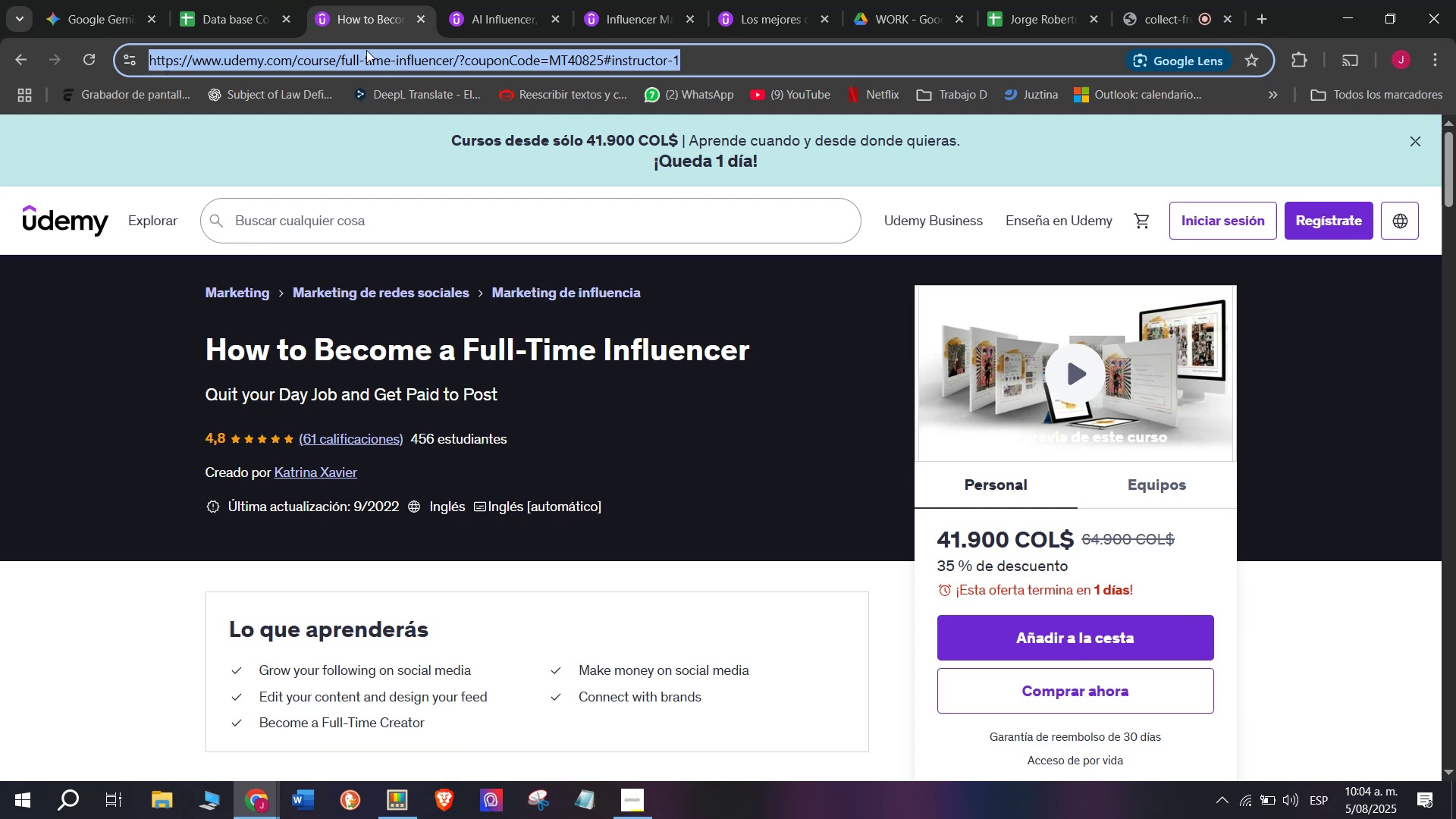 
key(Control+C)
 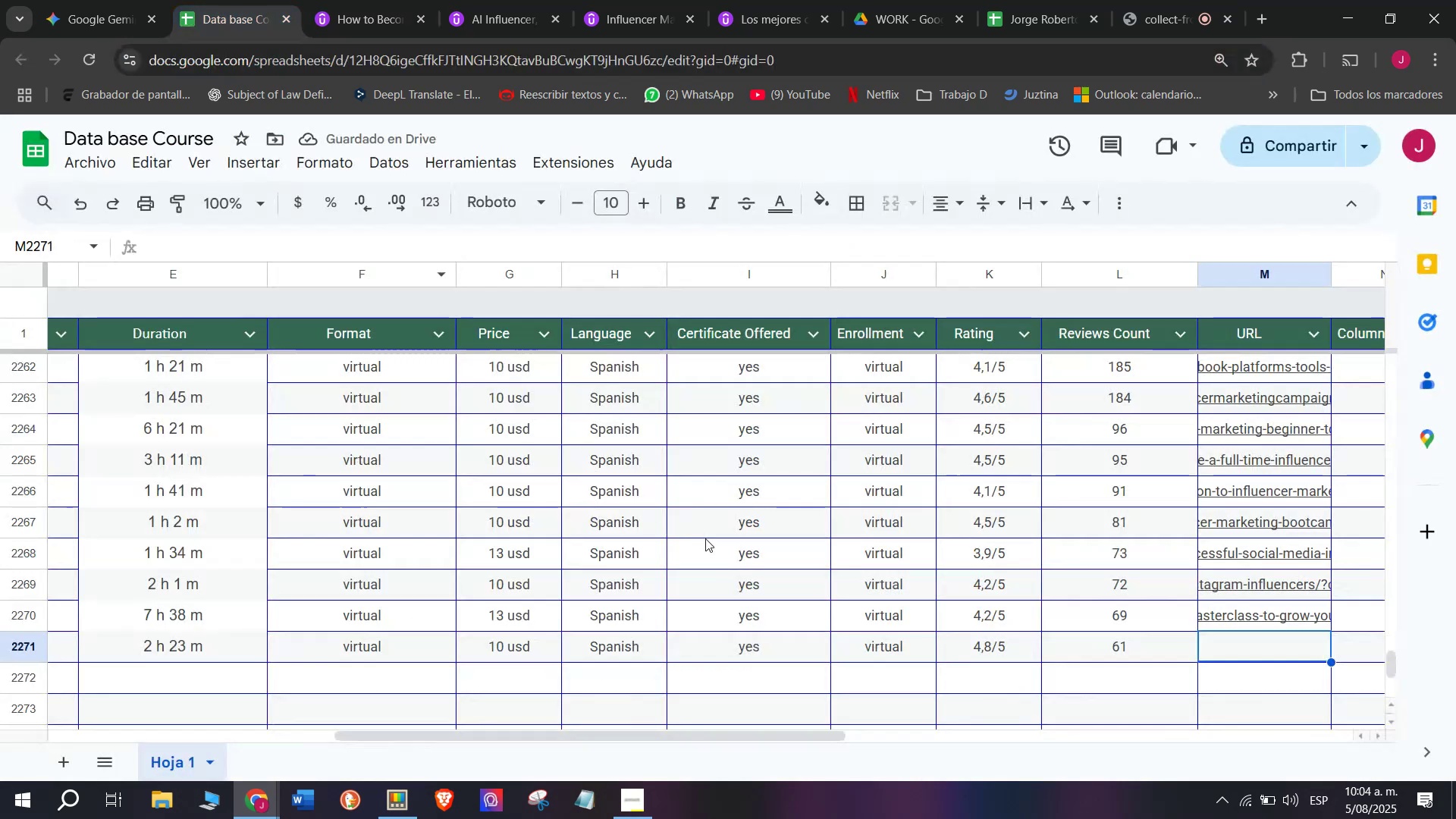 
key(Z)
 